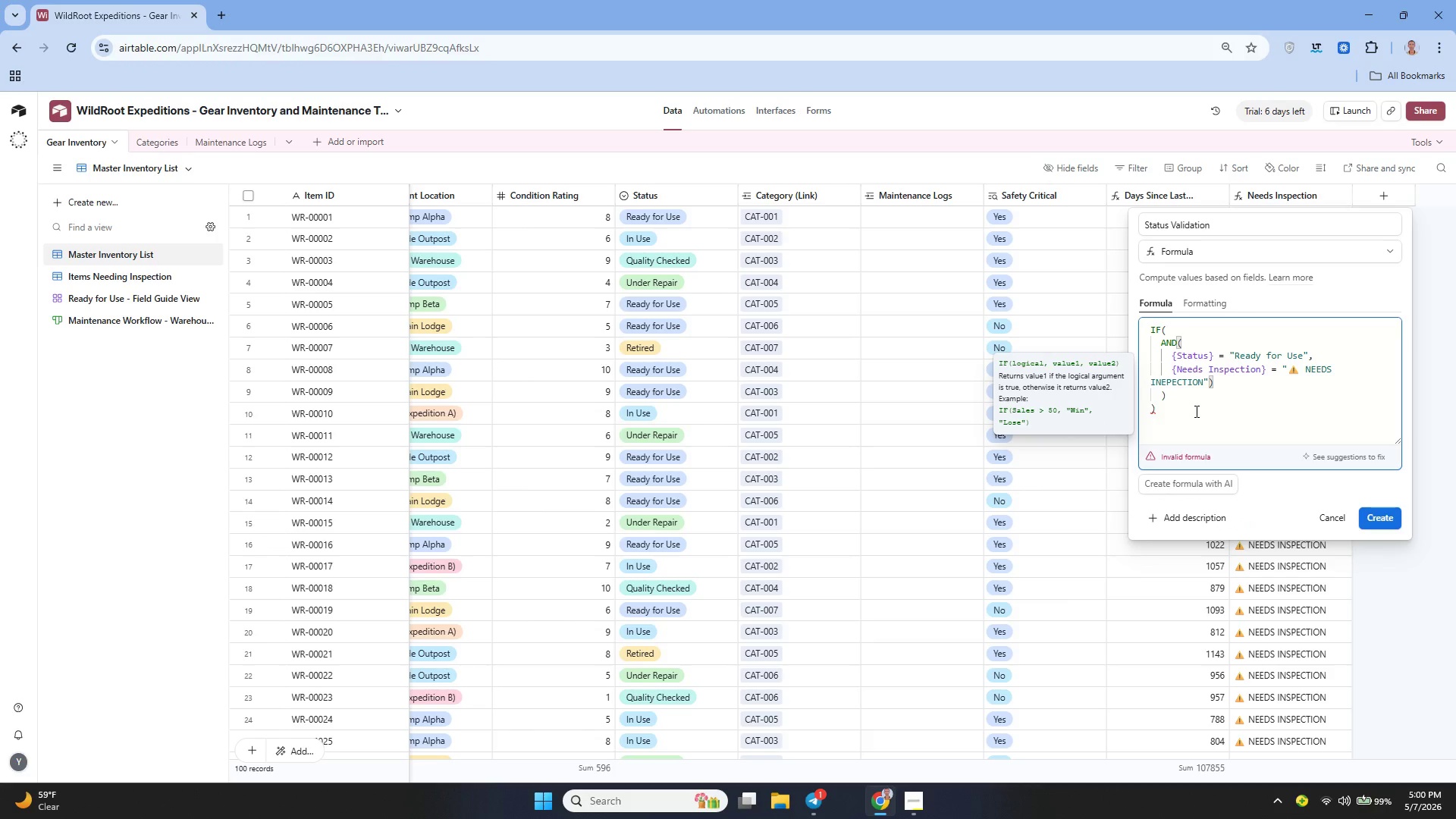 
key(Backspace)
 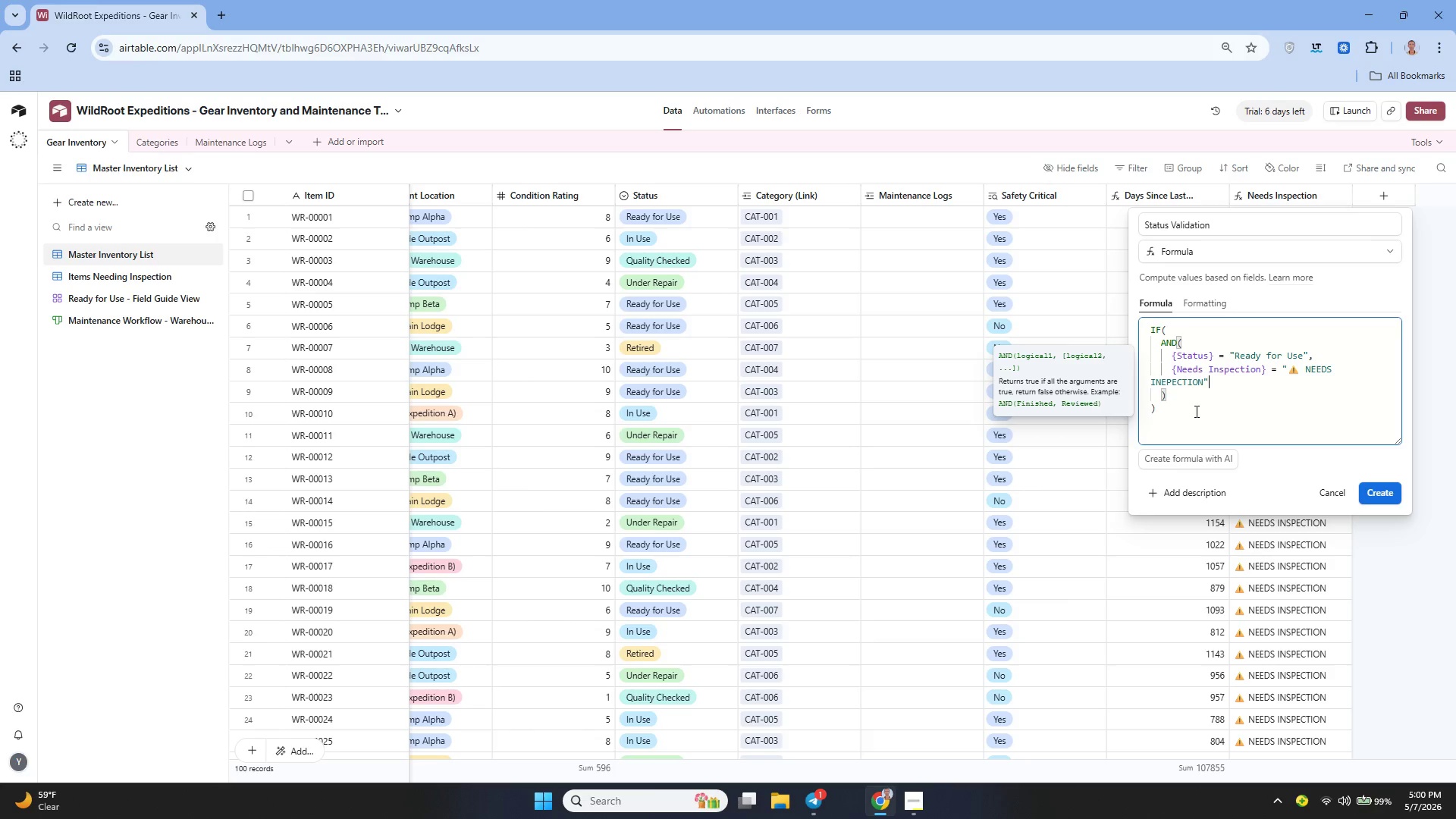 
key(ArrowDown)
 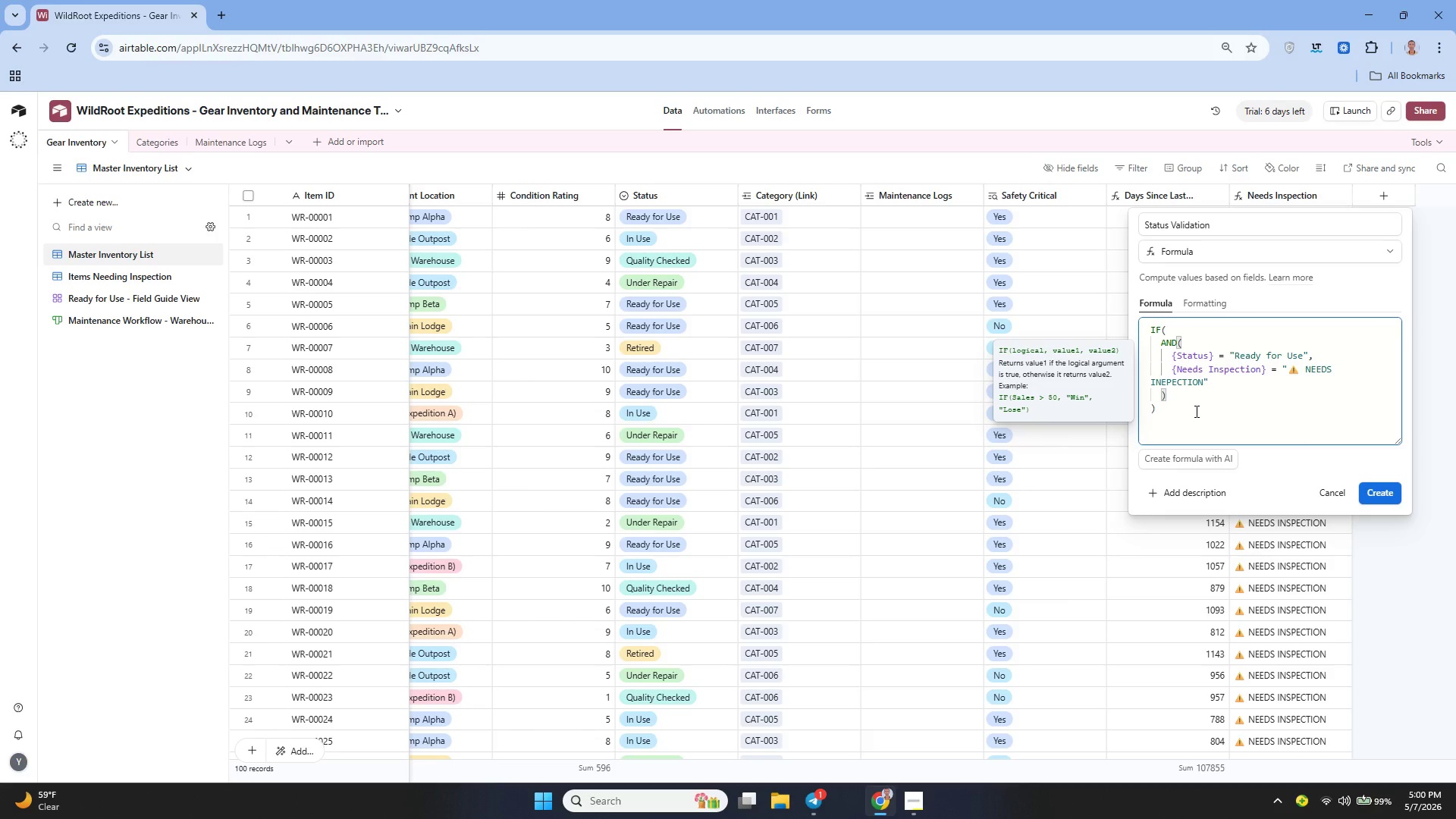 
key(X)
 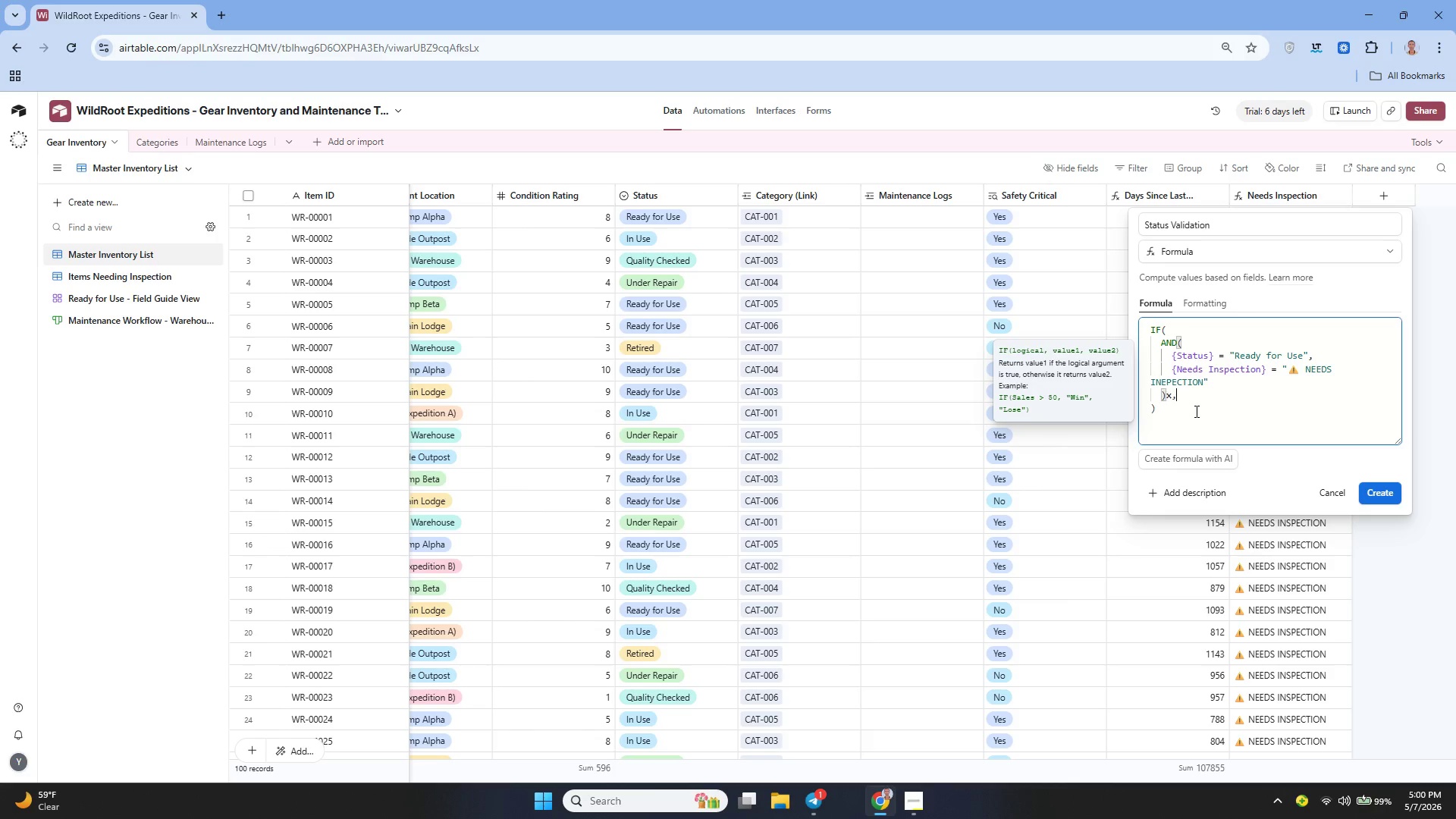 
key(Comma)
 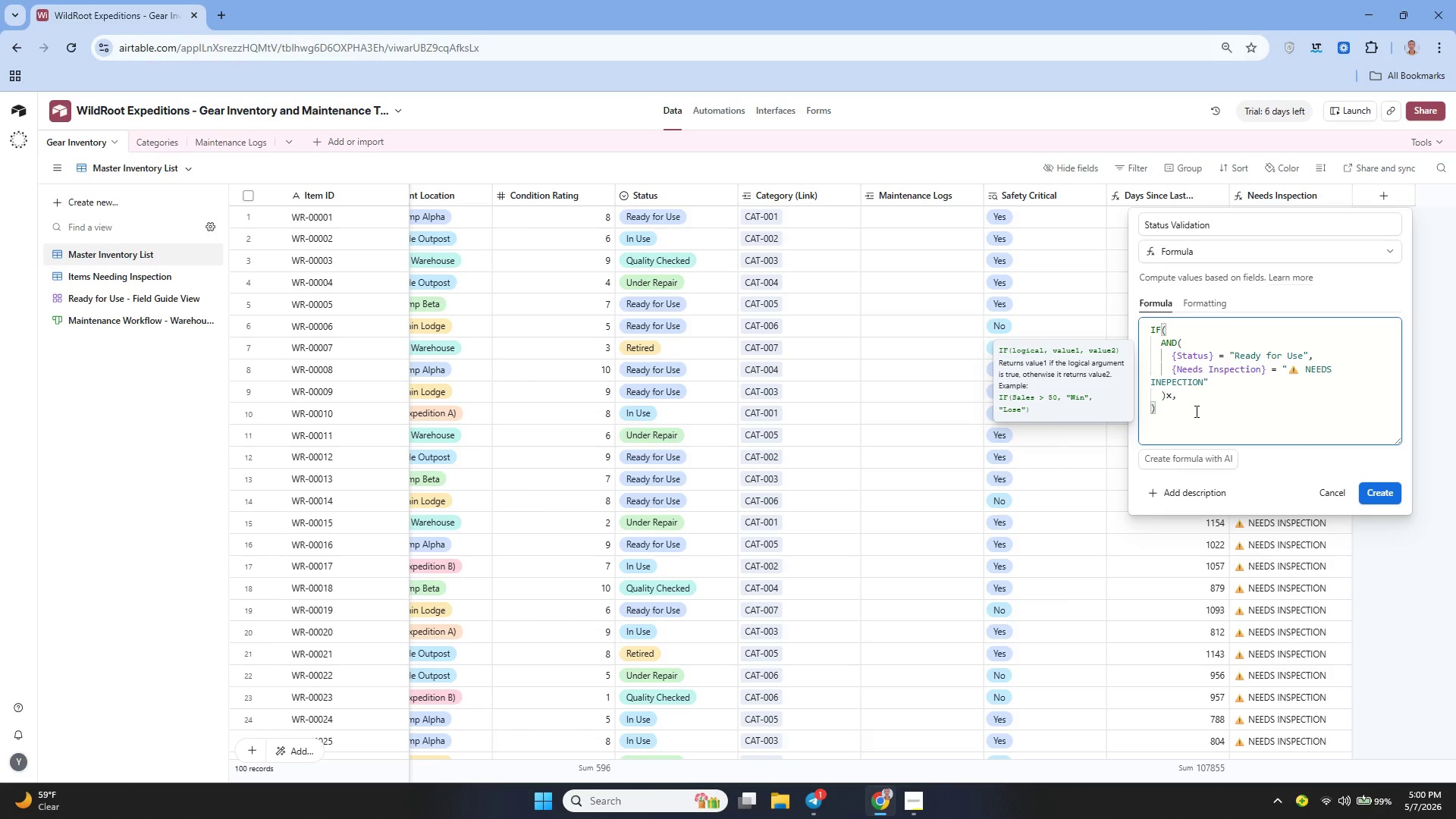 
key(Backspace)
 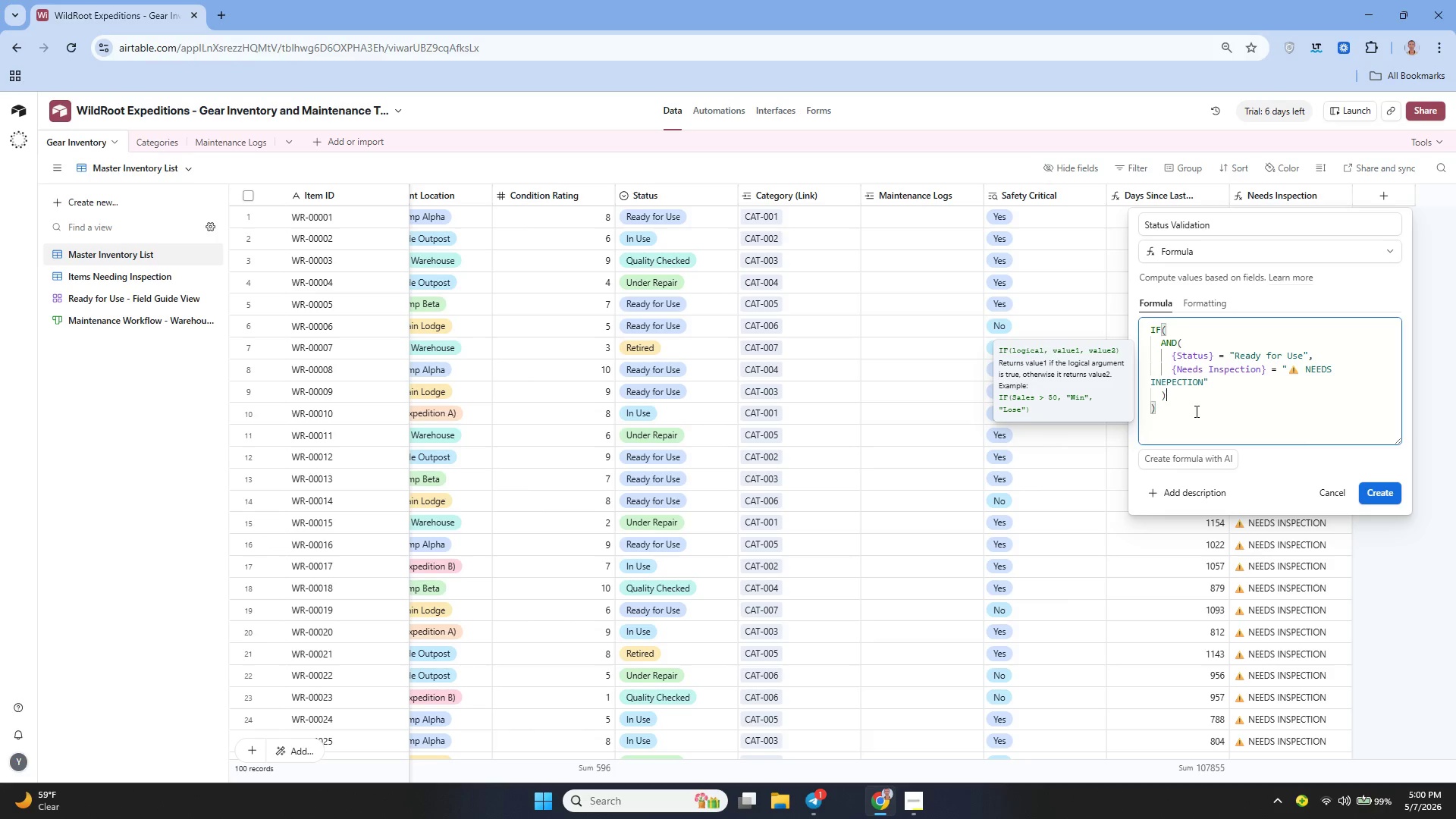 
key(Backspace)
 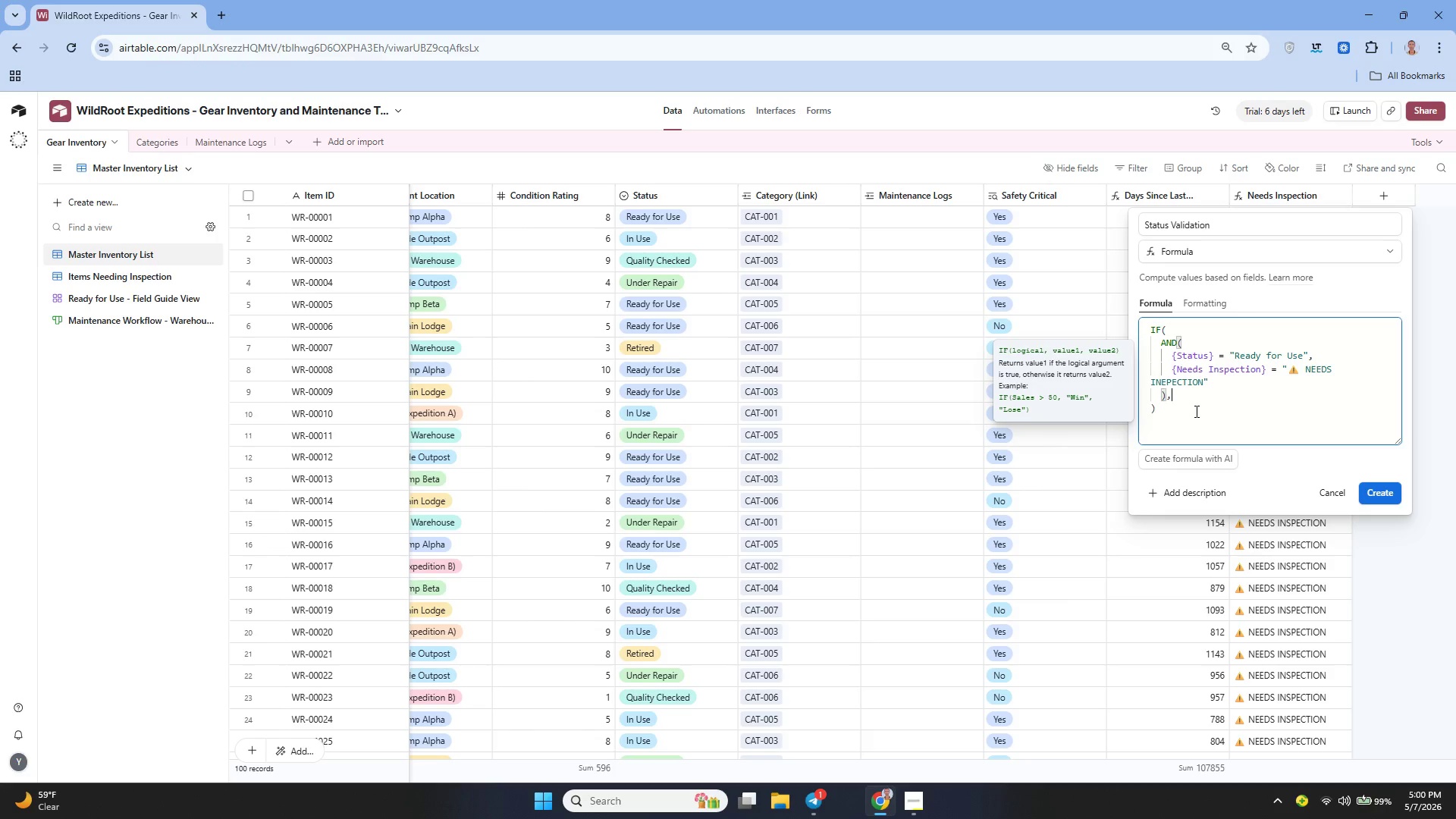 
key(Comma)
 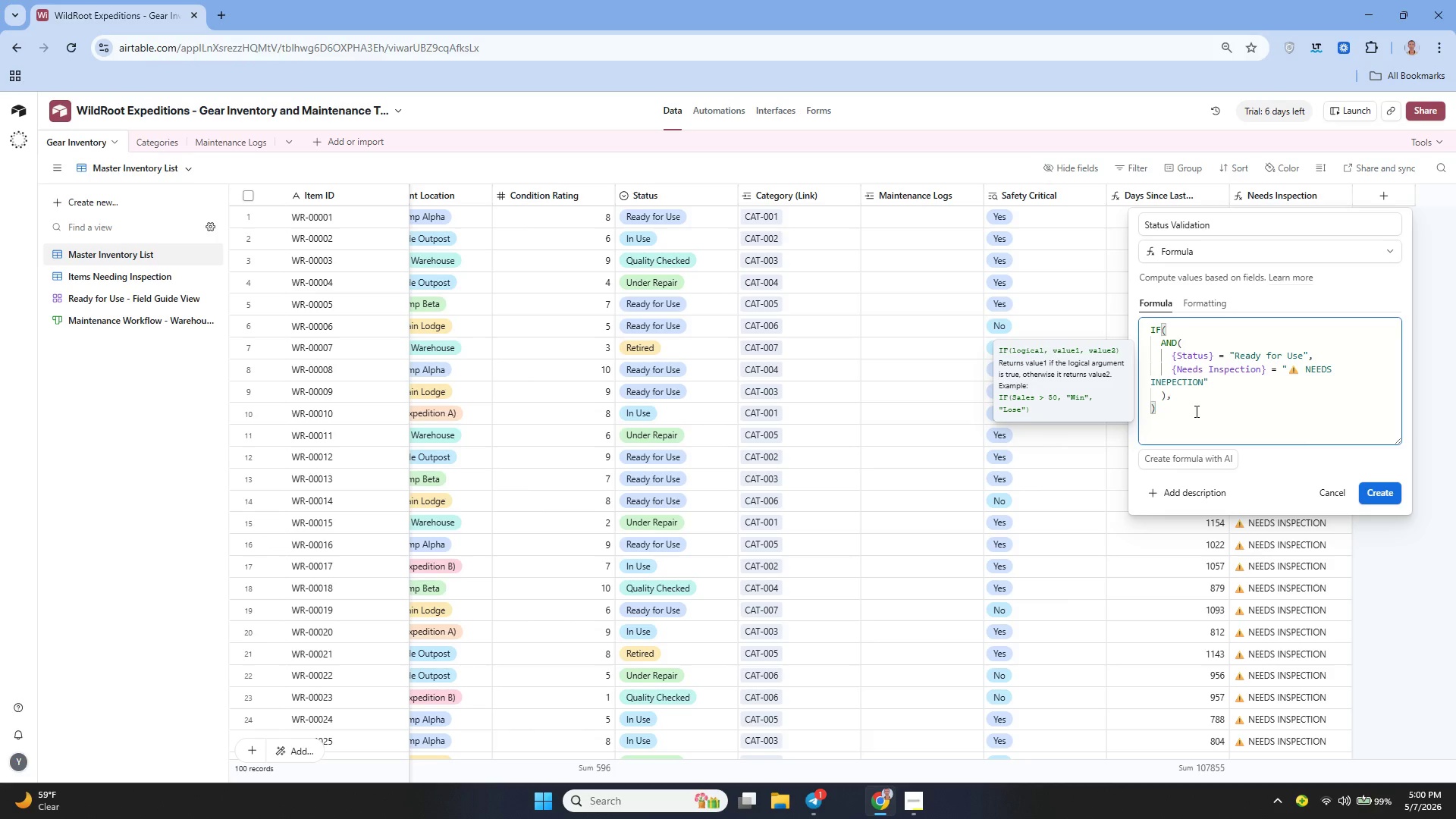 
key(Shift+Enter)
 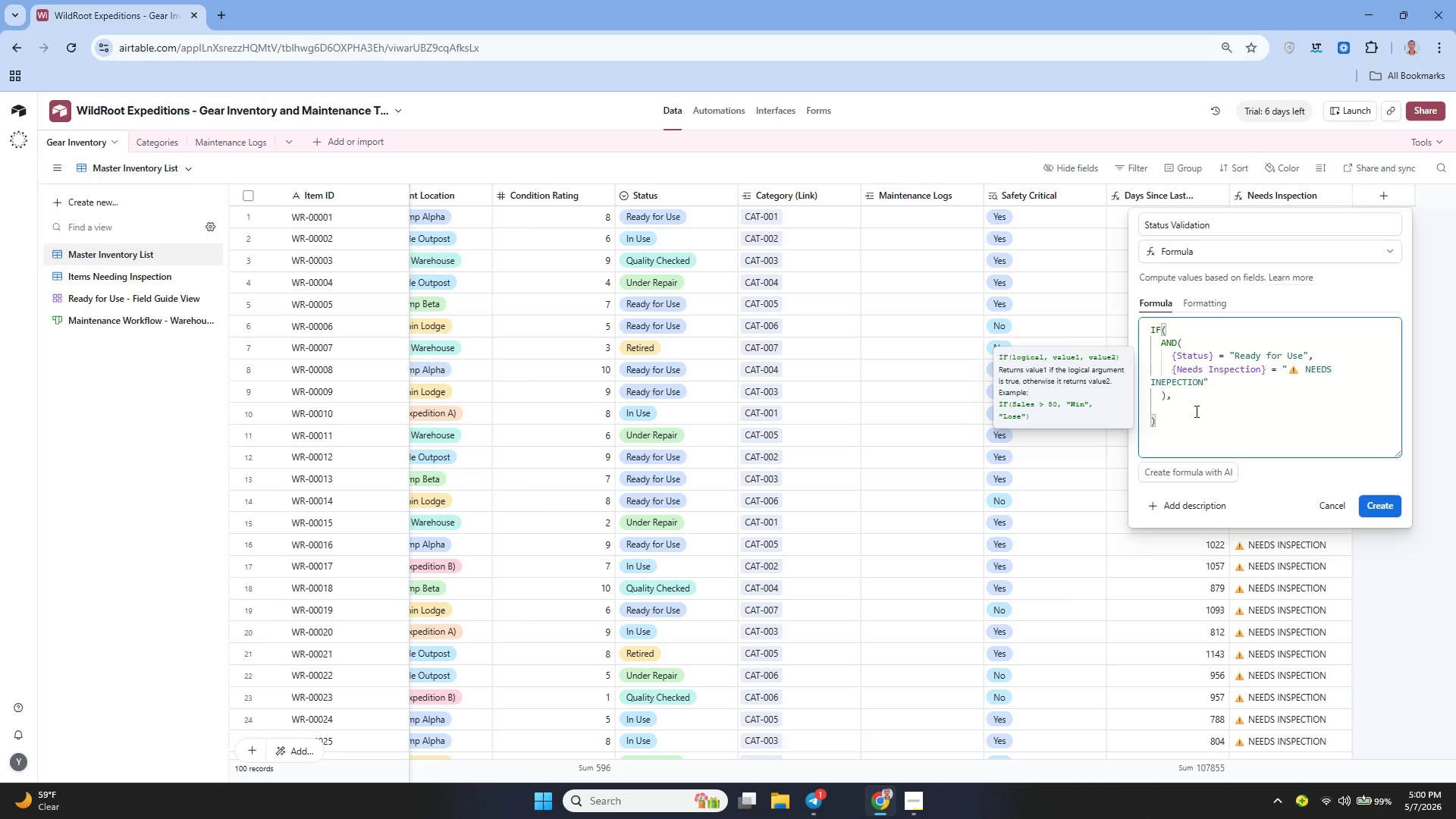 
key(Shift+Quote)
 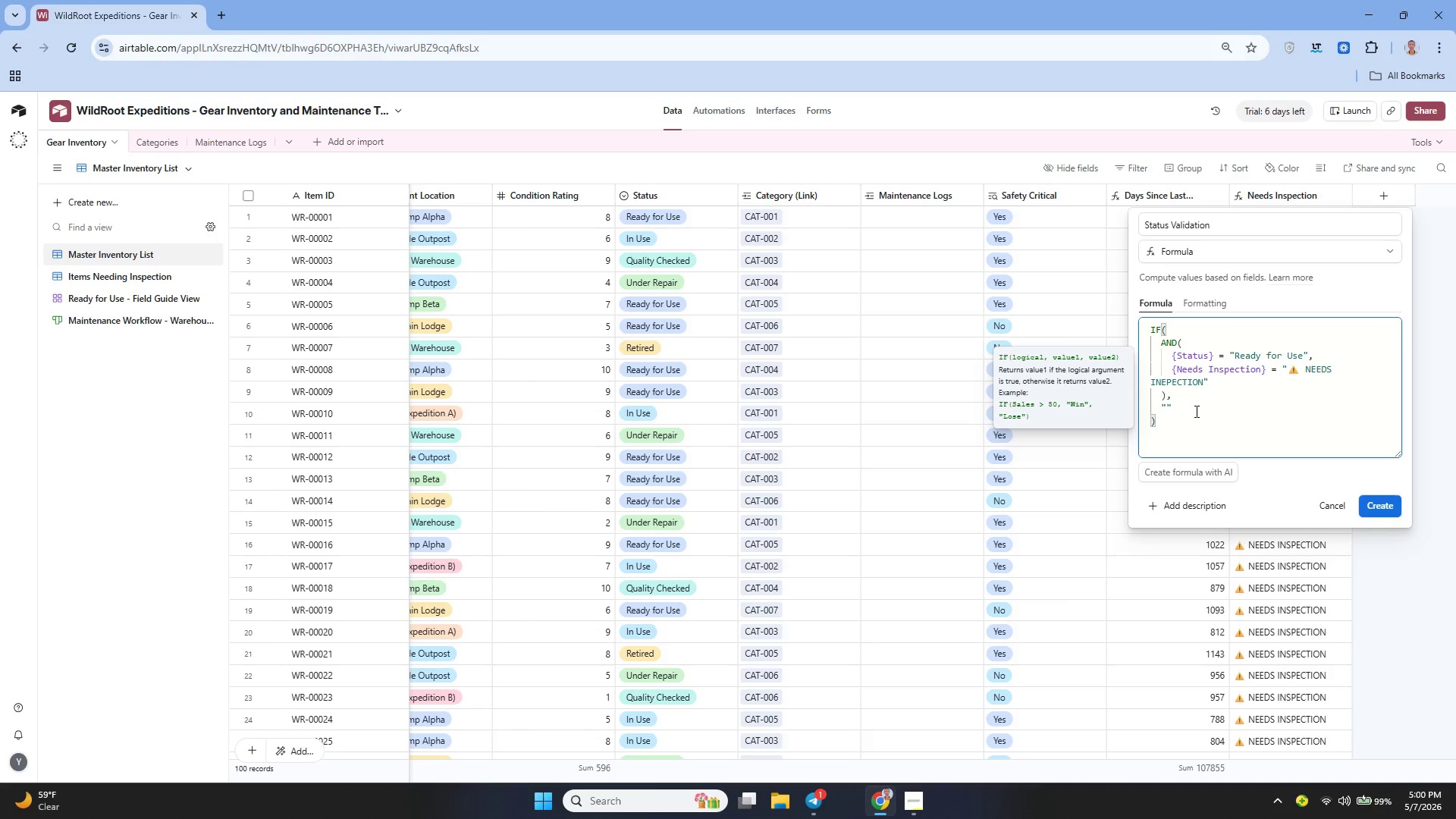 
key(Control+V)
 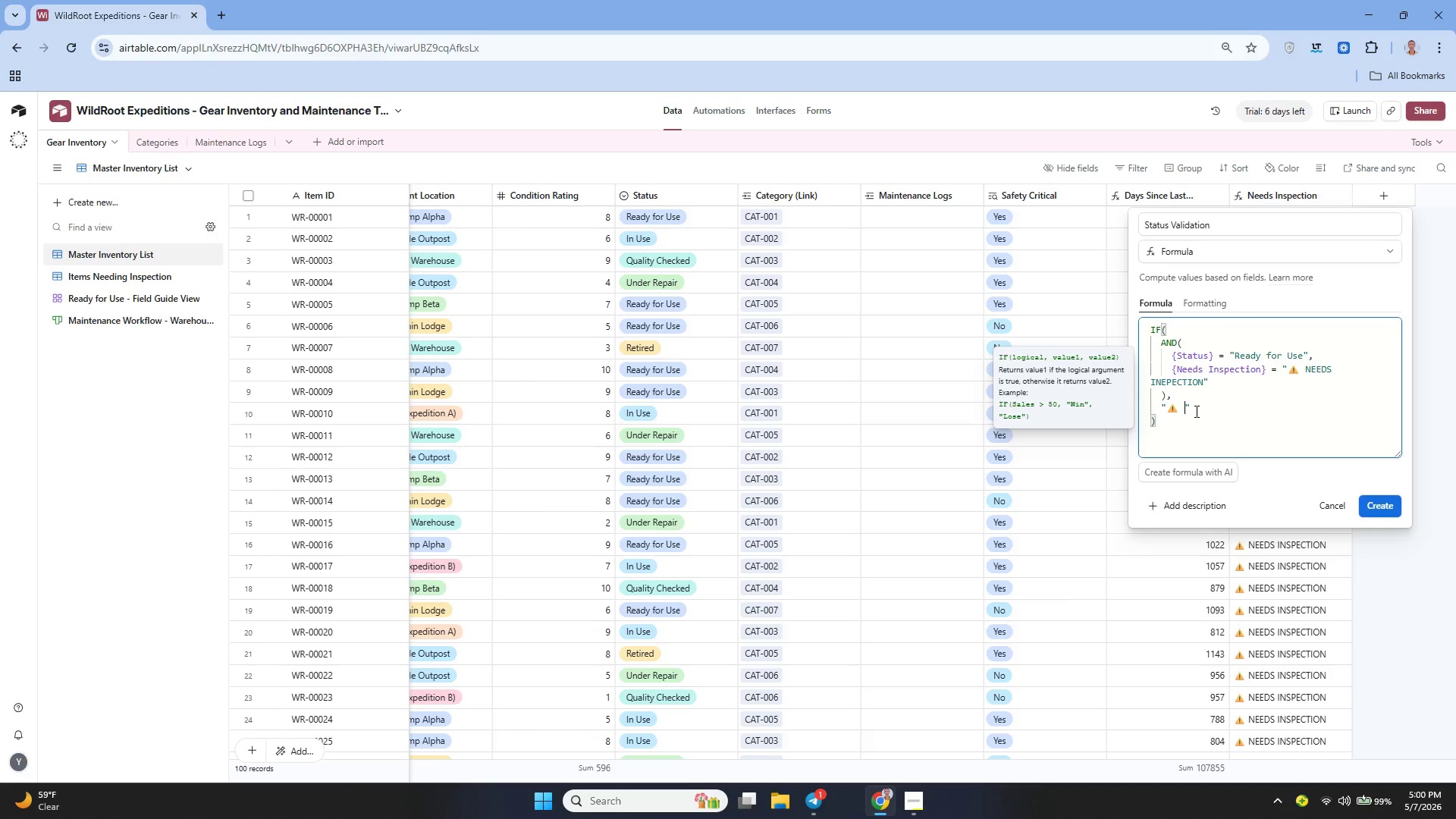 
type( ERROR: Item needs inspection but marked rea)
key(Backspace)
key(Backspace)
key(Backspace)
type(Readu)
key(Backspace)
type(y)
 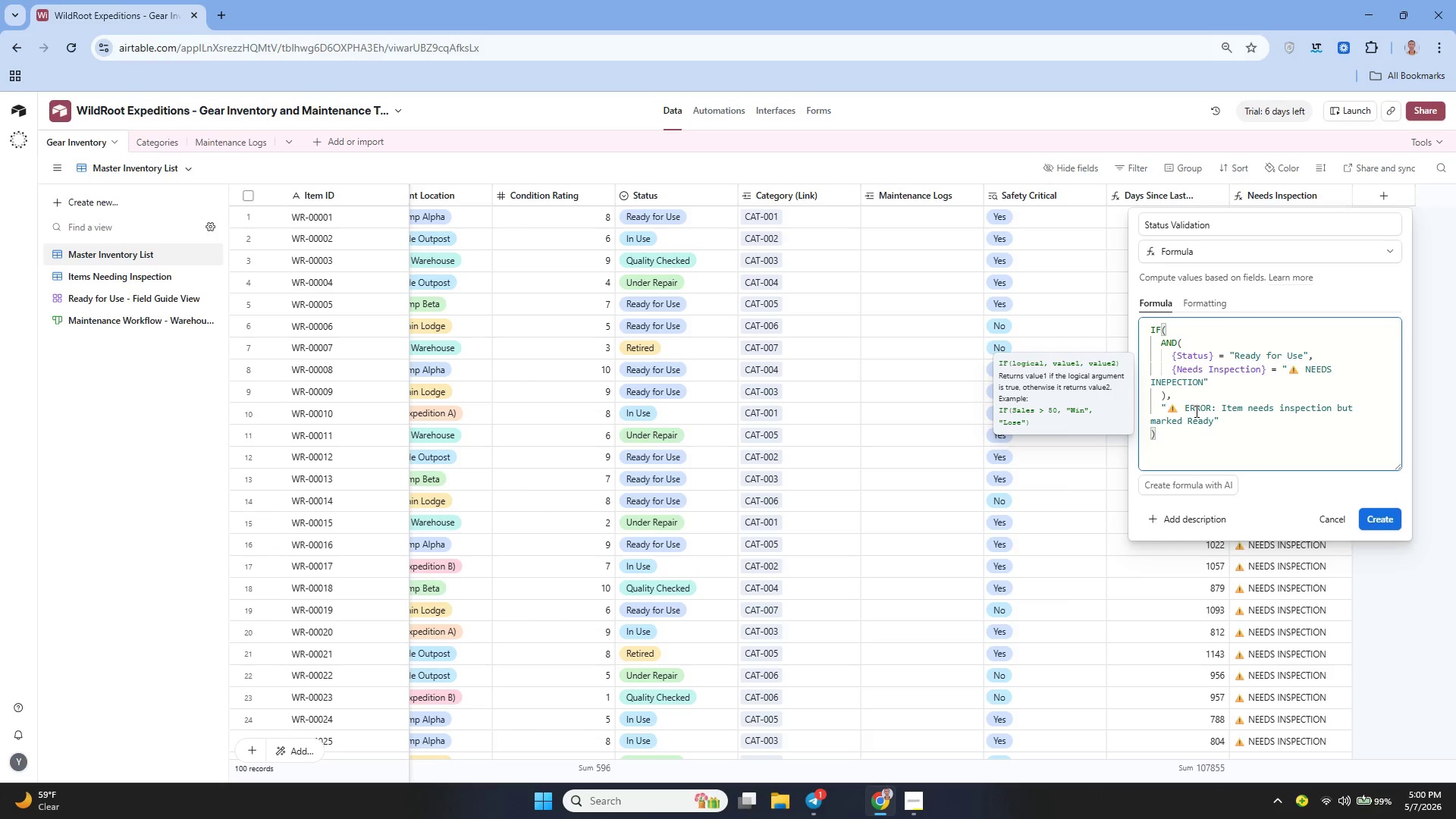 
key(ArrowRight)
 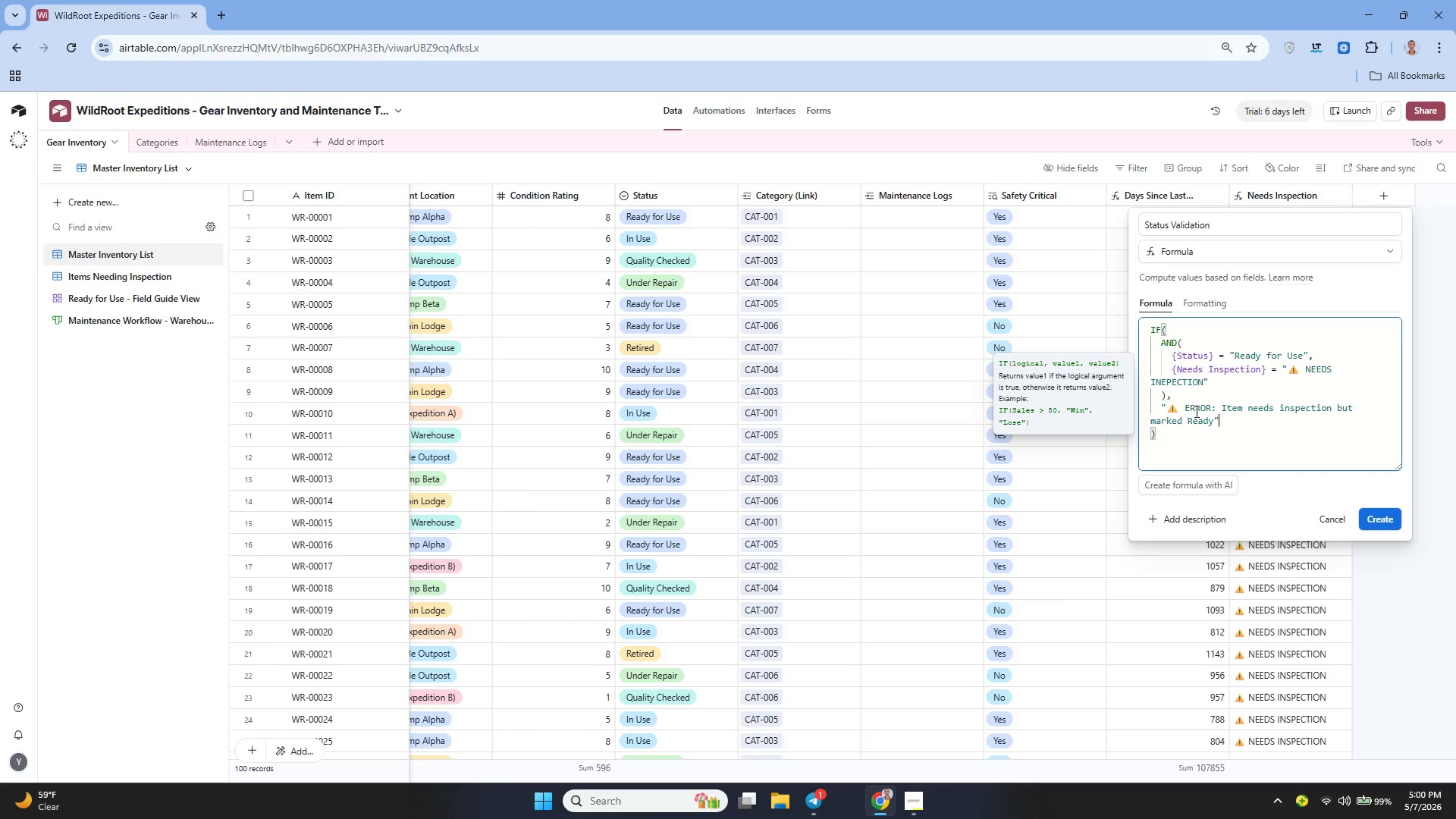 
key(Comma)
 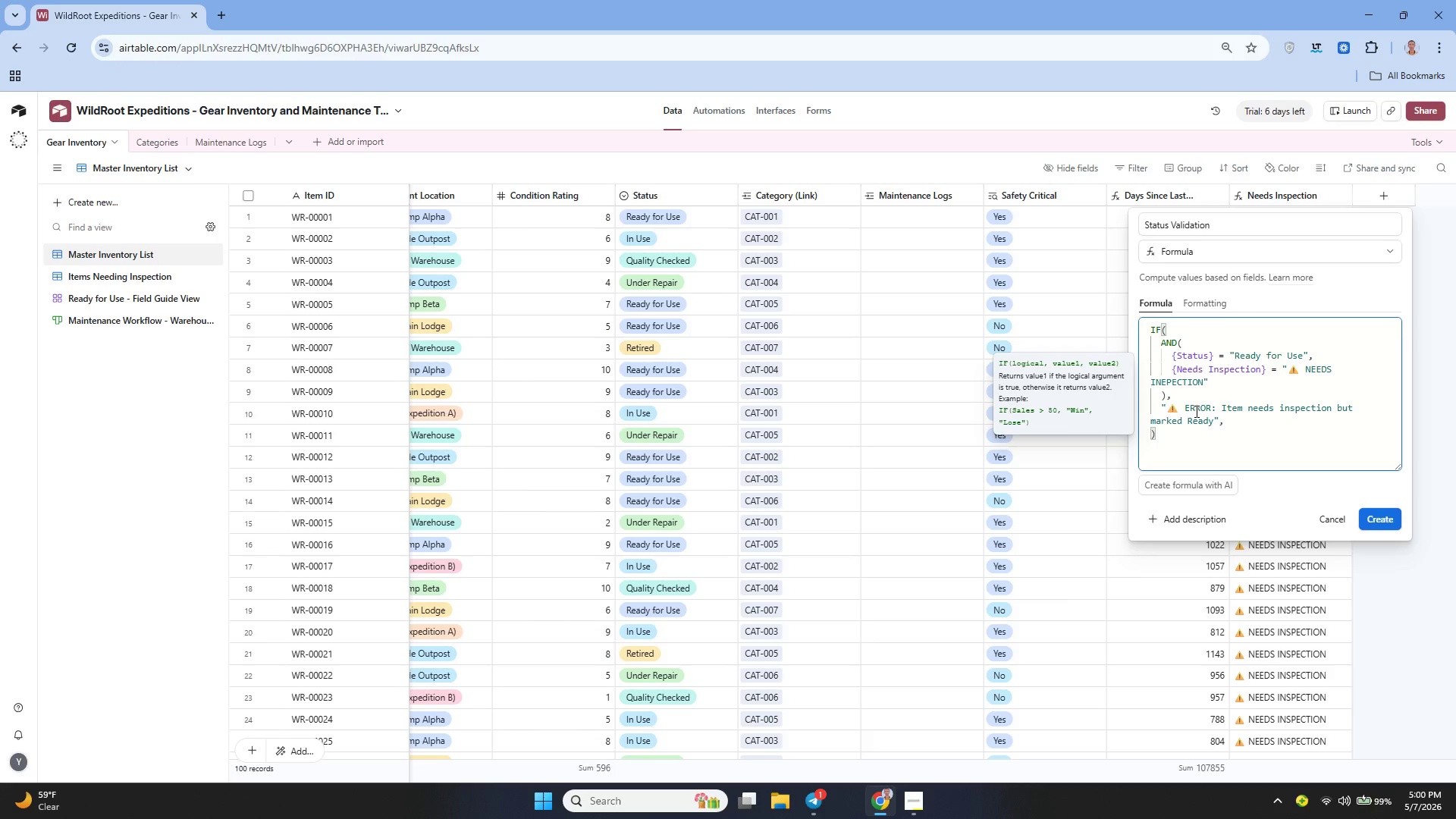 
key(Shift+ShiftRight)
 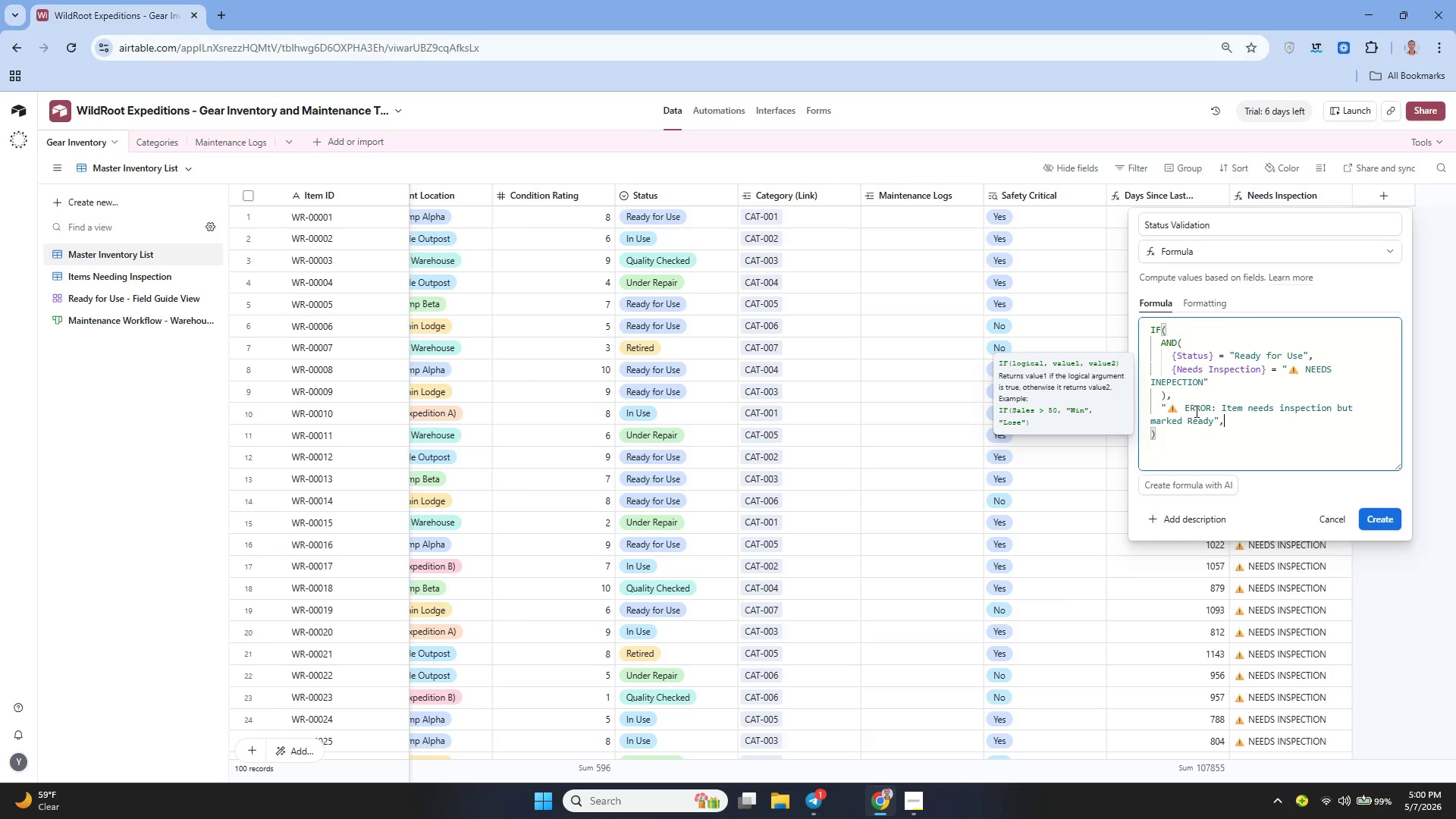 
key(Shift+Enter)
 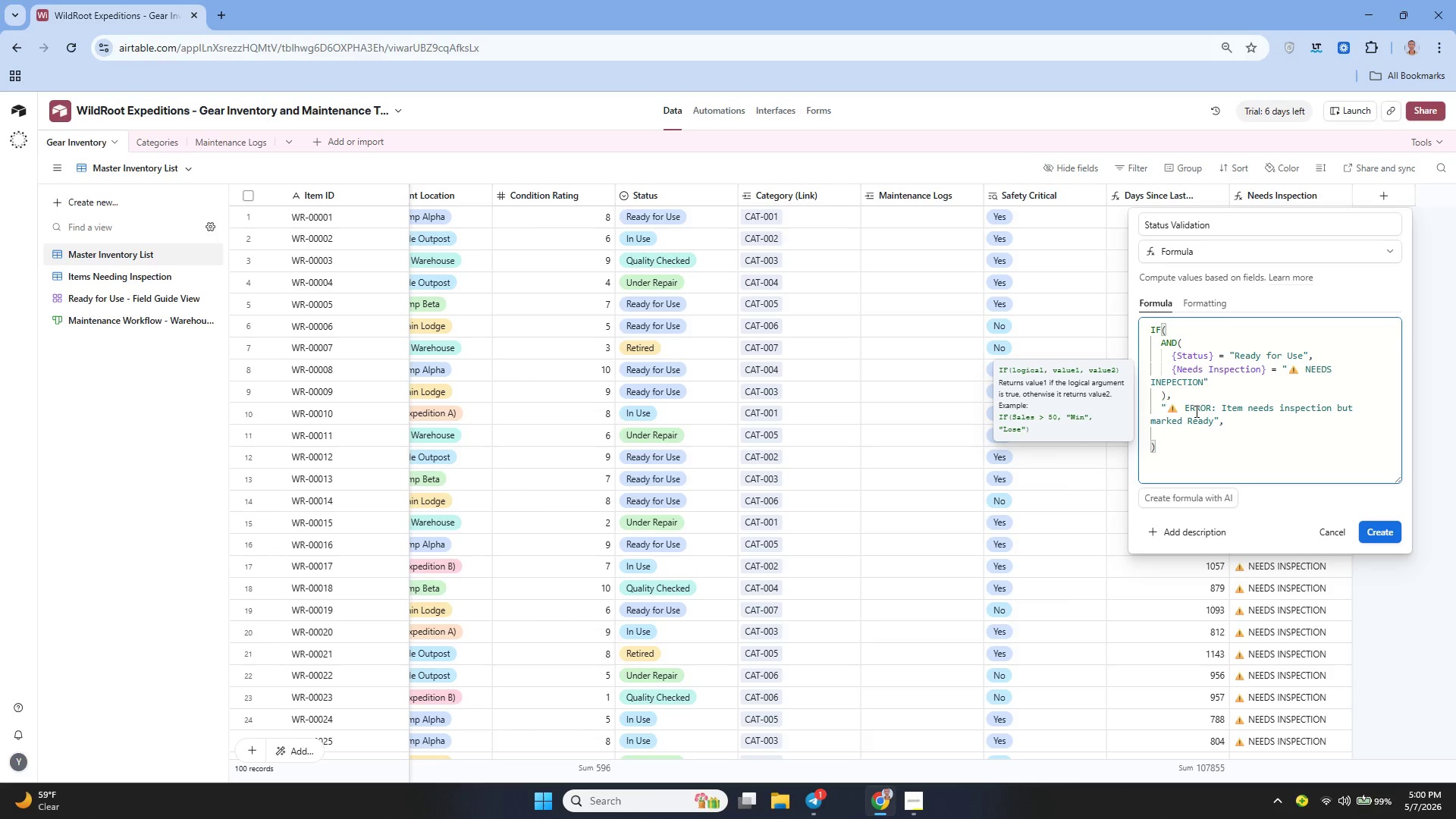 
type(IF()
 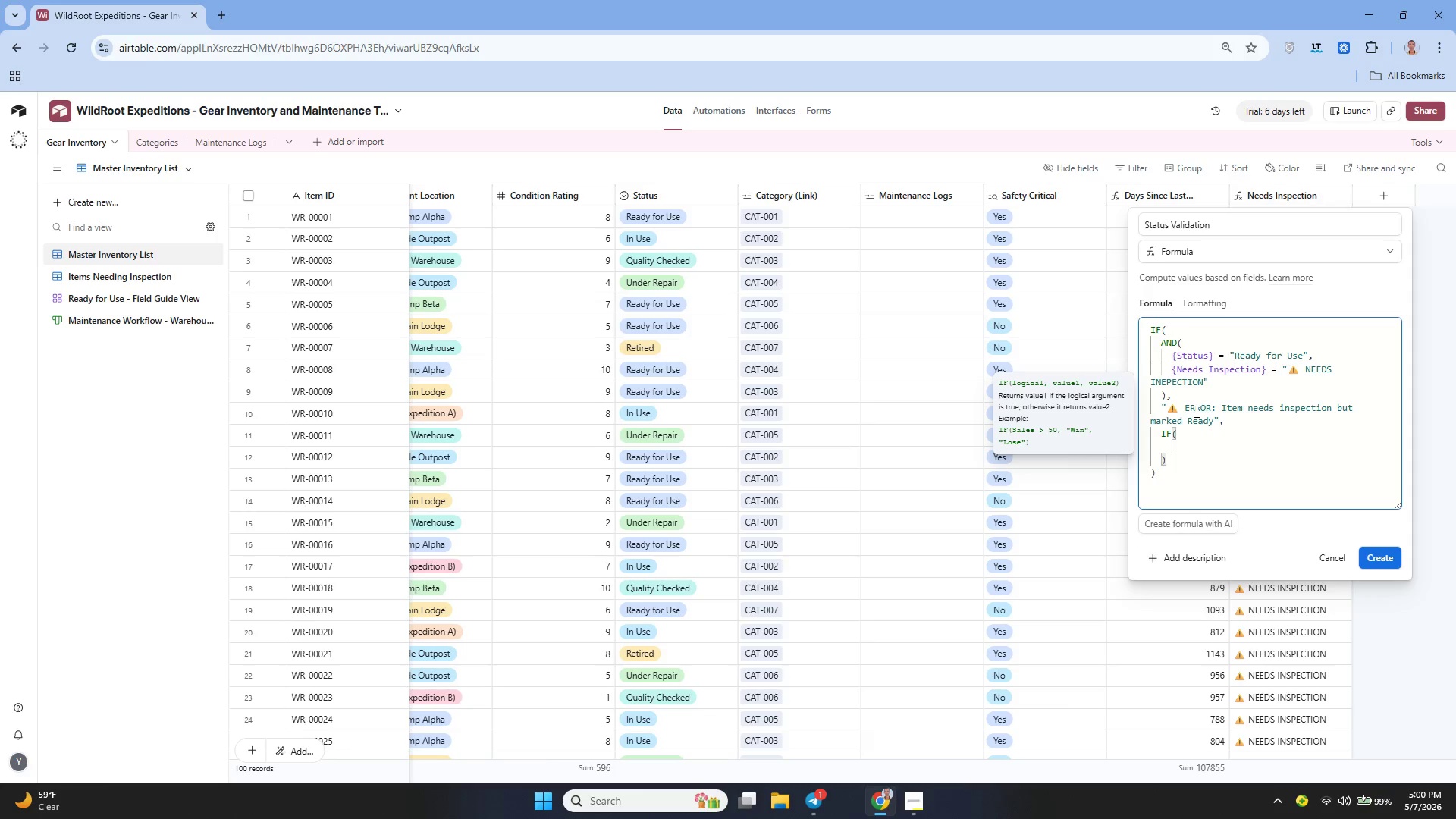 
 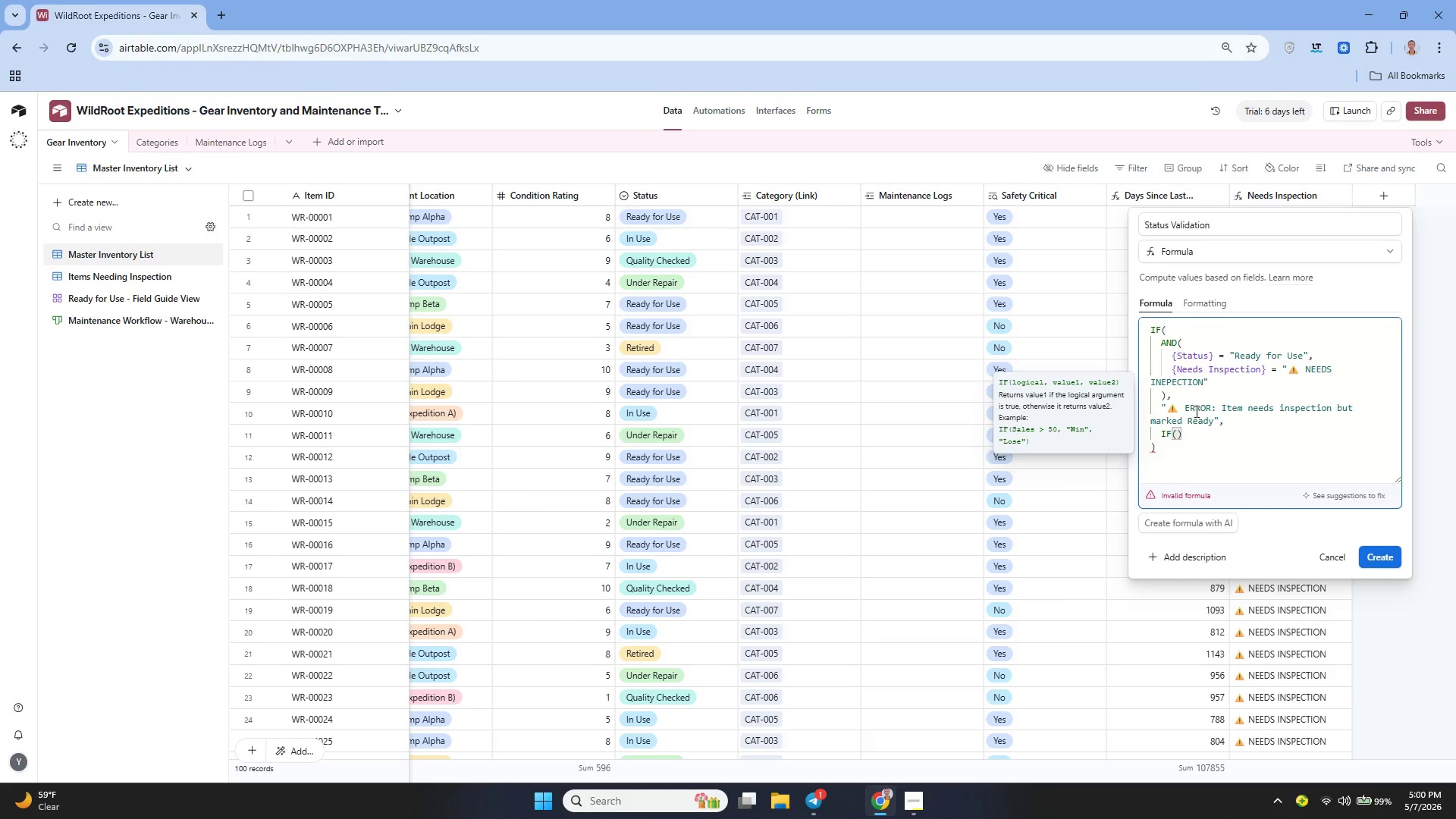 
key(Shift+Enter)
 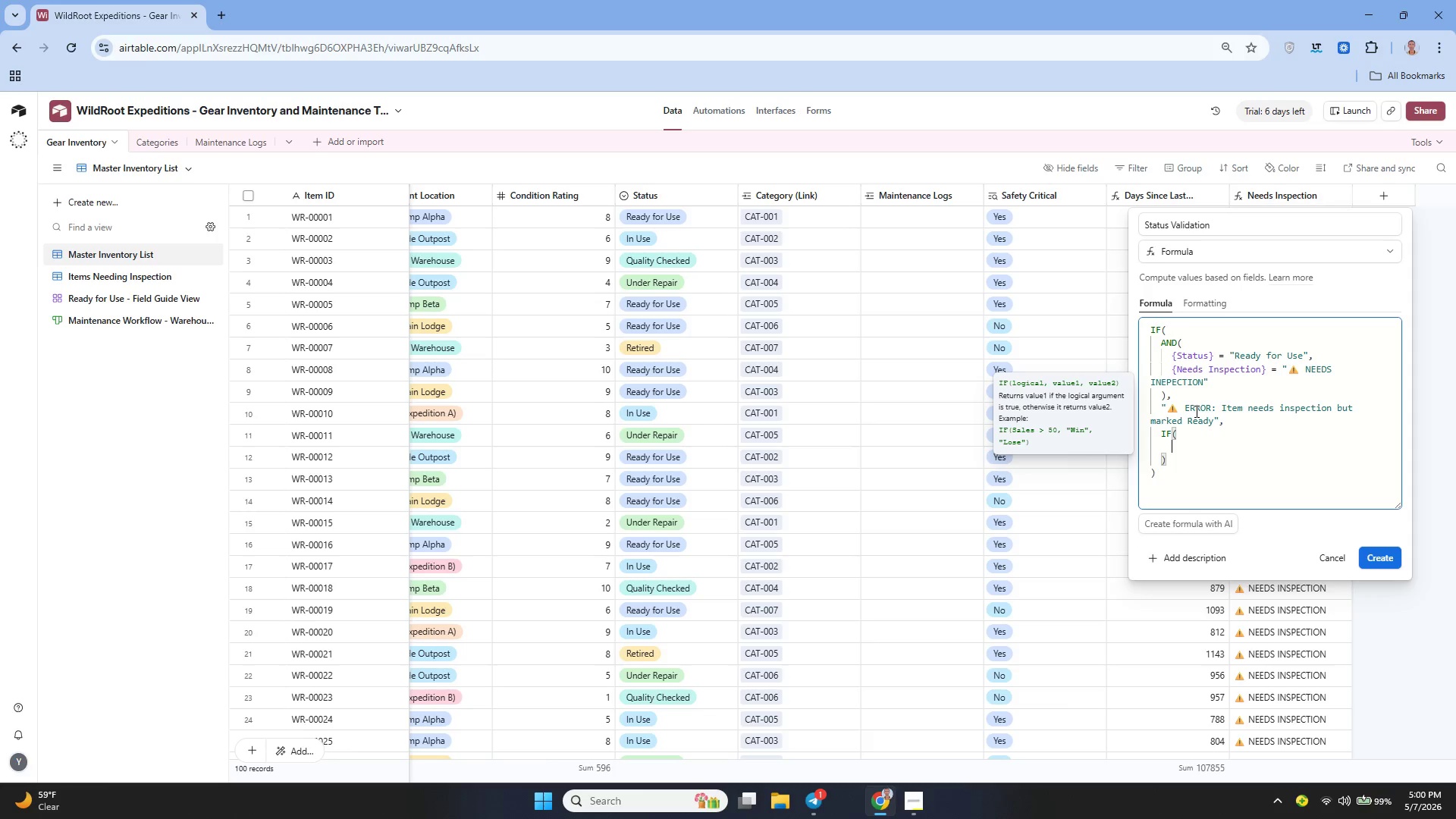 
type(AND()
 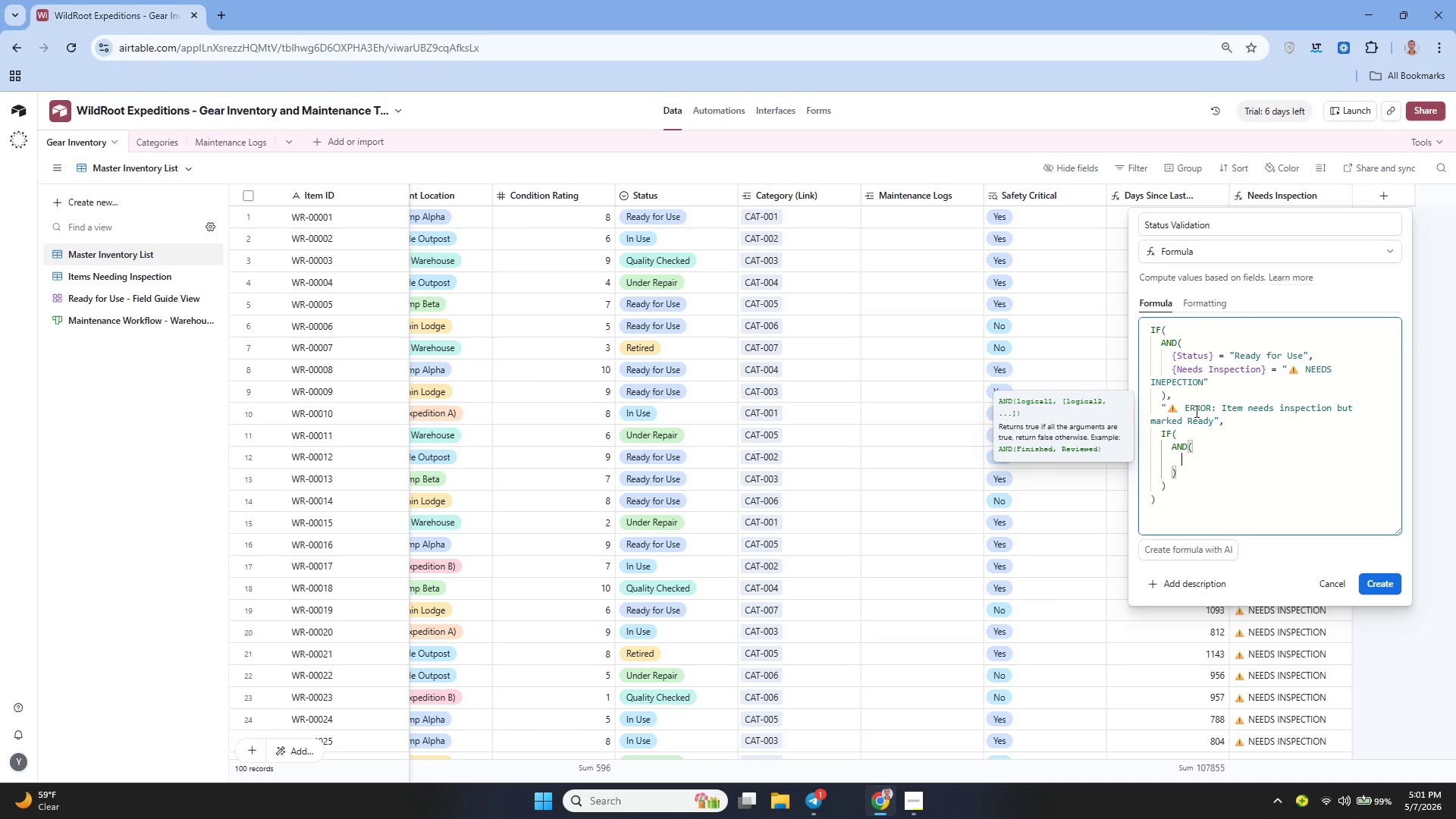 
 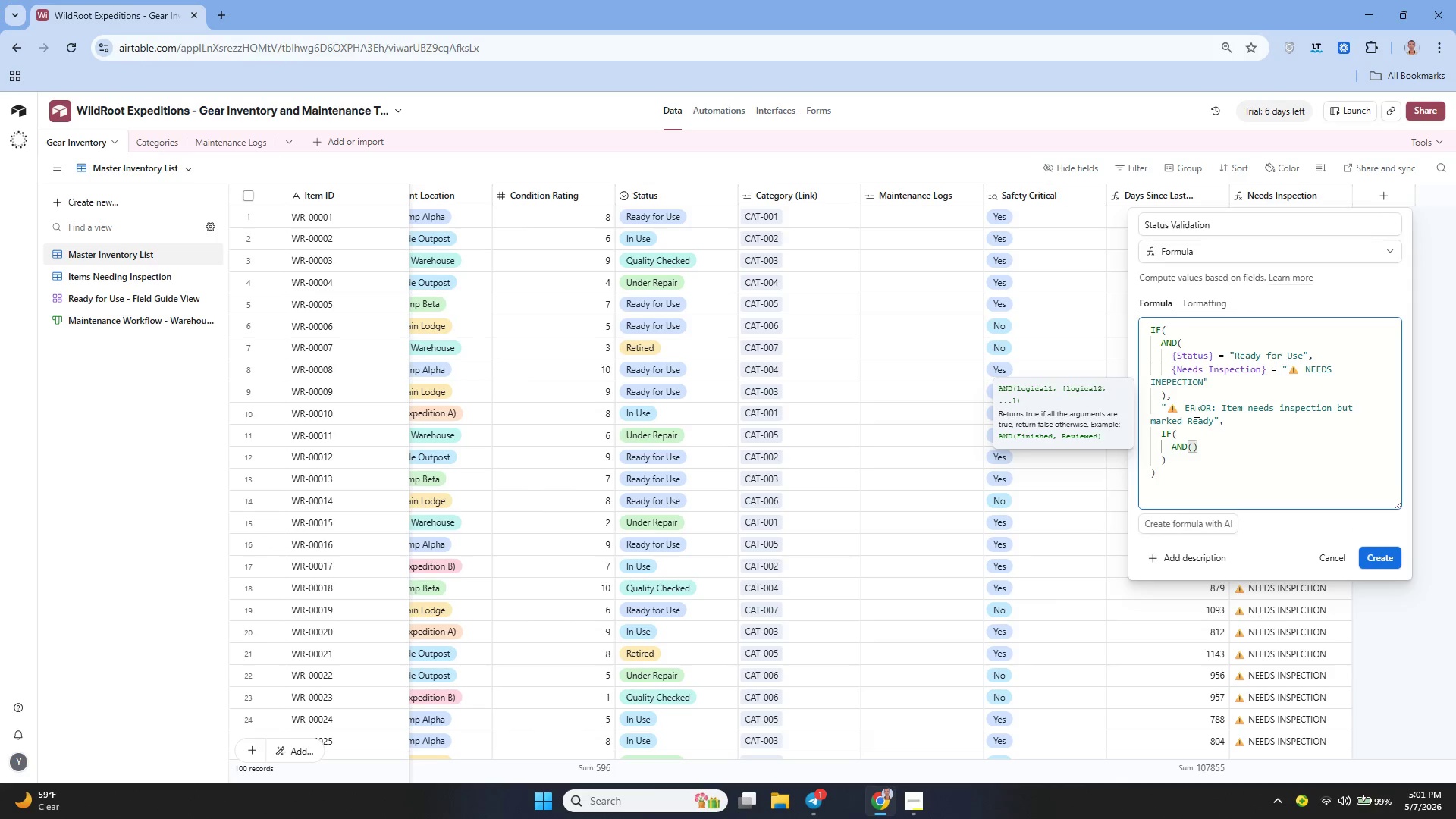 
key(Shift+Enter)
 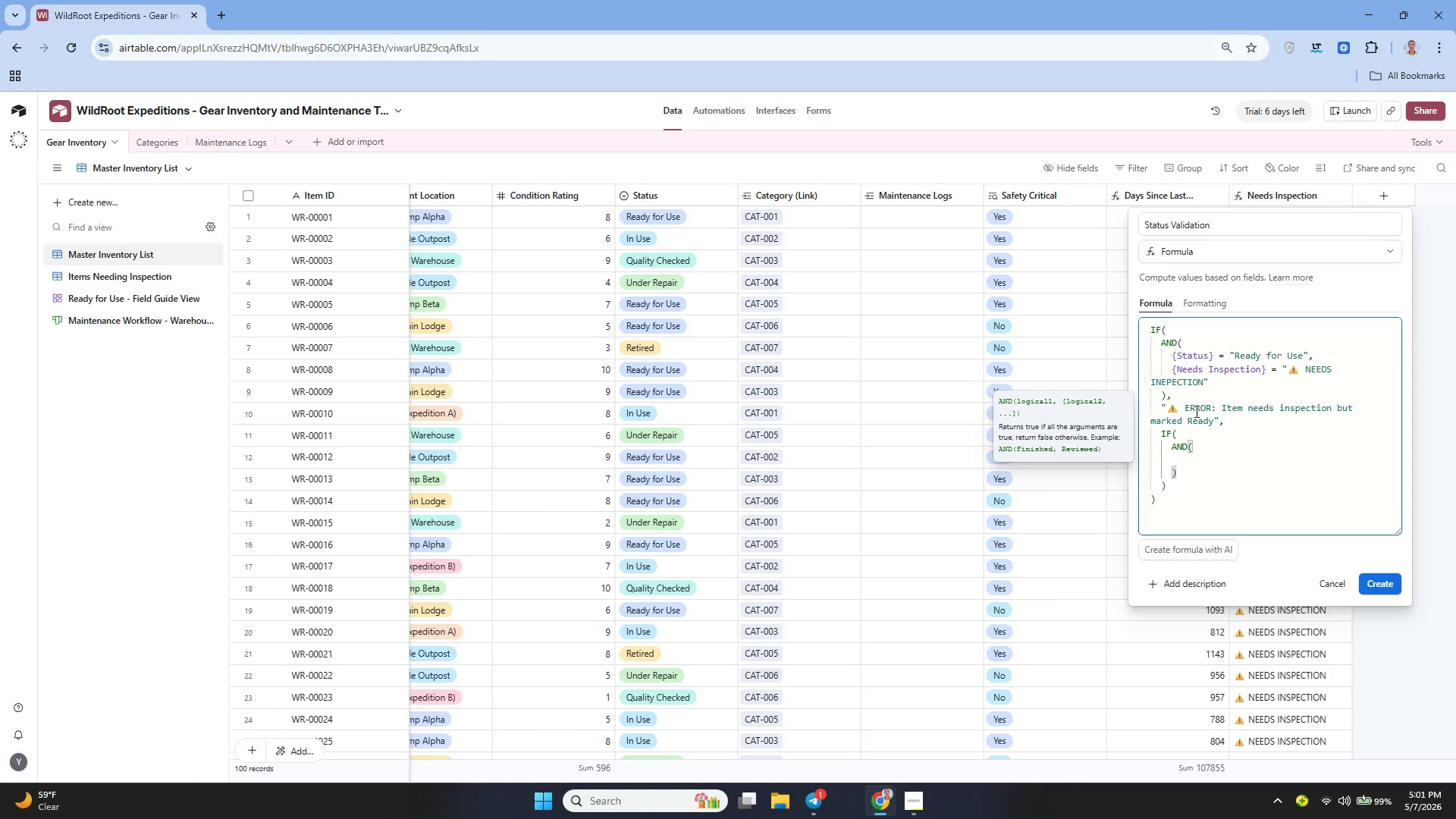 
type({Sr)
key(Backspace)
type(tats)
key(Backspace)
type(us)
 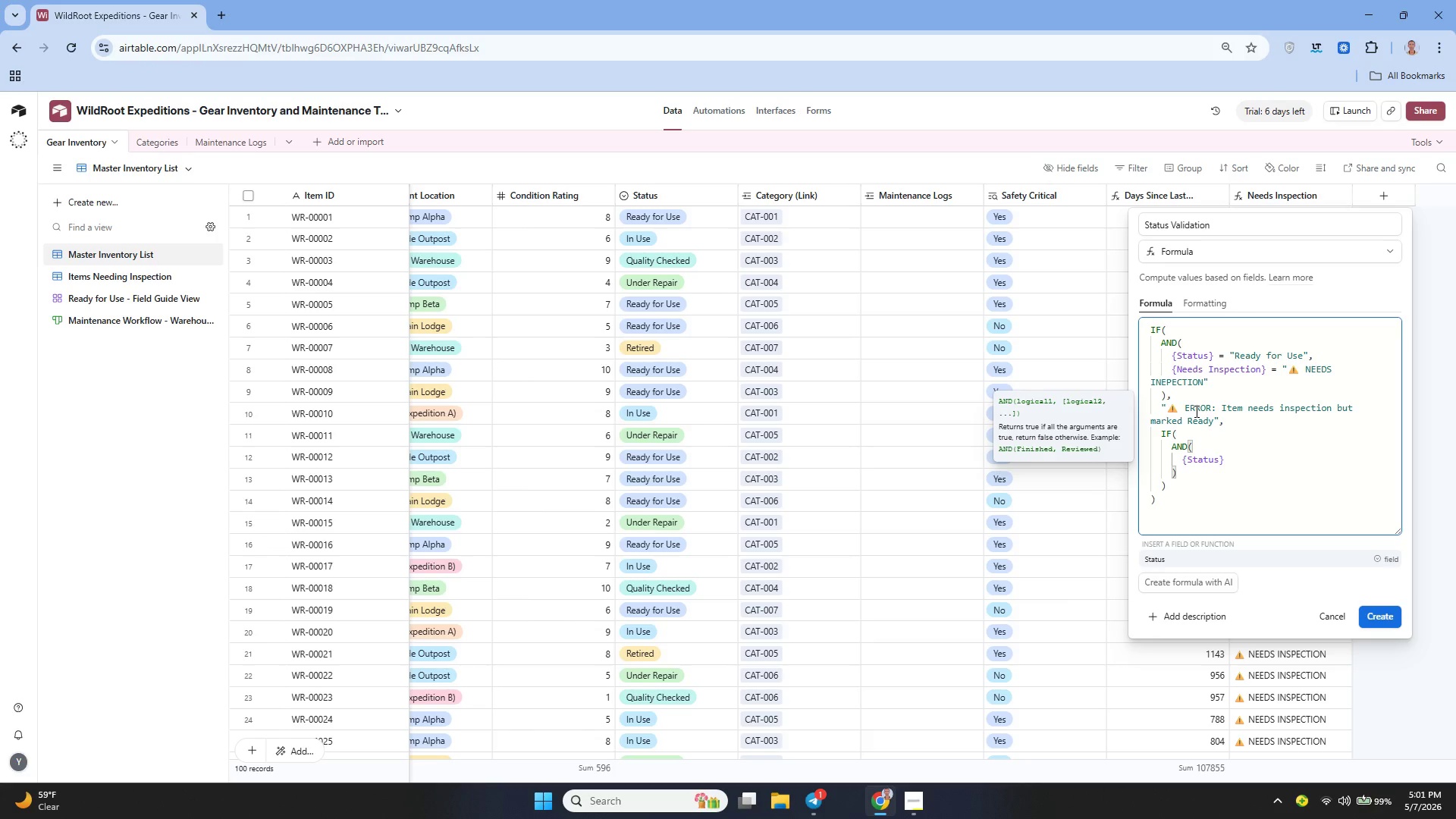 
key(ArrowRight)
 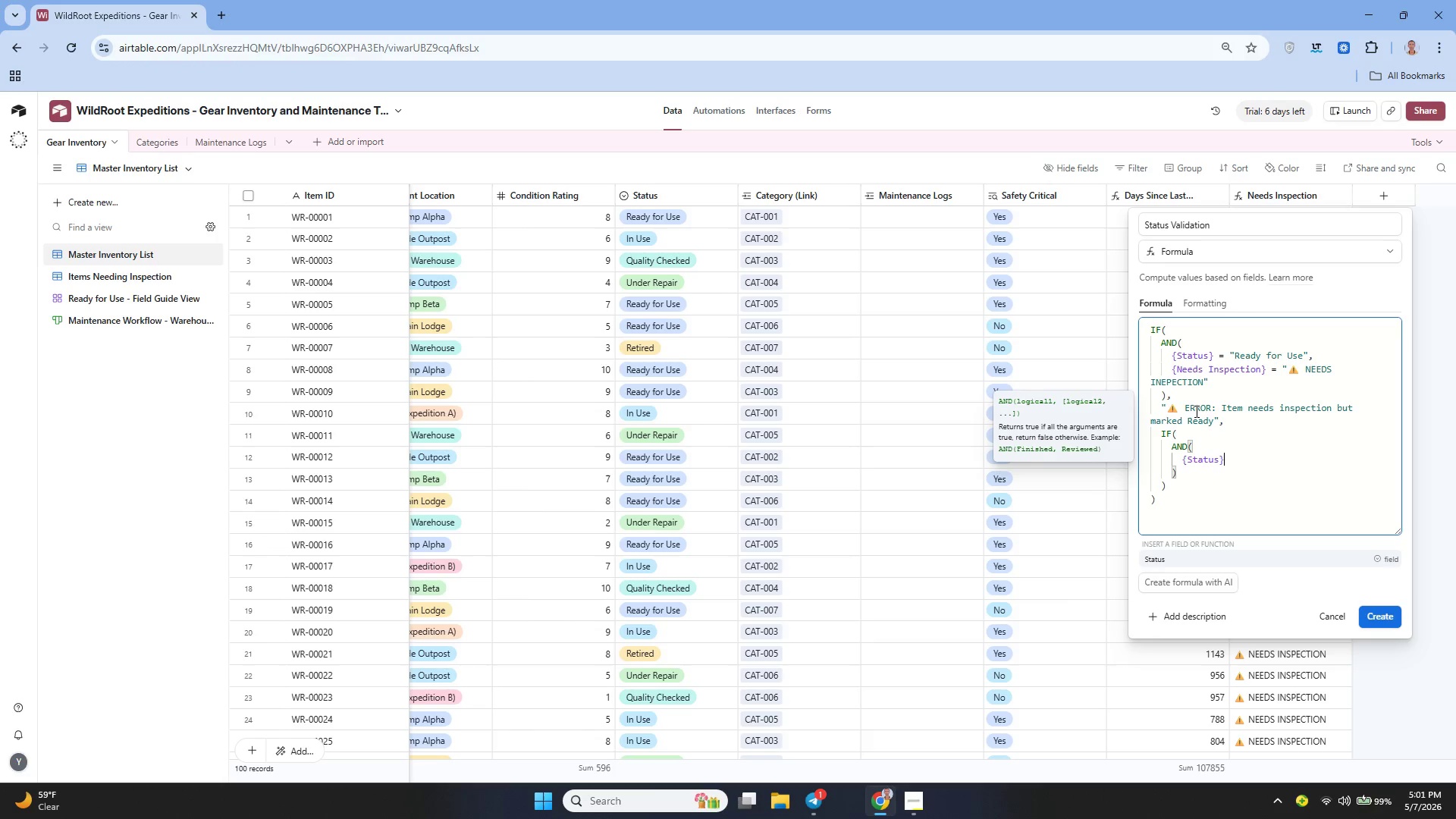 
type( = "In Use)
key(Escape)
 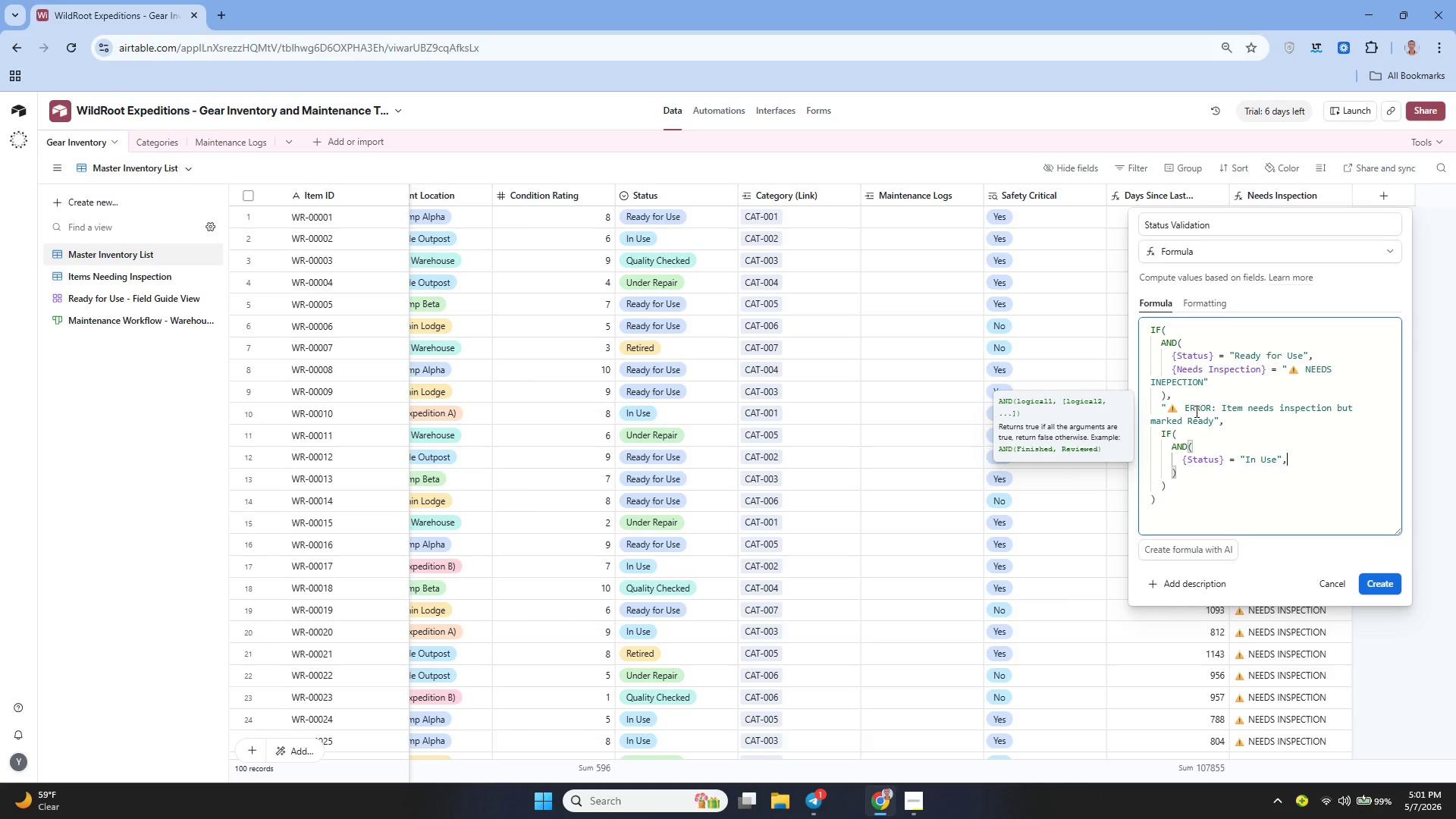 
 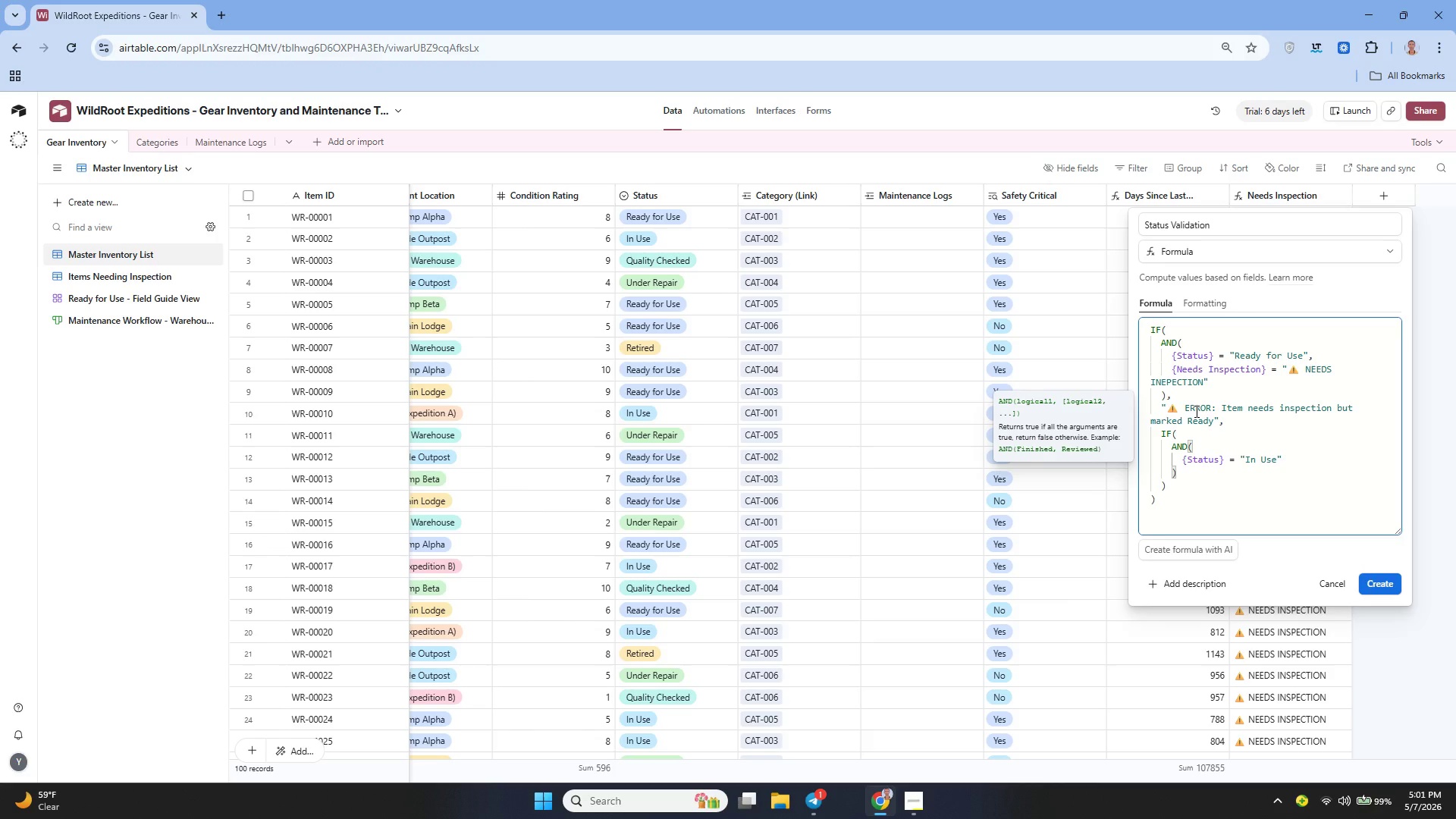 
key(ArrowRight)
 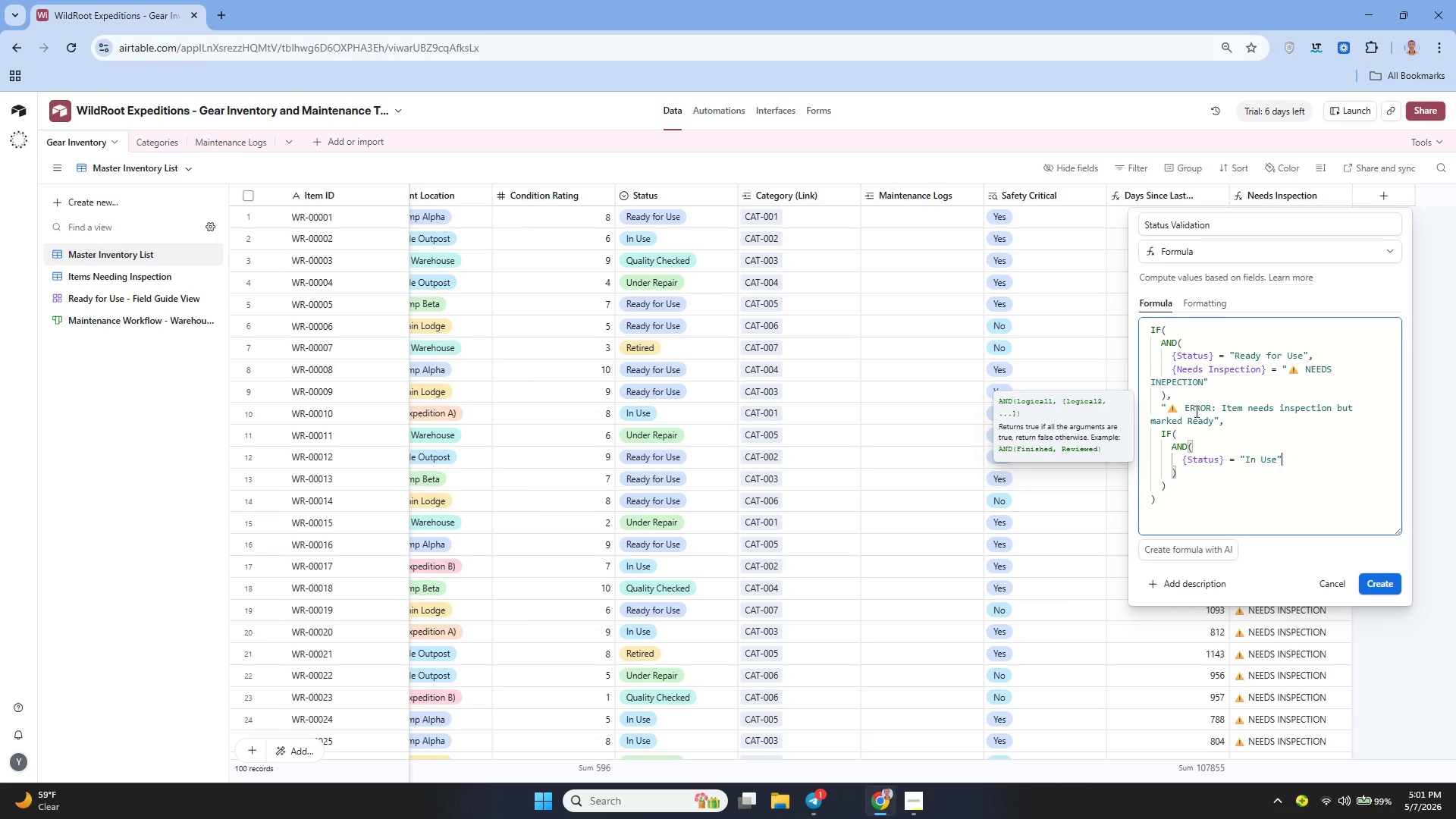 
key(Comma)
 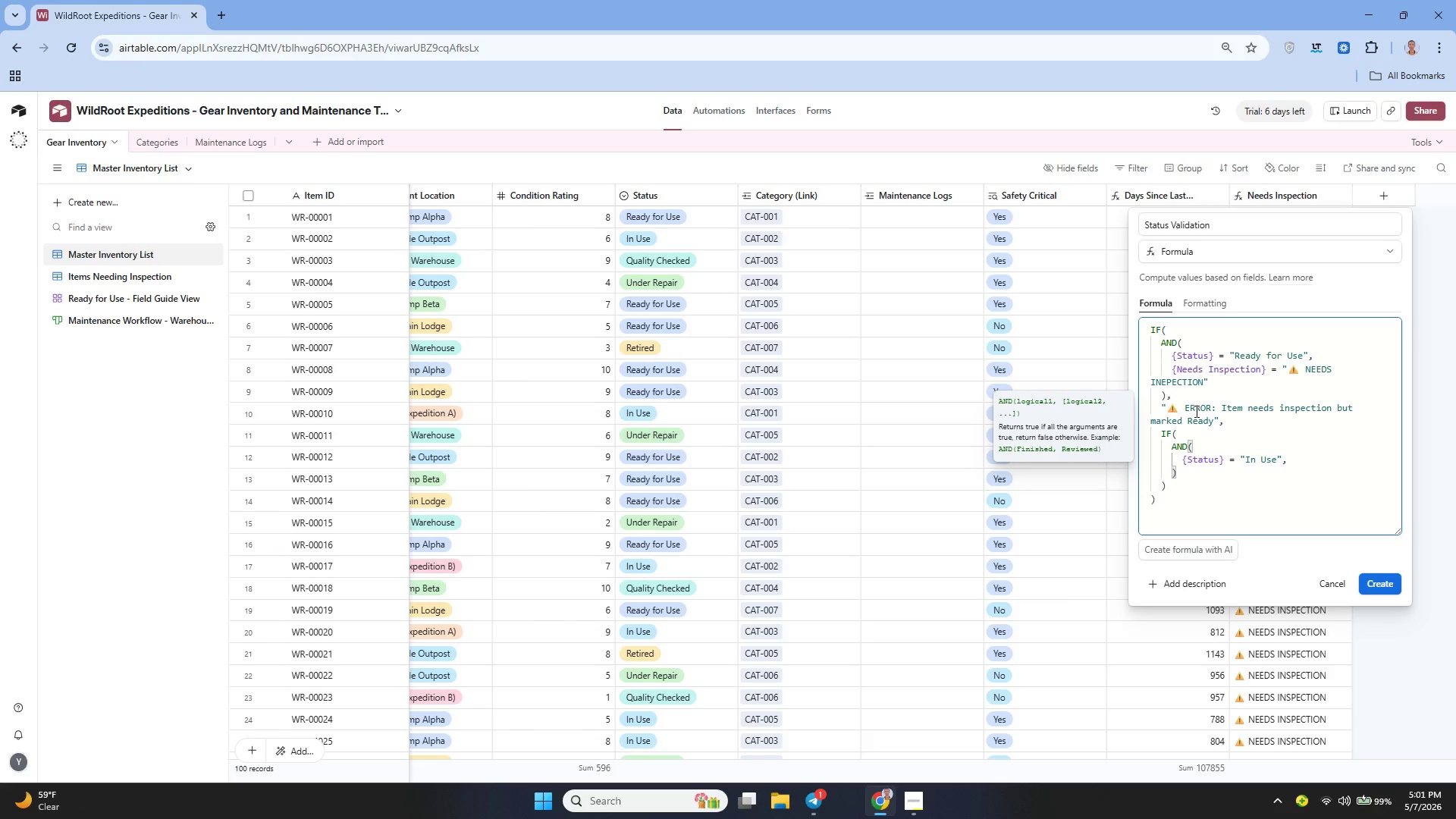 
key(Shift+Enter)
 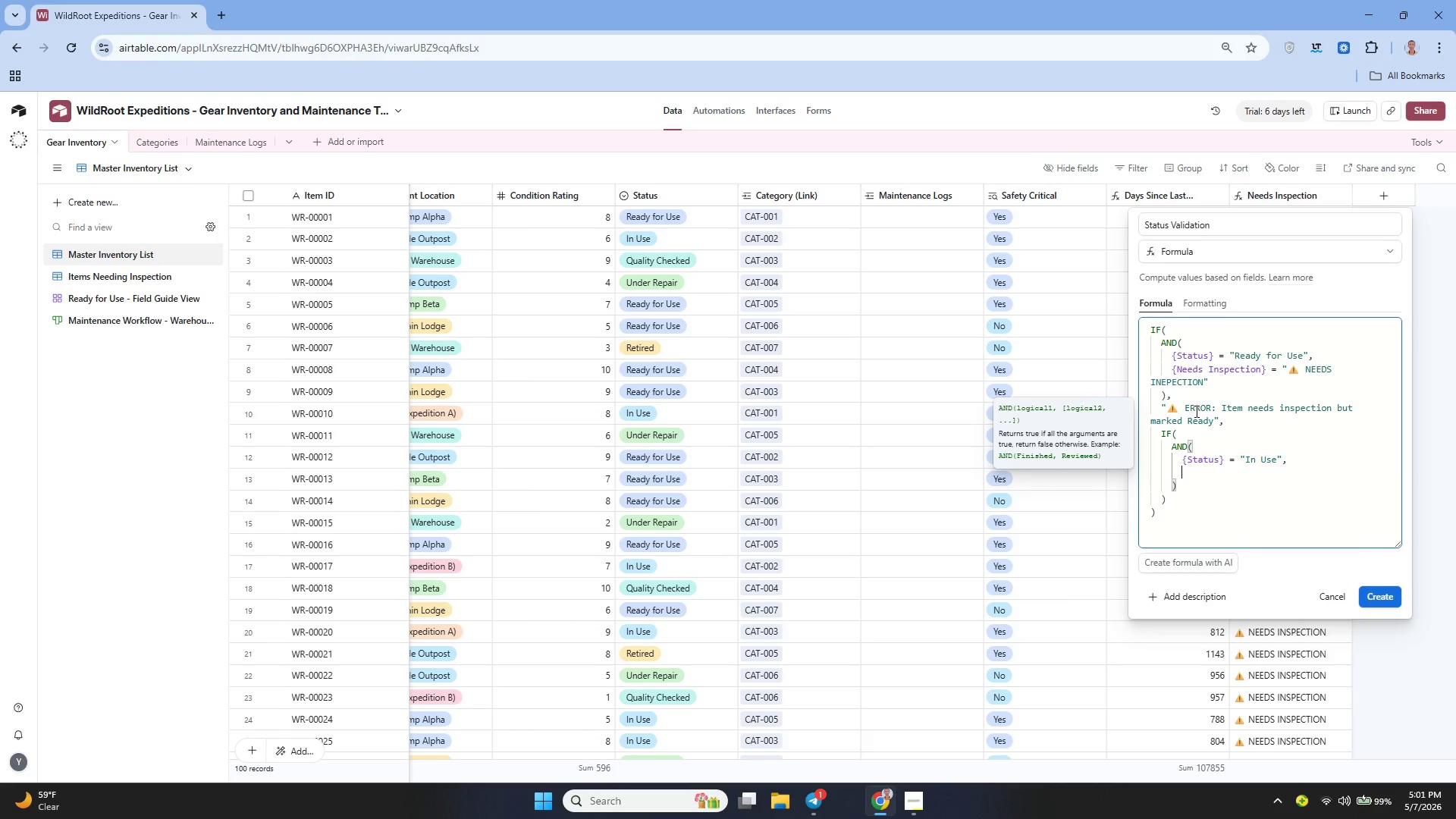 
type({Needs Ins[)
key(Backspace)
 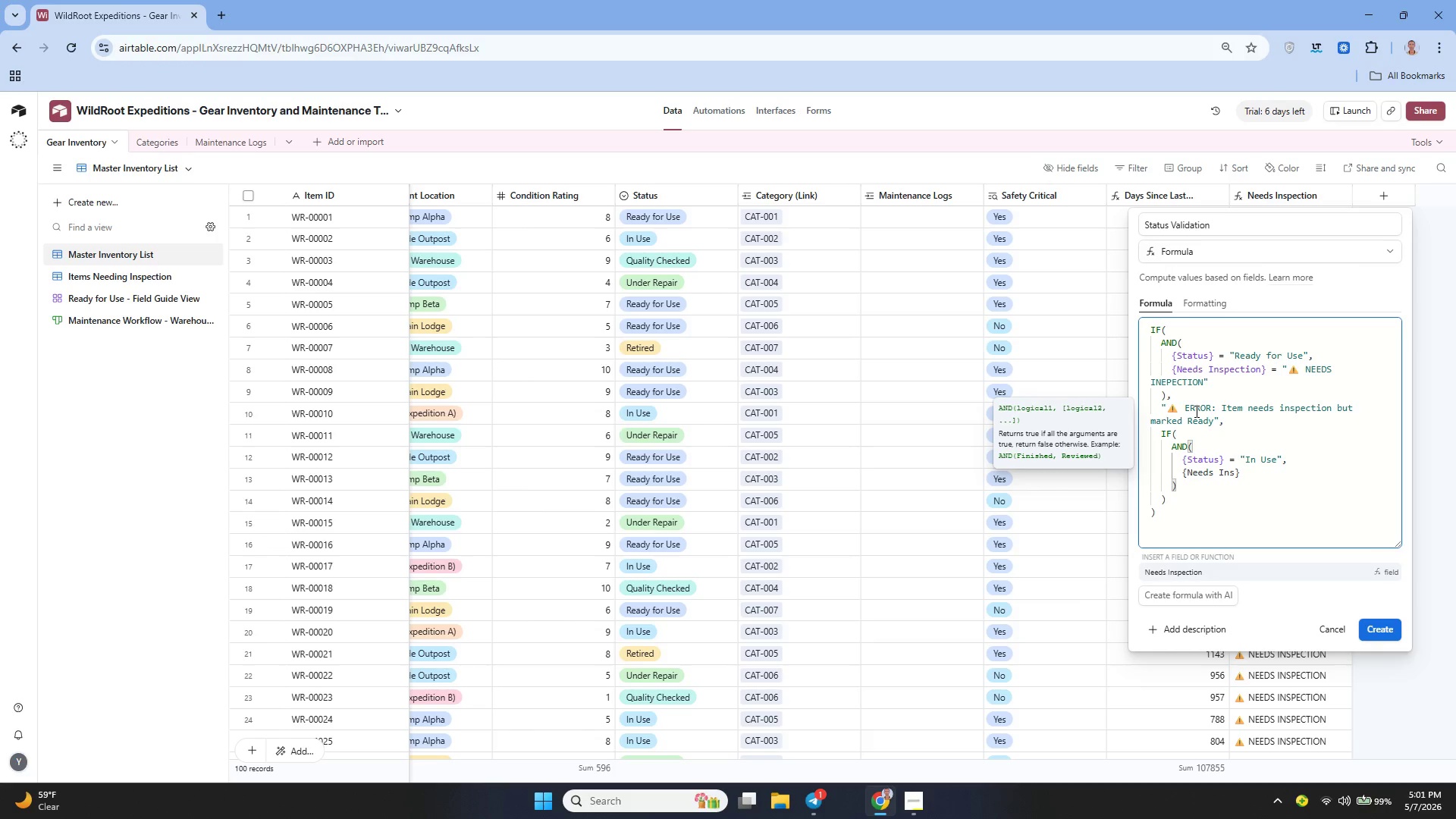 
type(pection)
 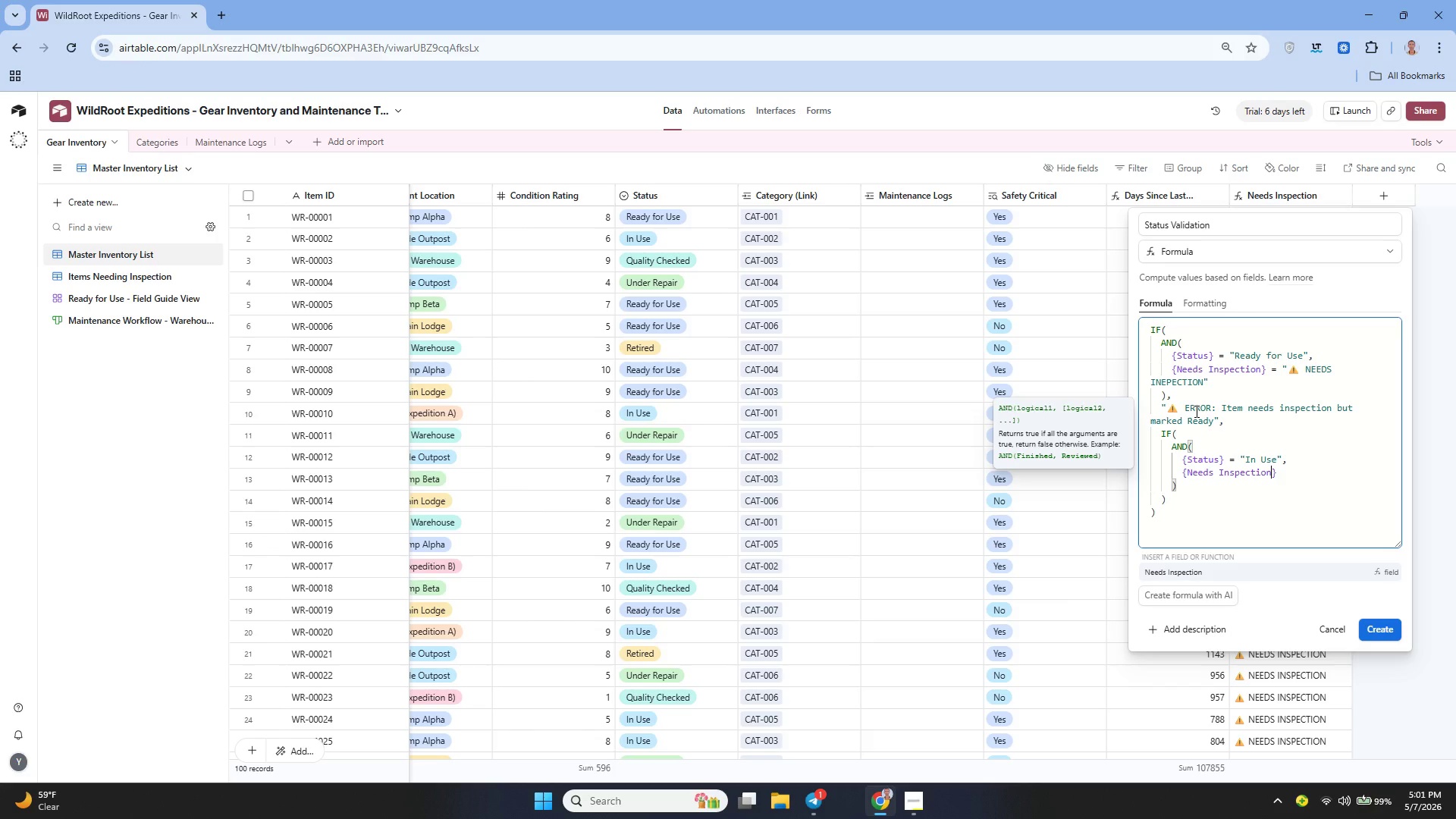 
key(ArrowRight)
 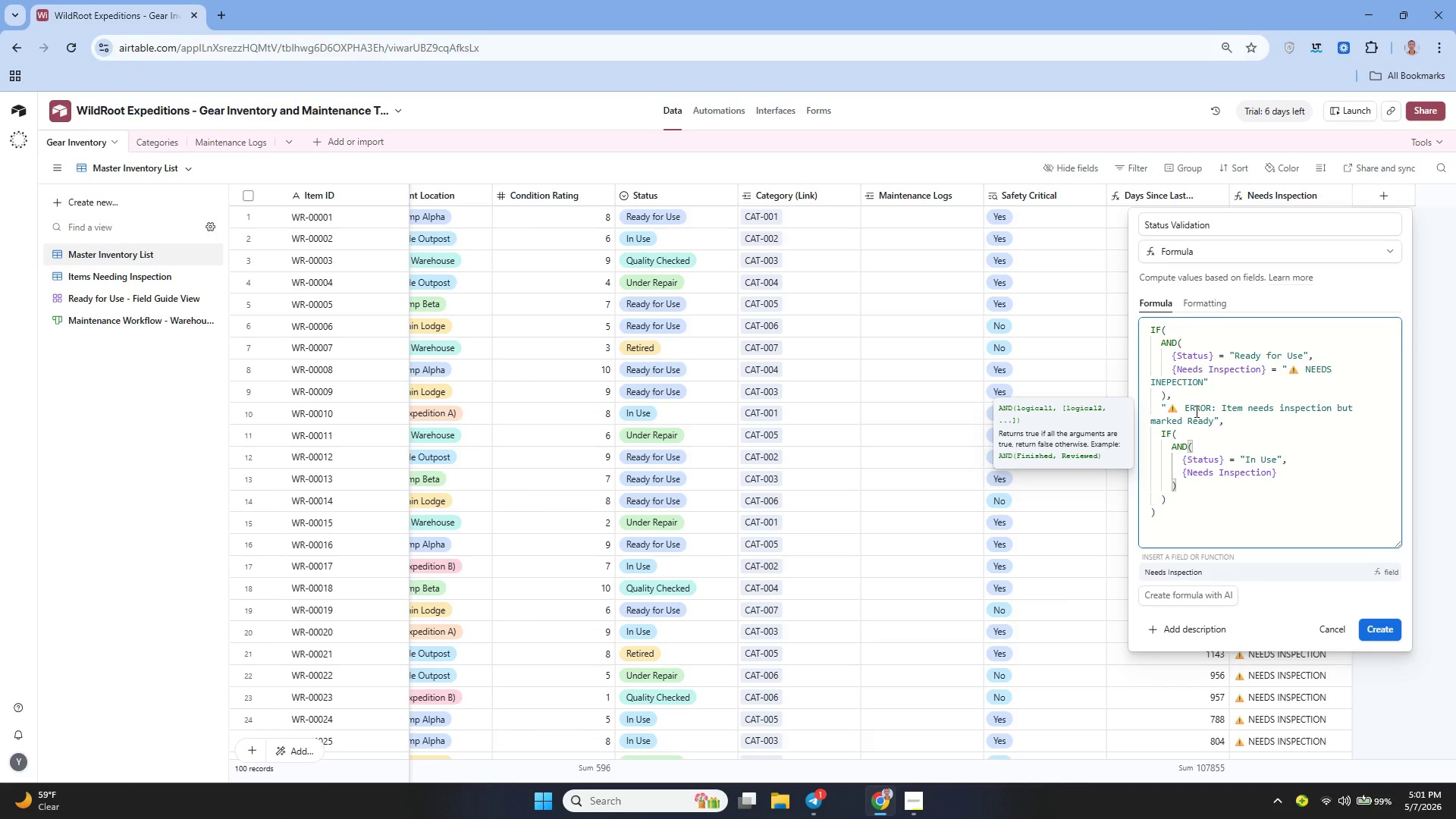 
key(Space)
 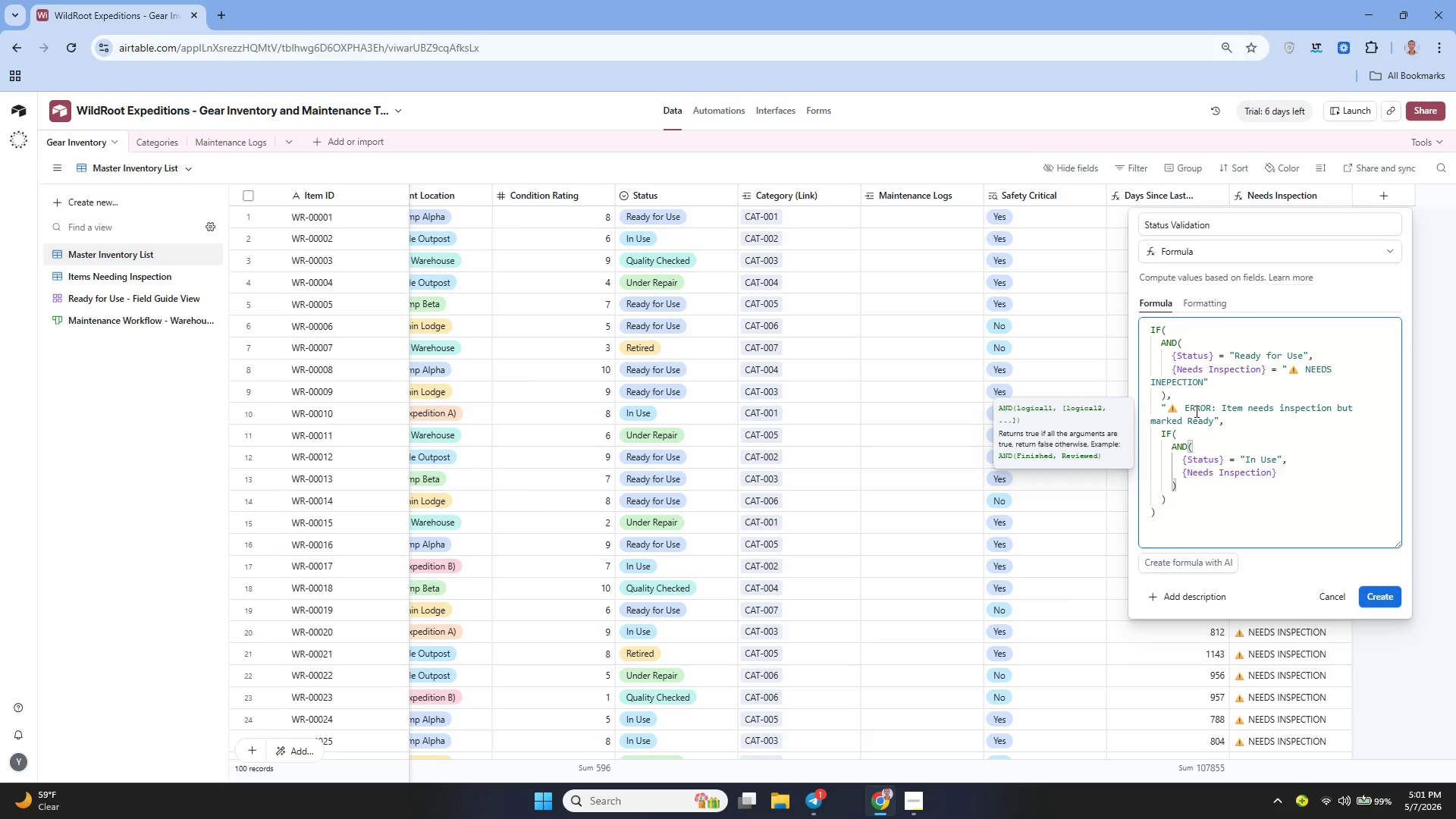 
key(Equal)
 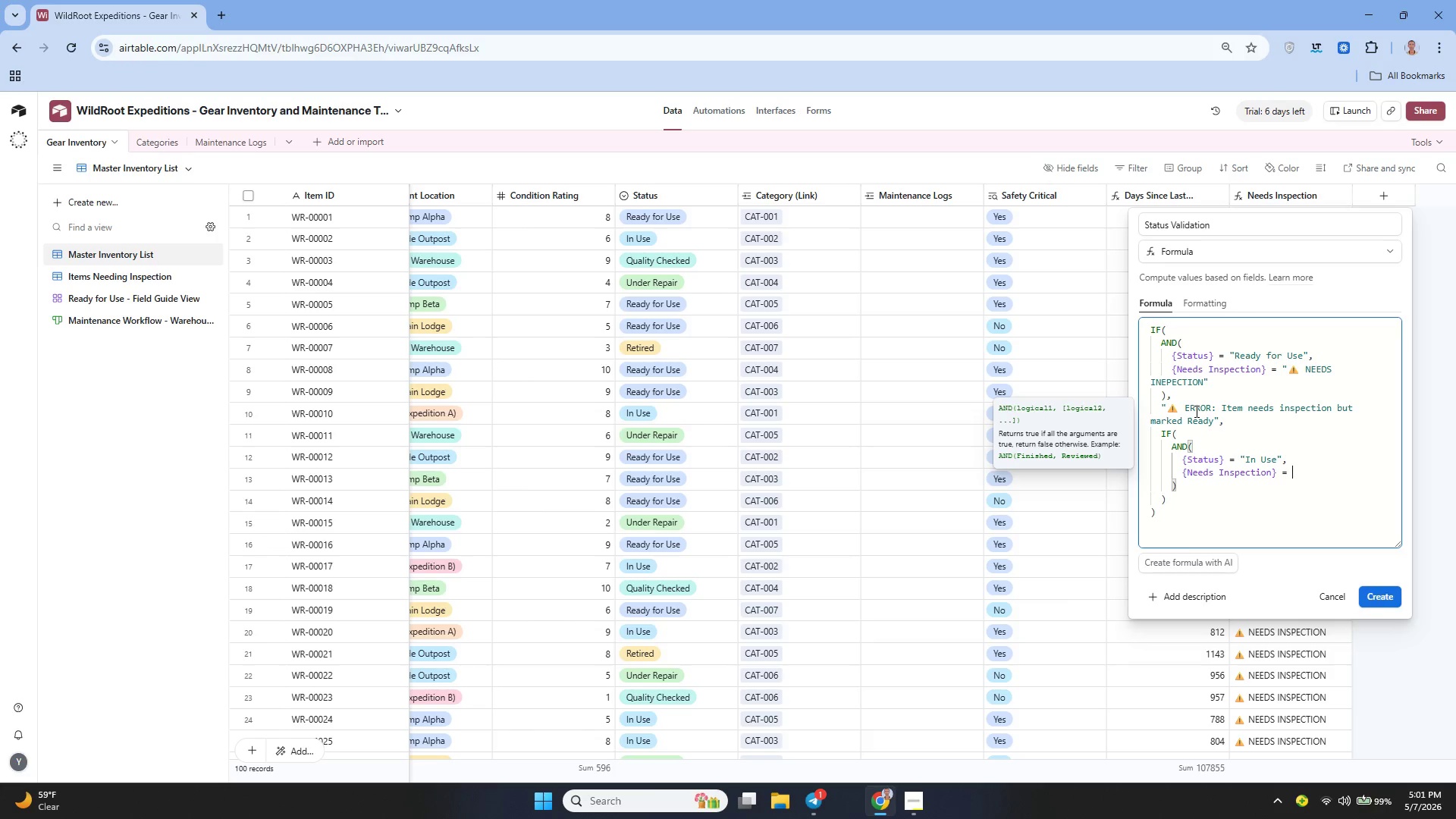 
key(Space)
 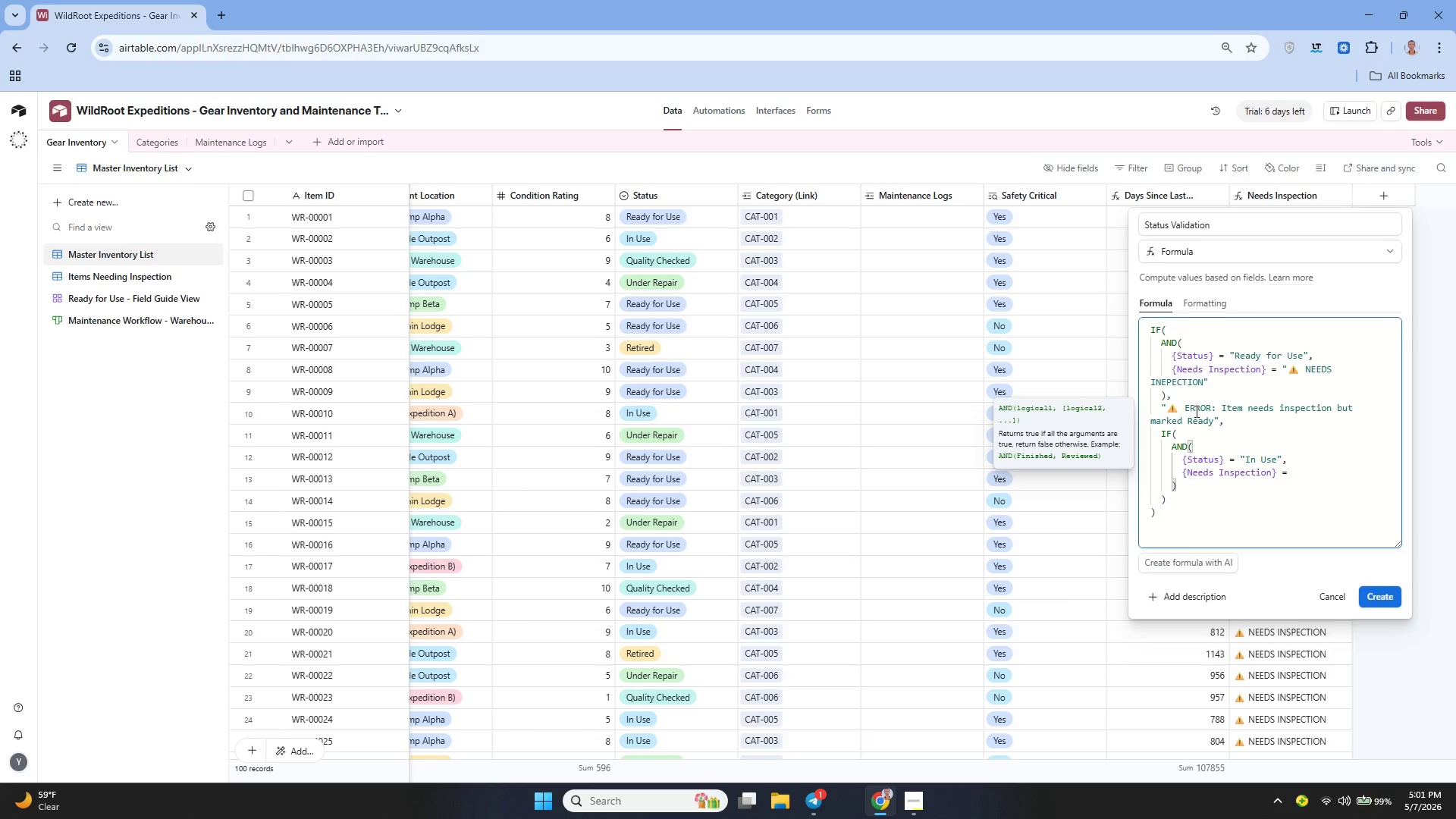 
key(Shift+Quote)
 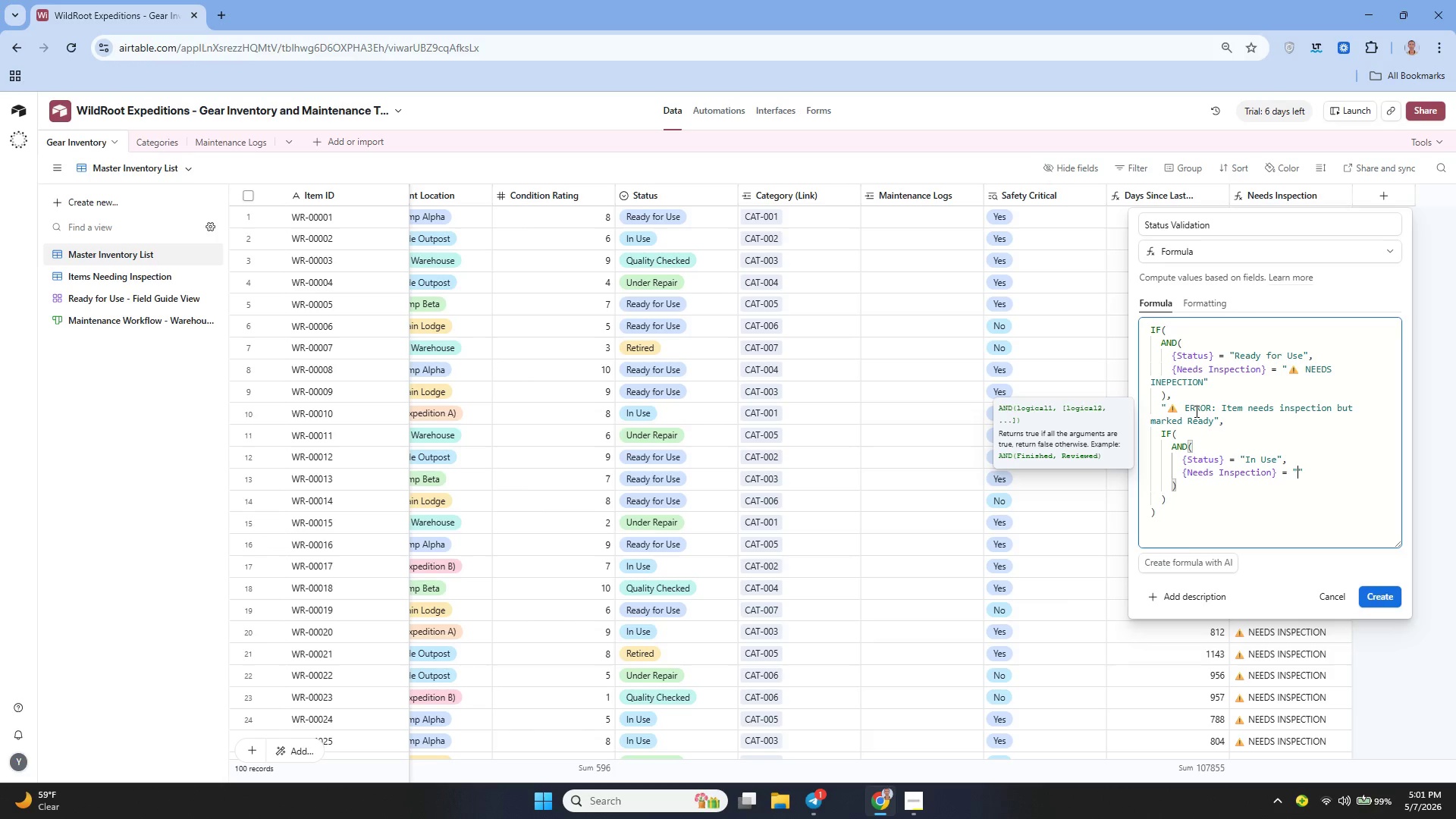 
key(Control+V)
 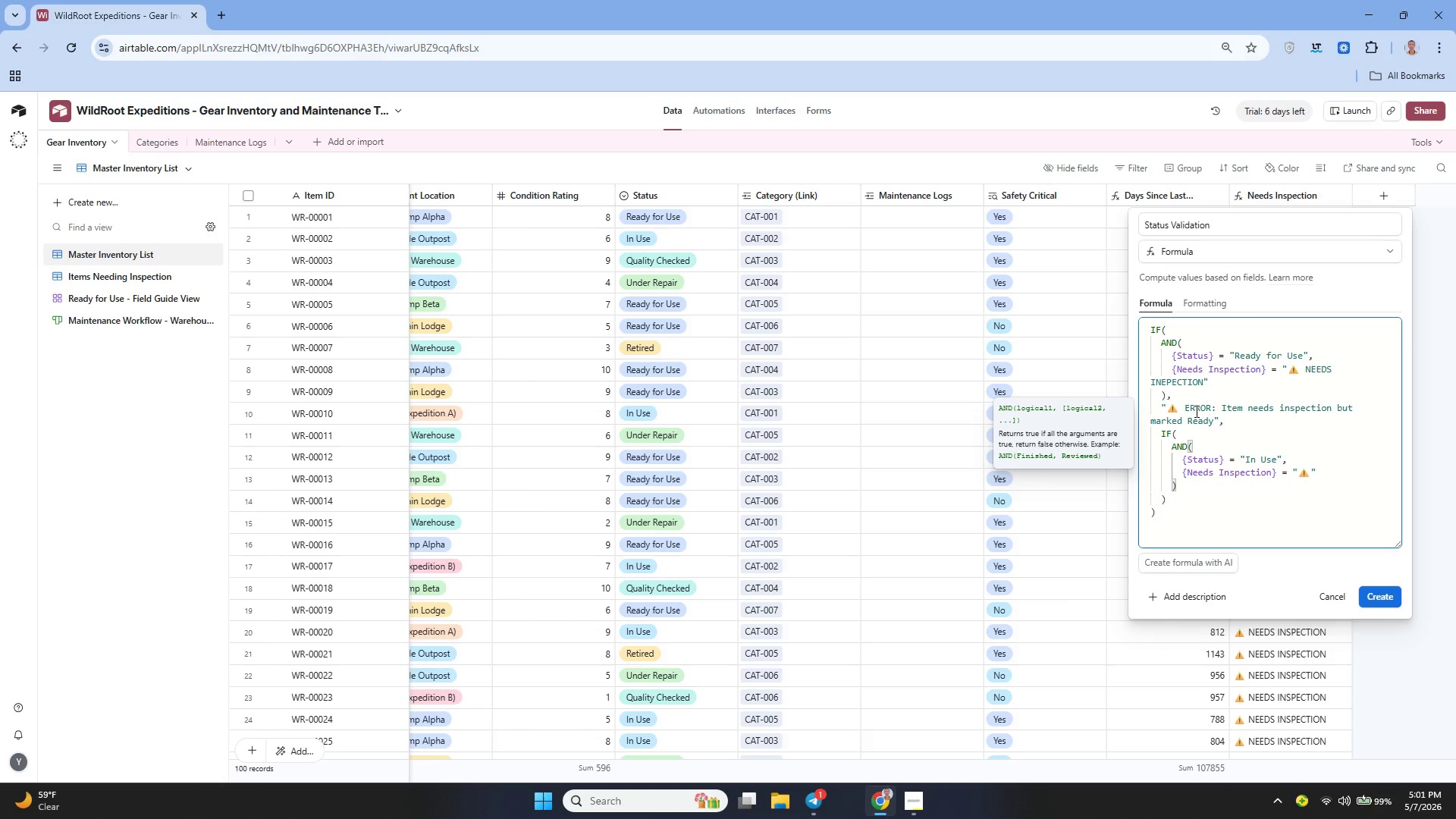 
type( NEEDS INSPECTN)
 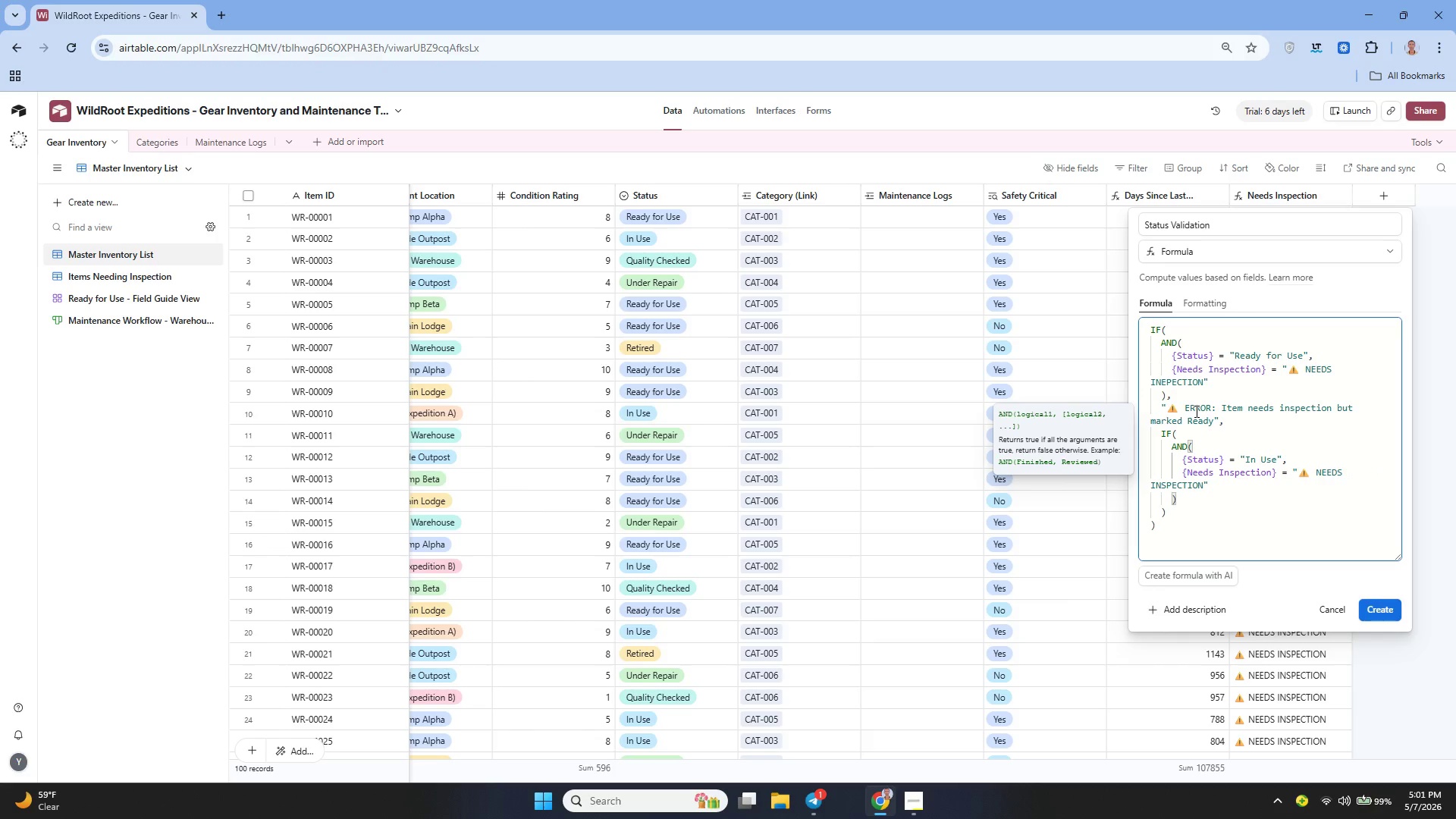 
hold_key(key=O, duration=0.47)
 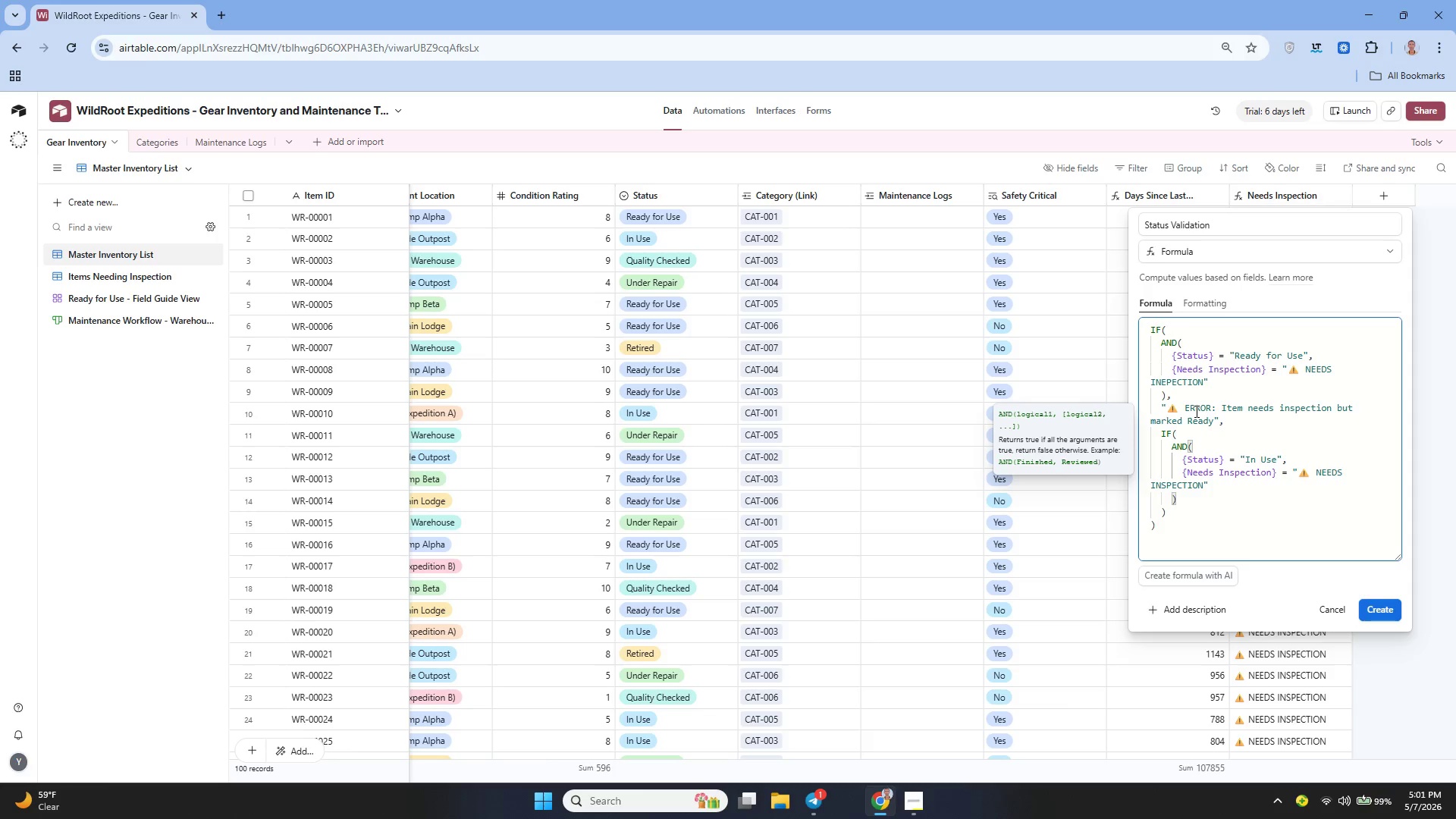 
key(ArrowRight)
 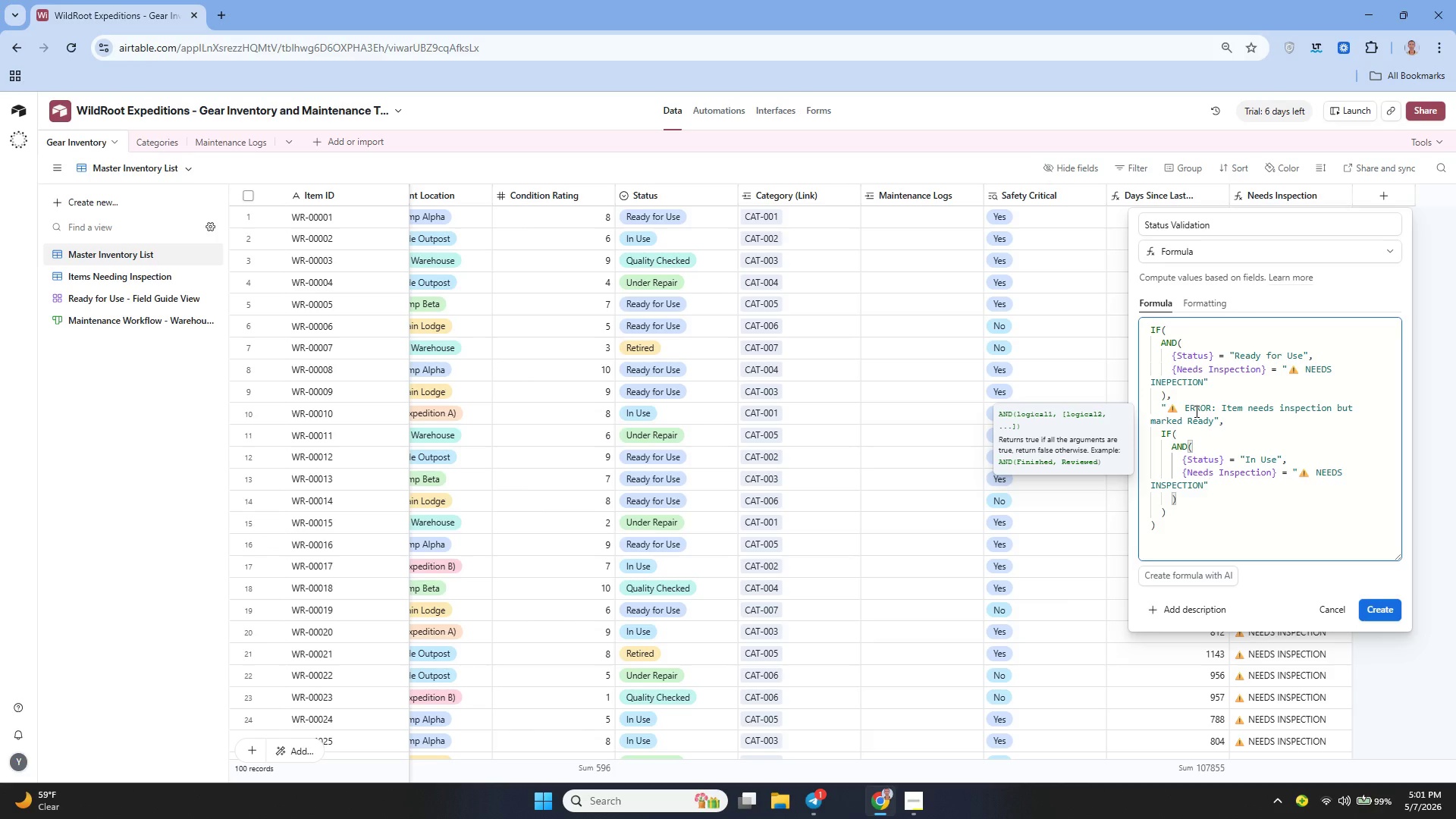 
key(ArrowDown)
 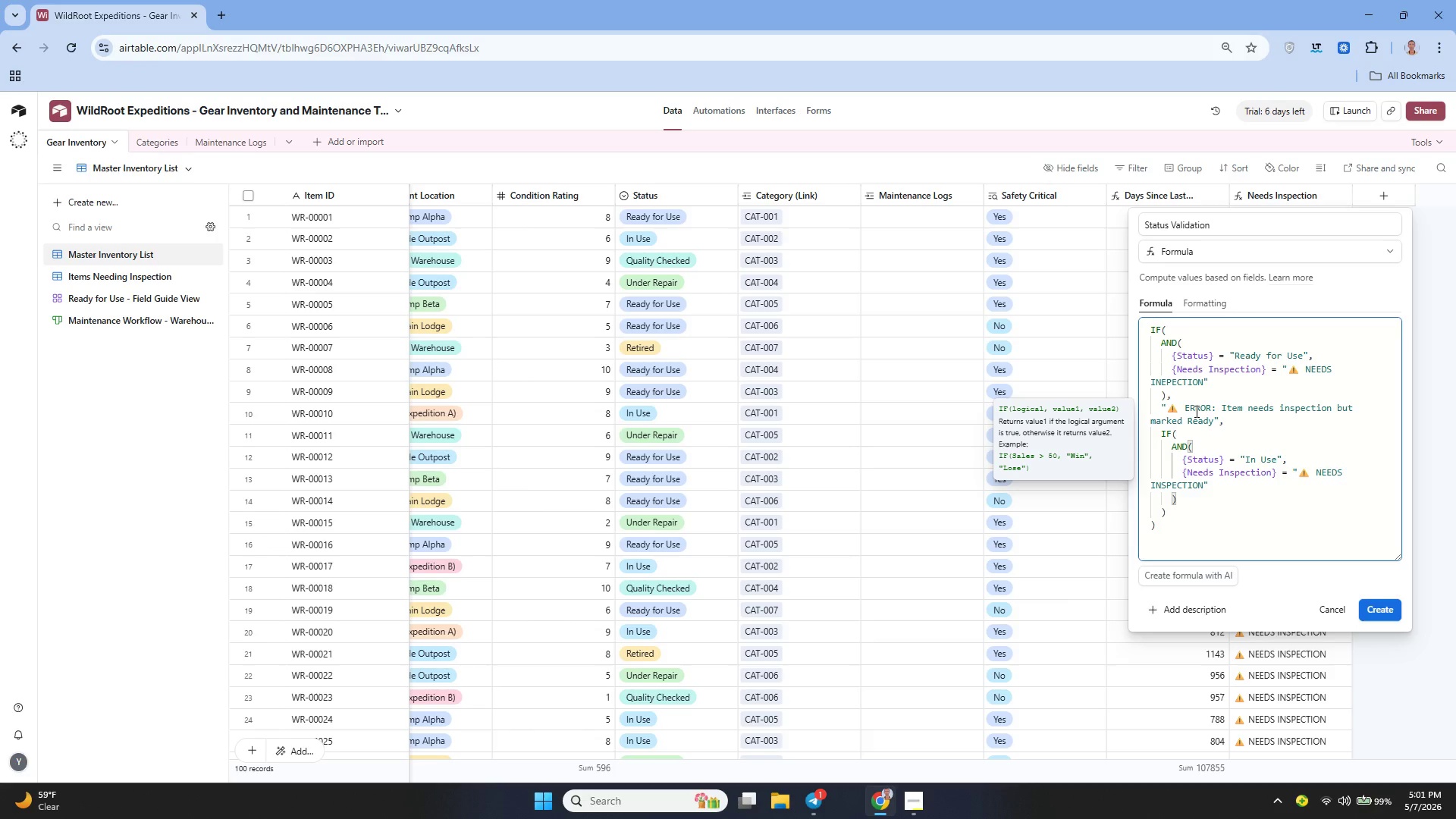 
key(Comma)
 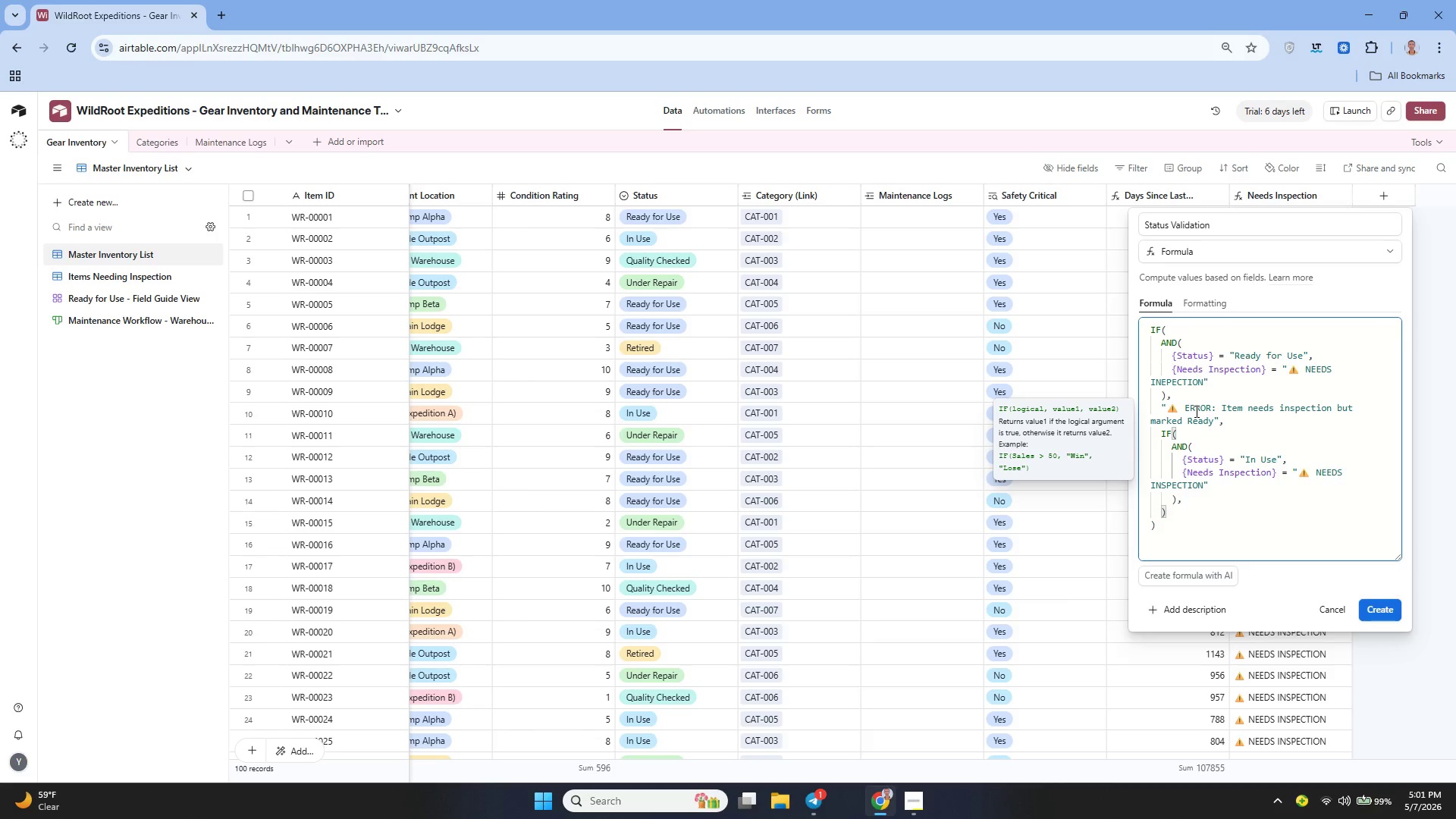 
key(Shift+Enter)
 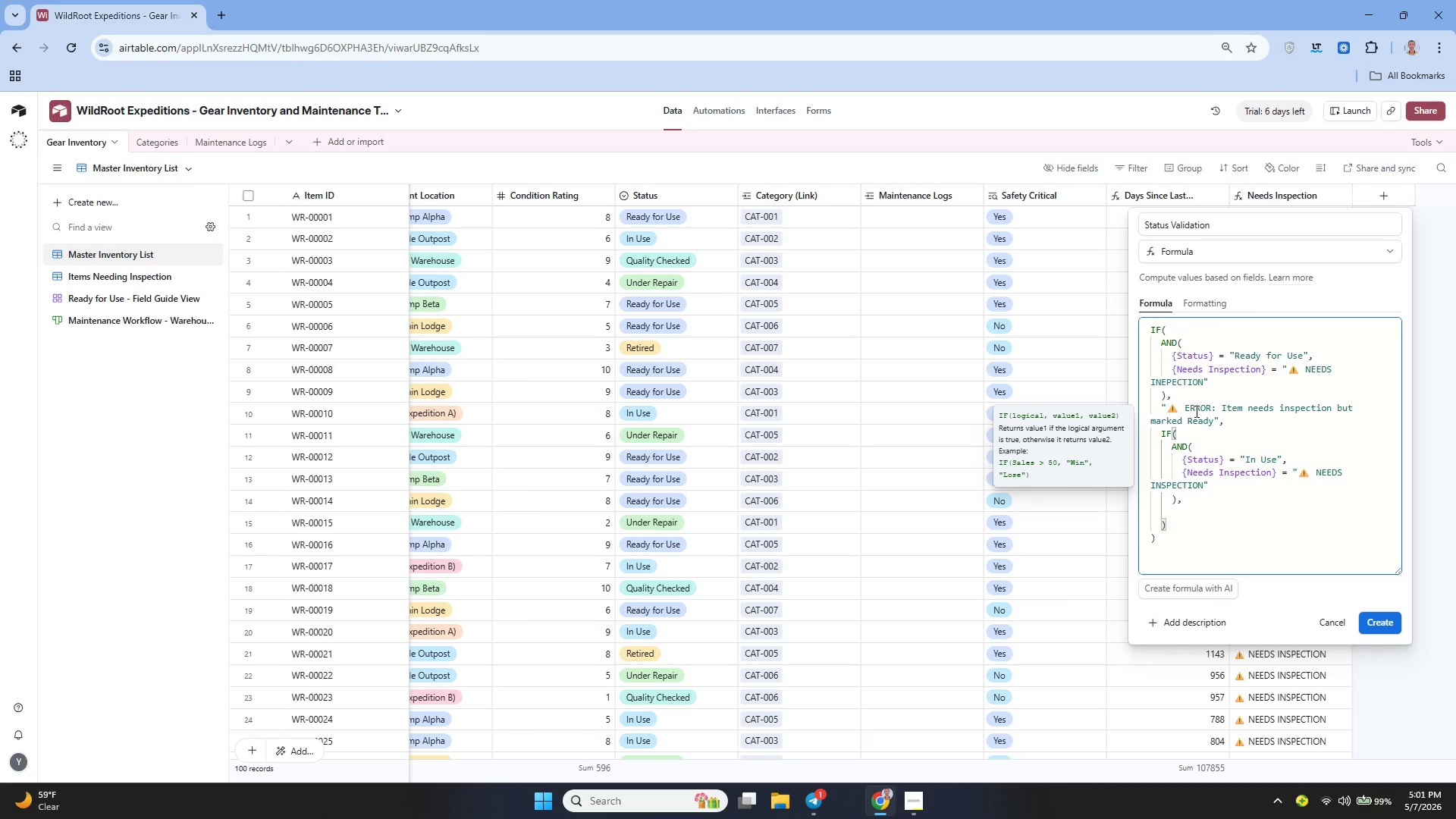 
key(Shift+Quote)
 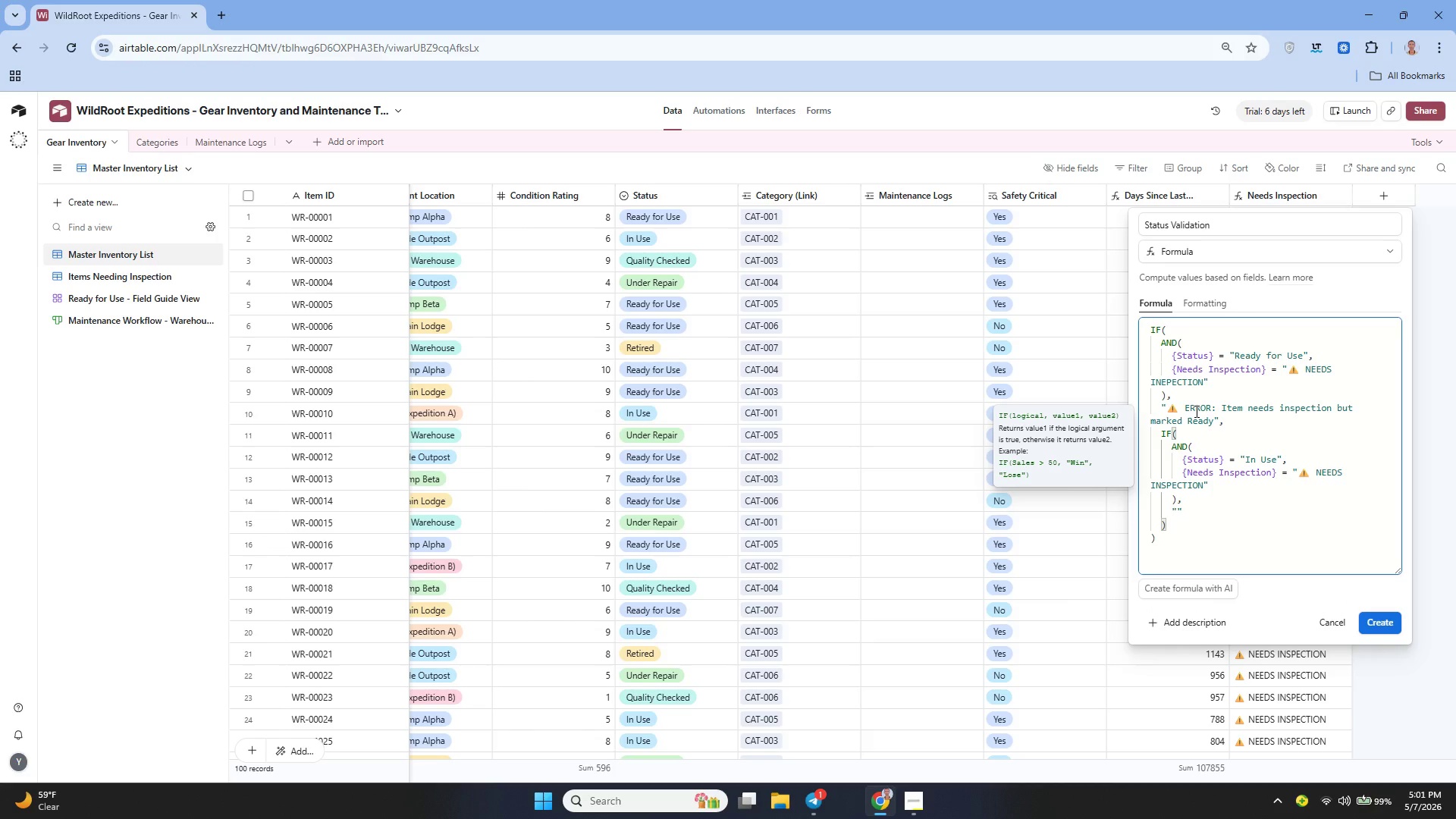 
key(Control+V)
 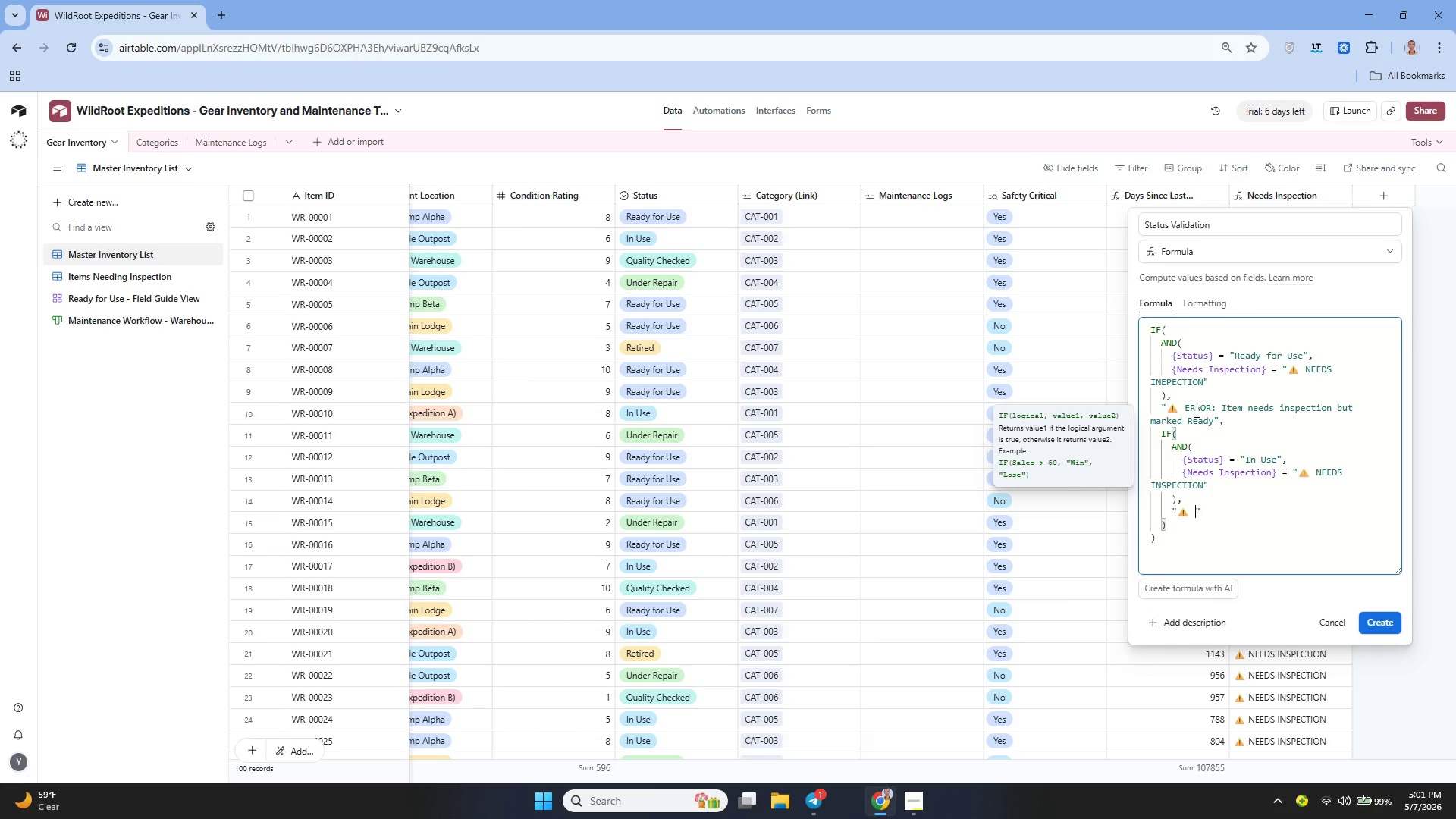 
type( ERRO: O)
key(Backspace)
type(Item n use butne)
key(Backspace)
key(Backspace)
type( needs )
 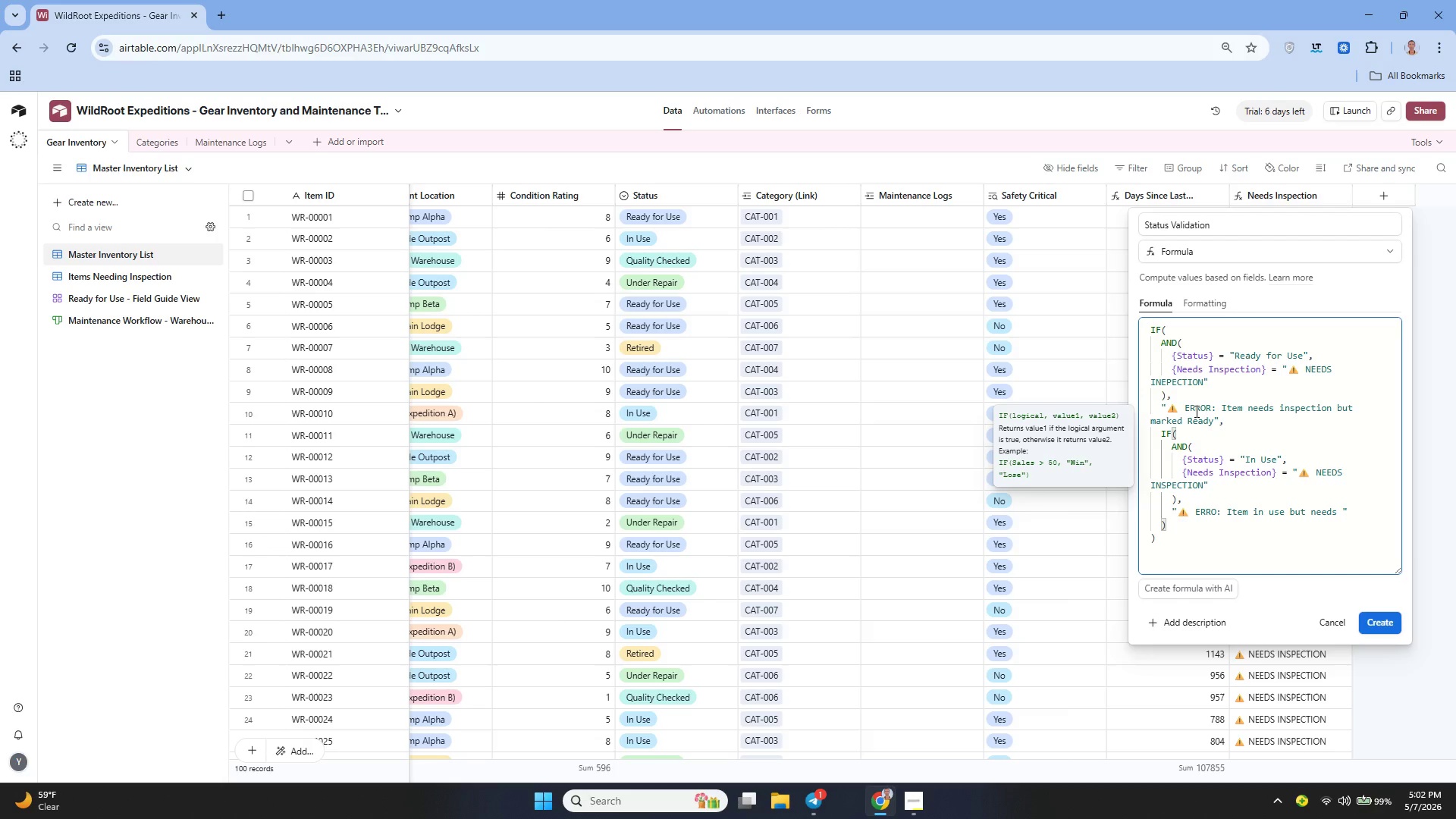 
type(inspection)
 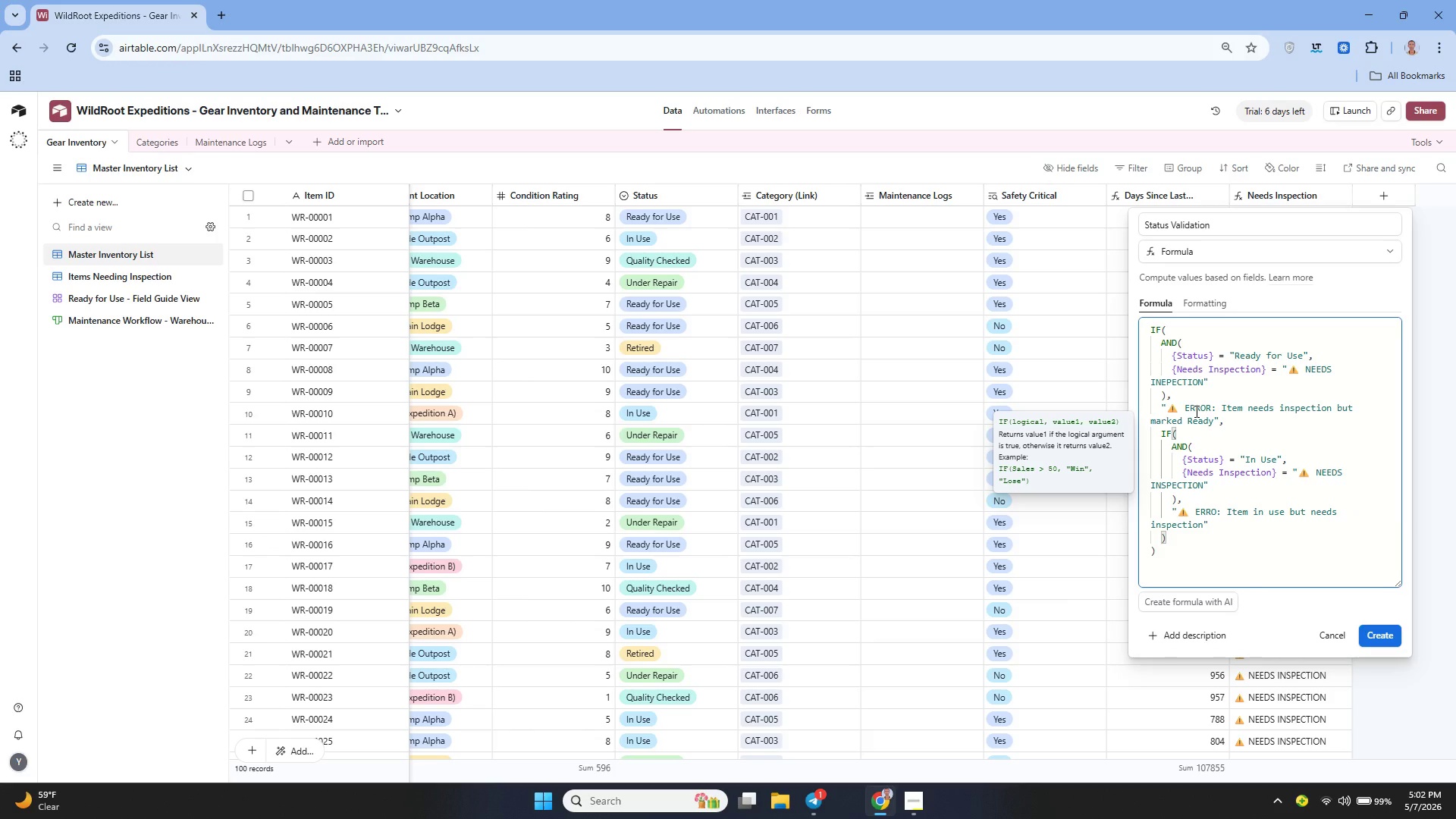 
key(ArrowRight)
 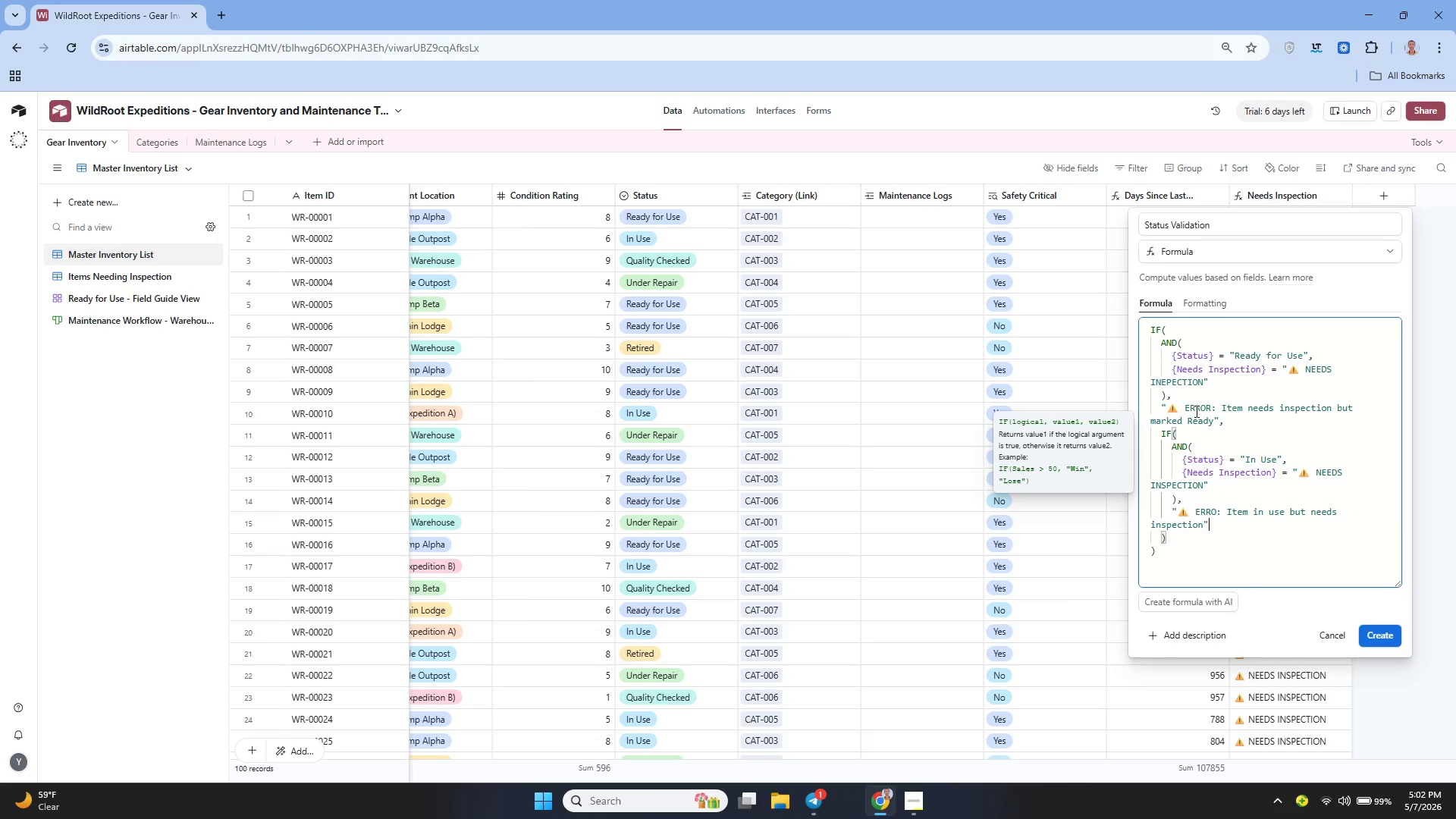 
key(Comma)
 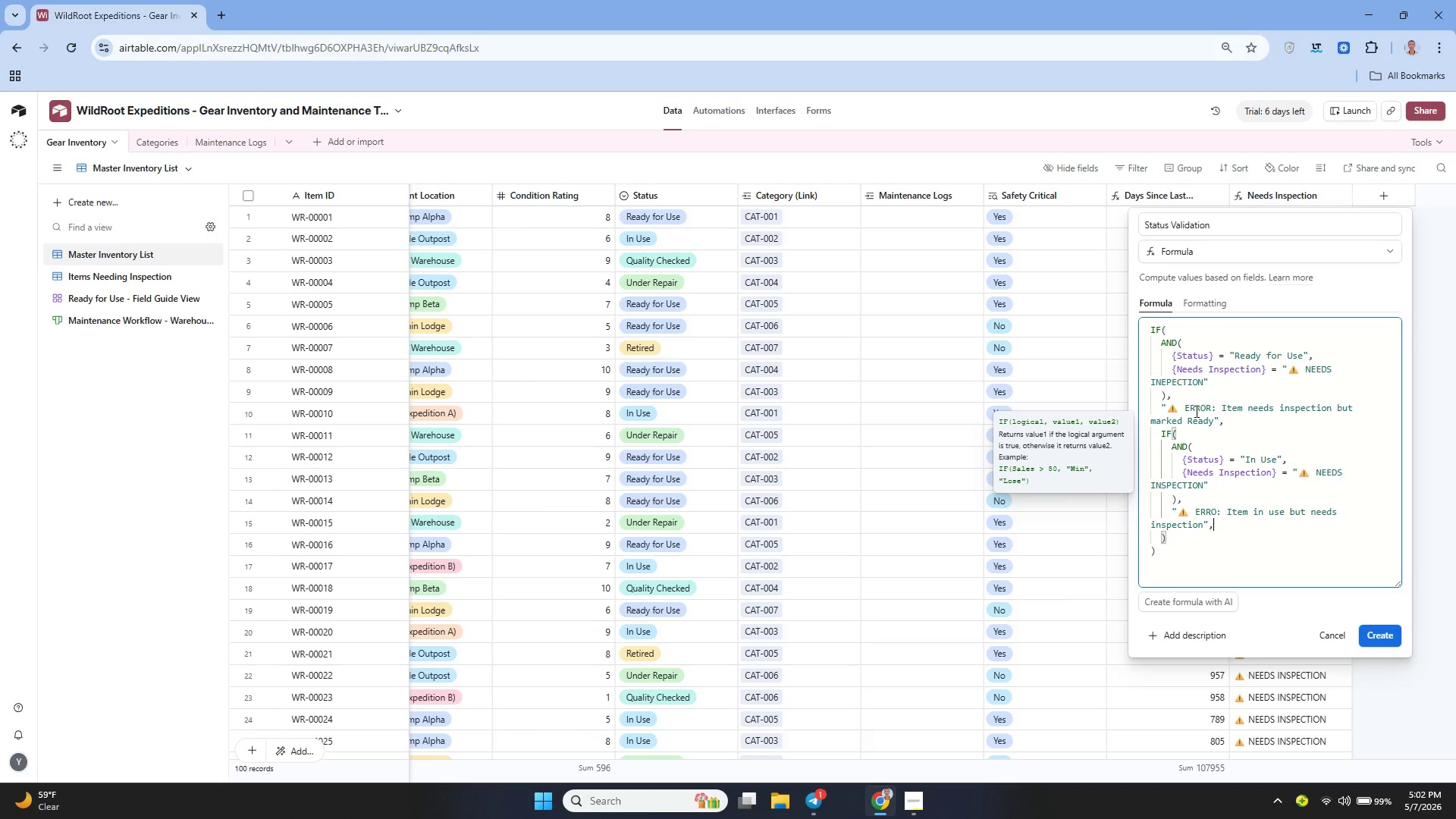 
key(Shift+Enter)
 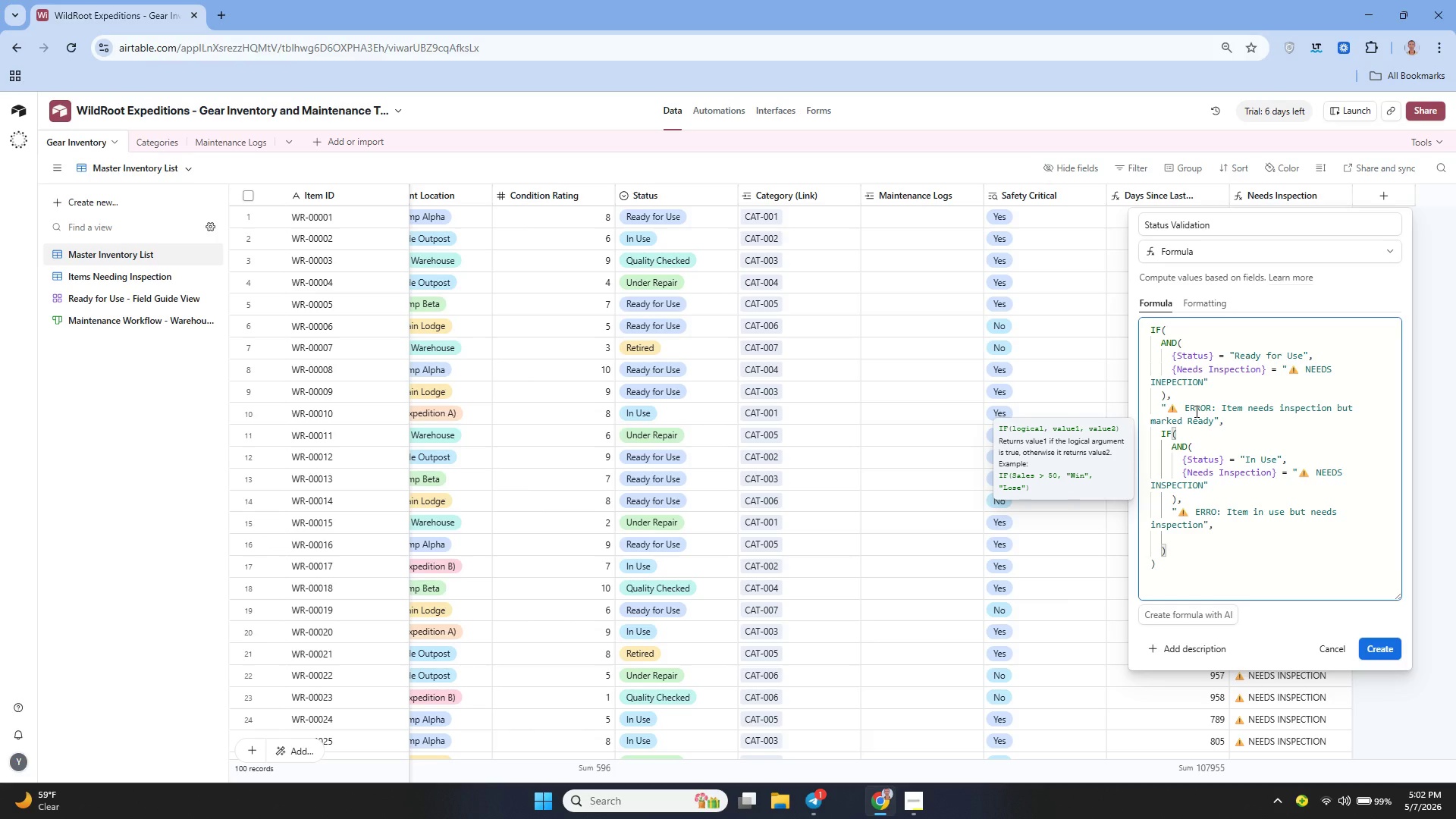 
key(Shift+Quote)
 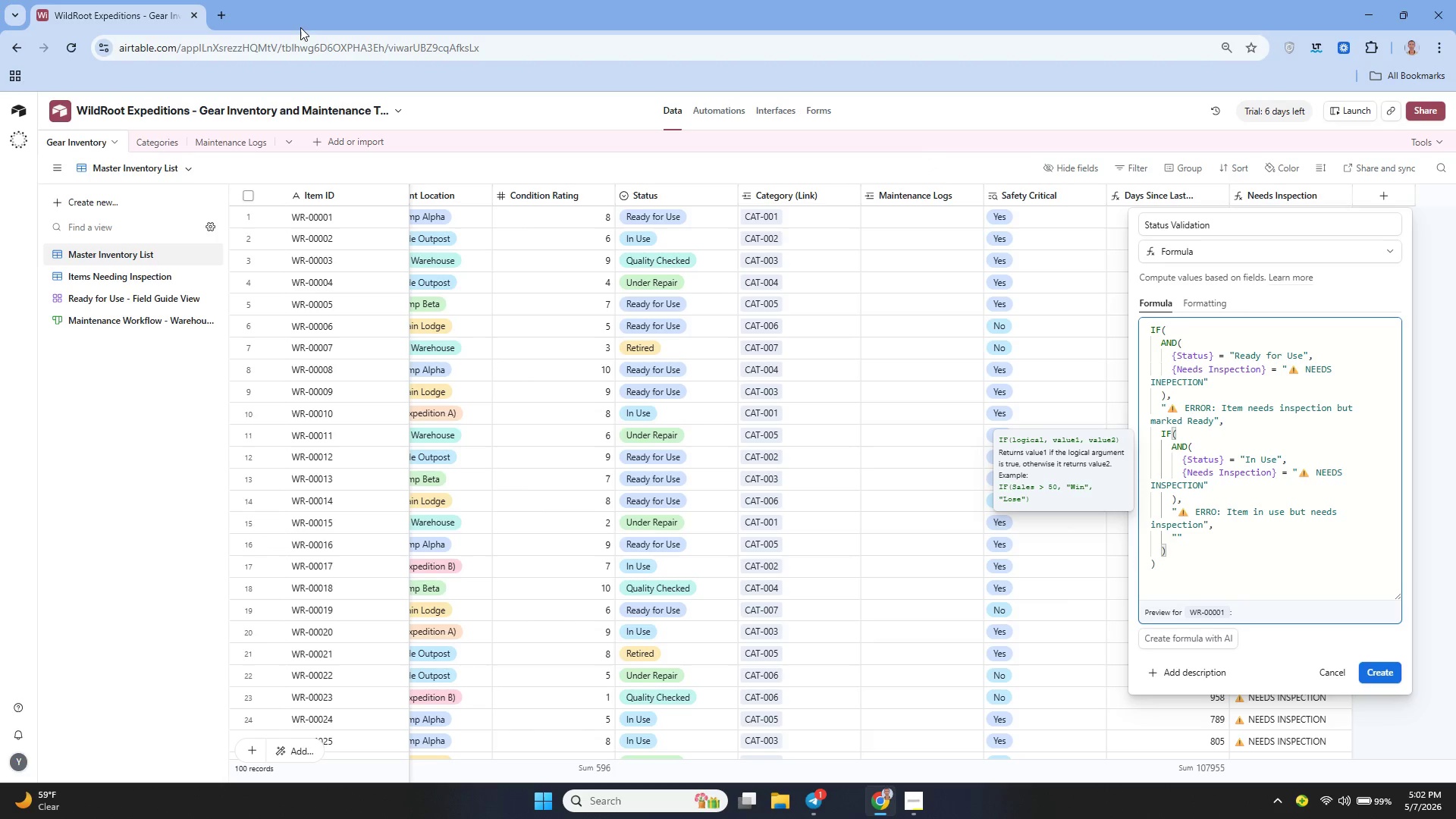 
left_click([210, 8])
 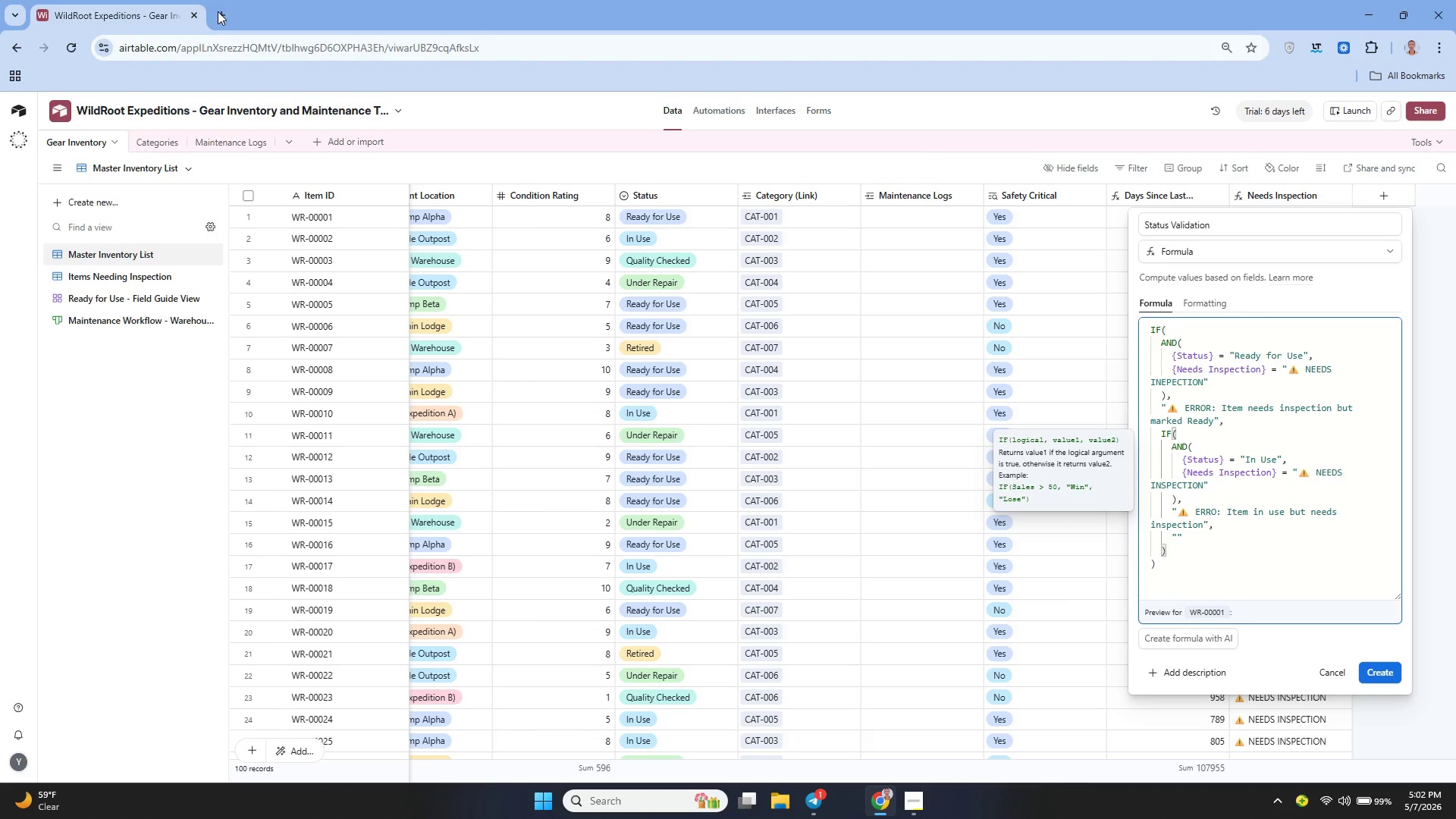 
left_click([219, 13])
 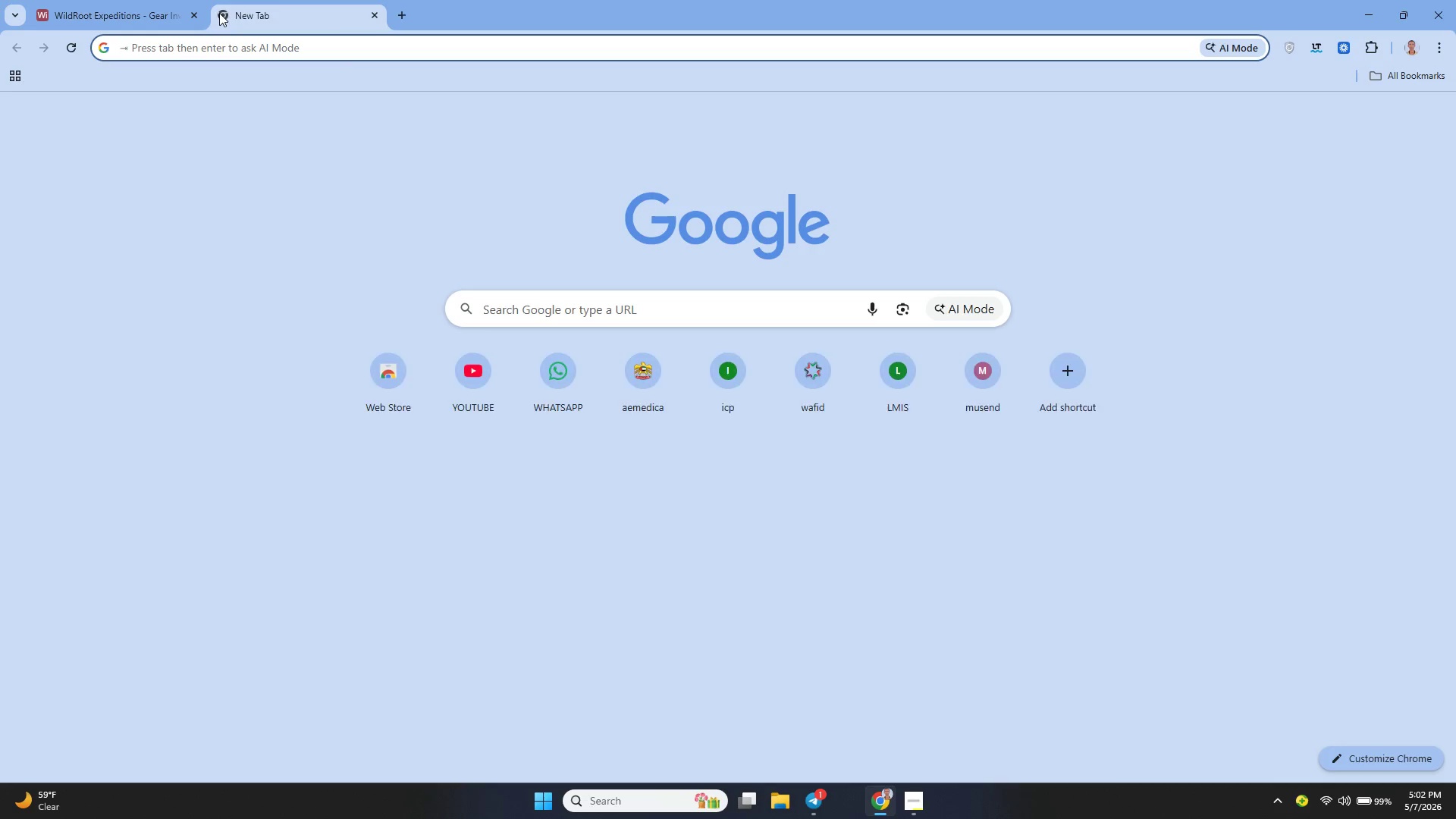 
type(gree)
 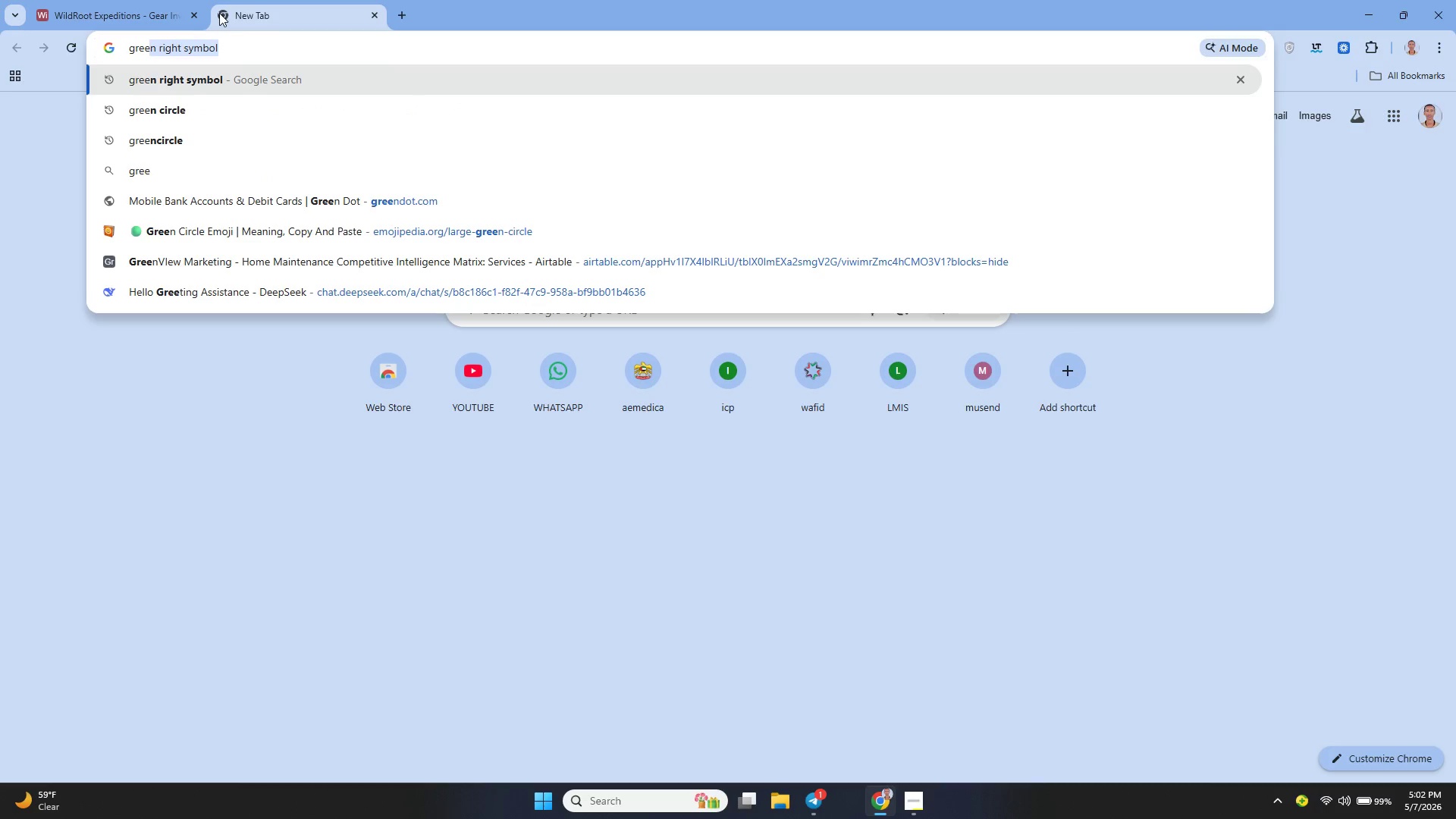 
key(ArrowRight)
 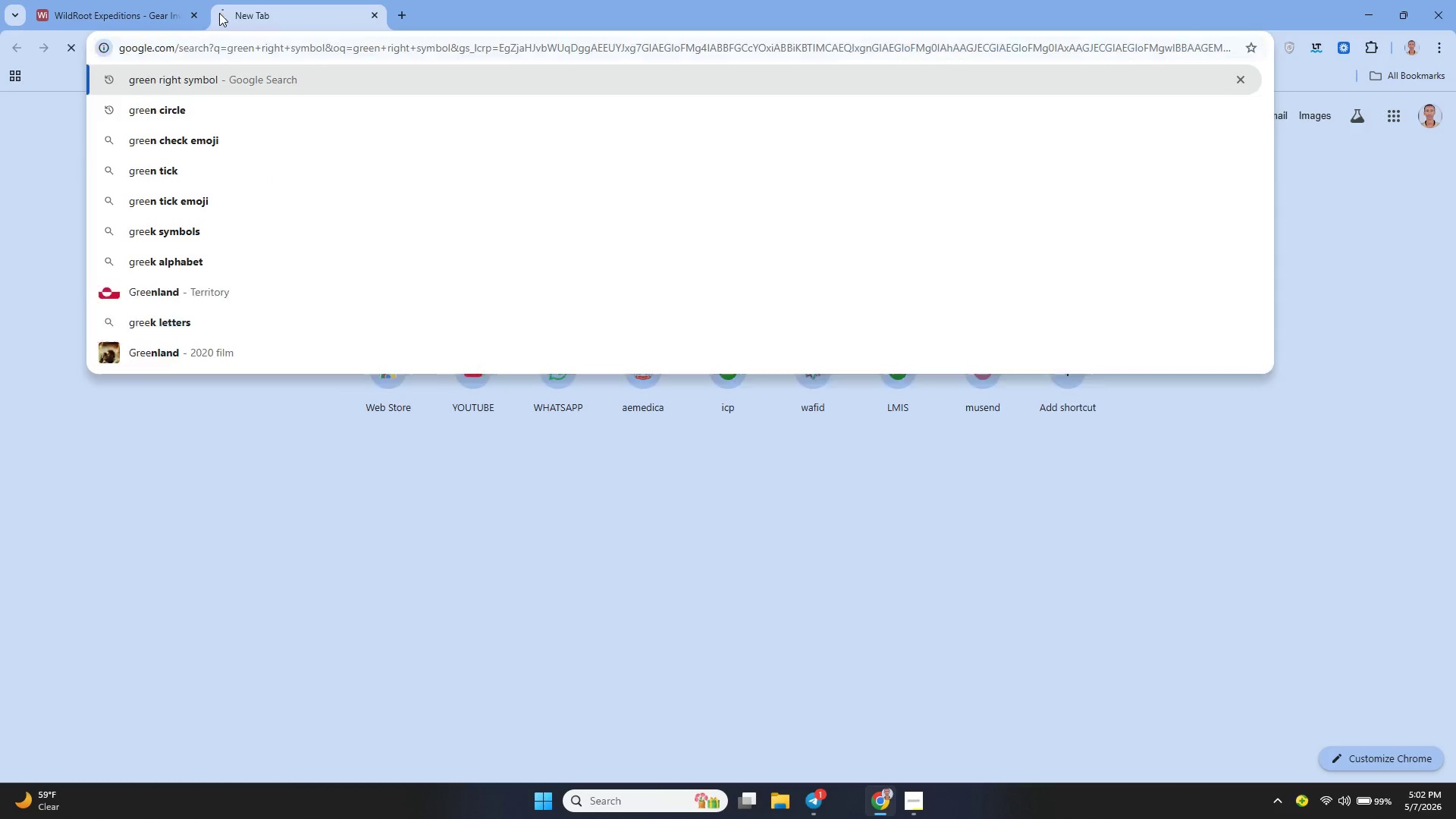 
key(Enter)
 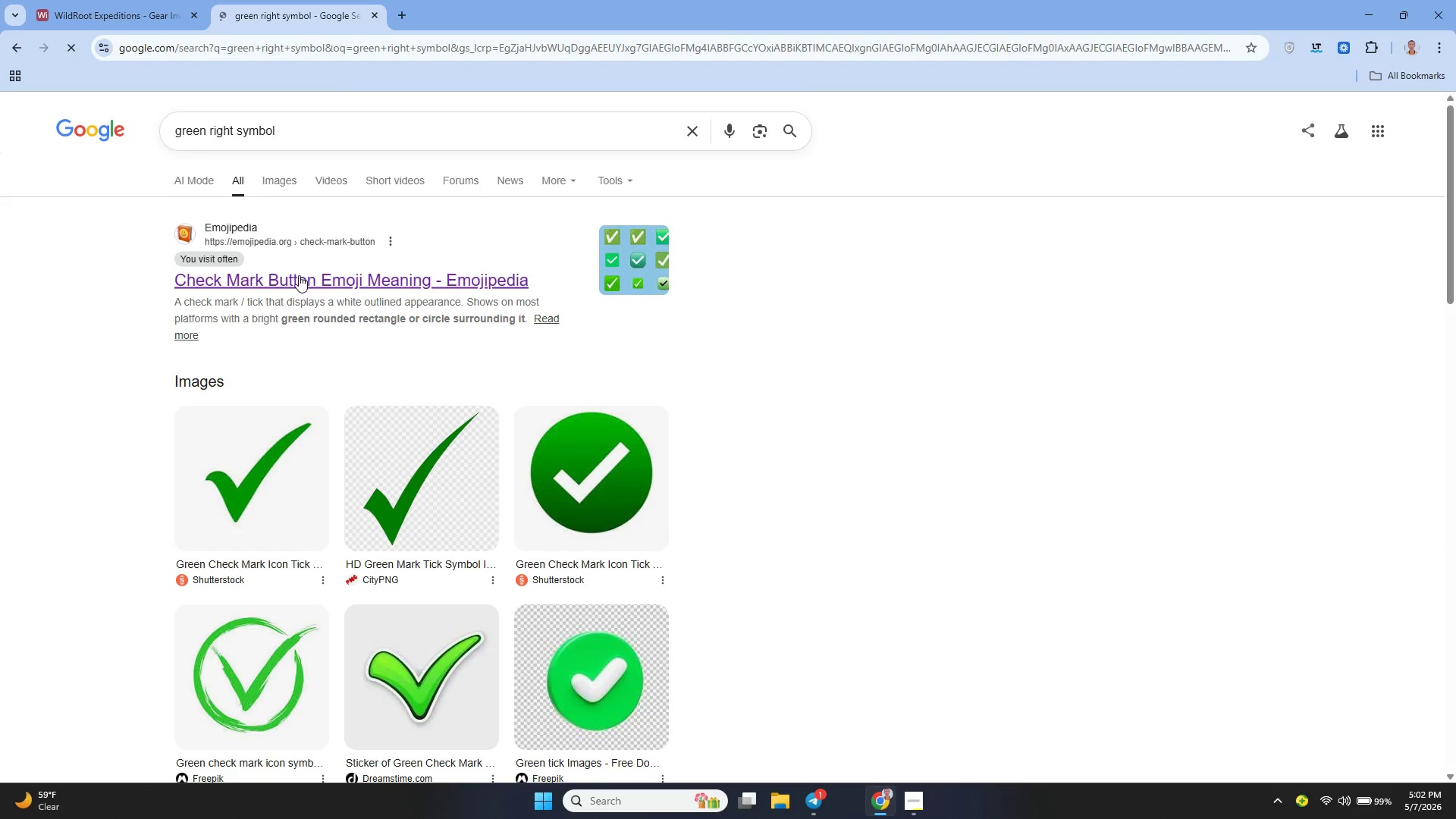 
left_click([299, 275])
 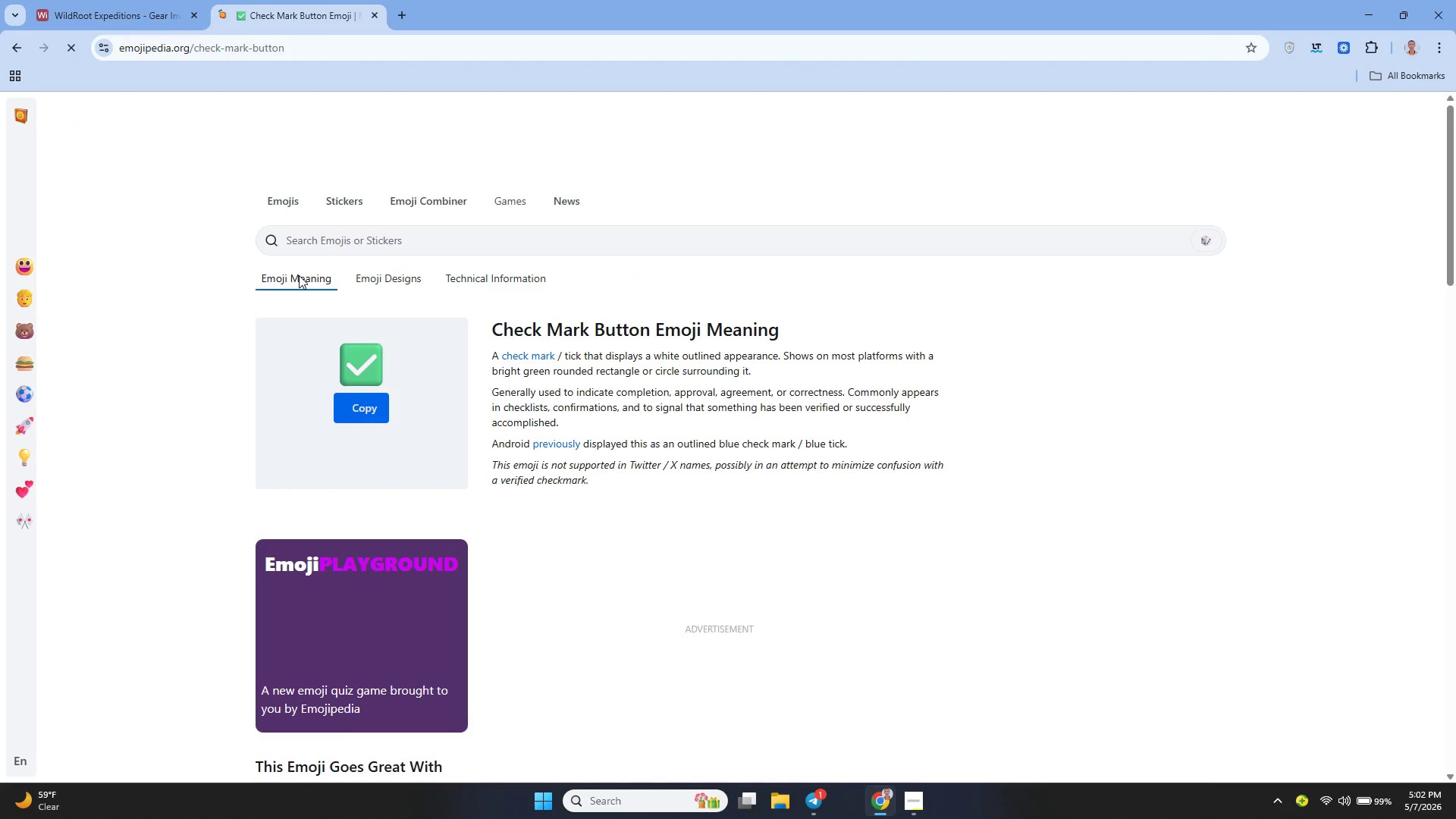 
left_click([367, 409])
 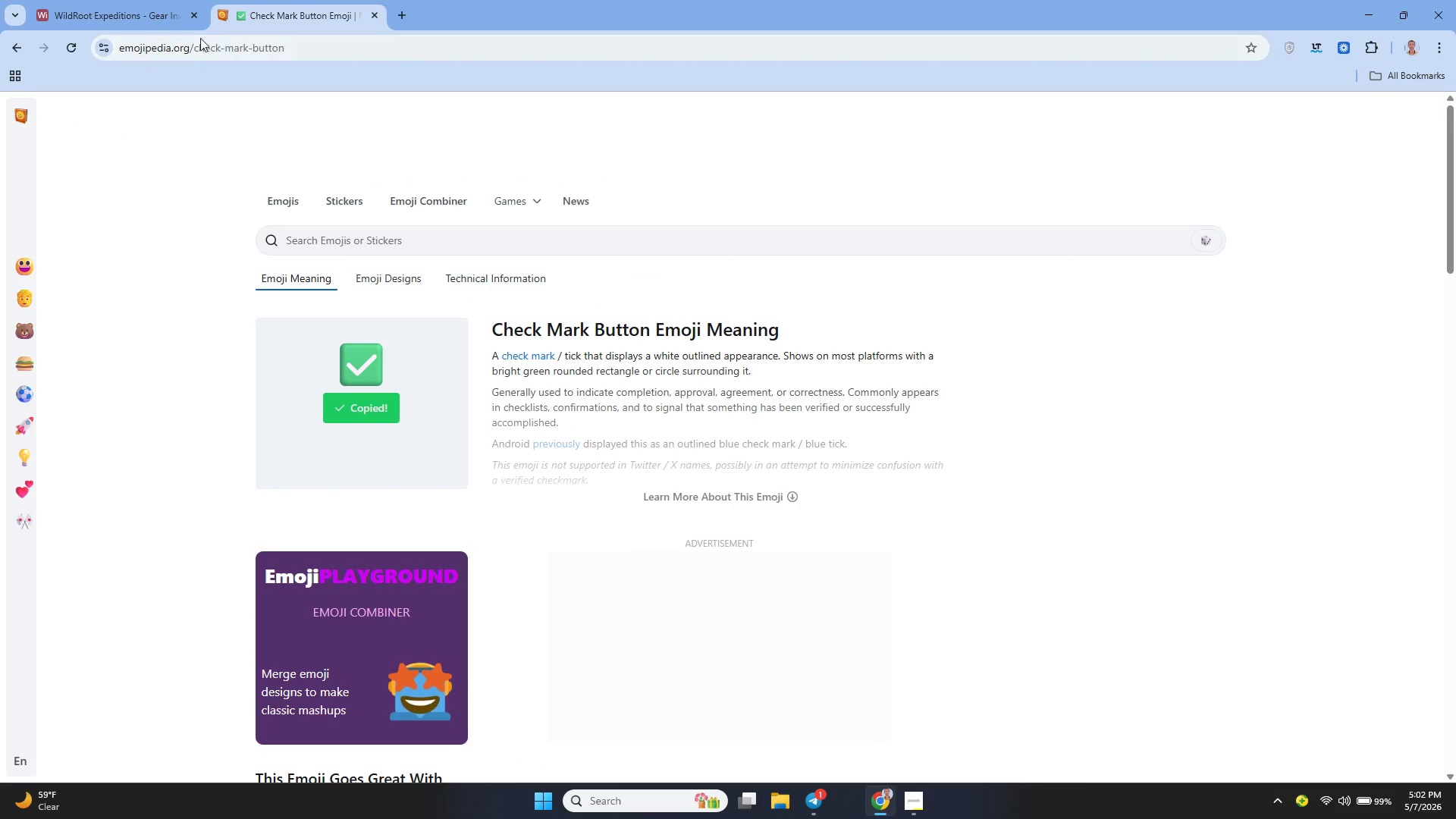 
left_click([155, 11])
 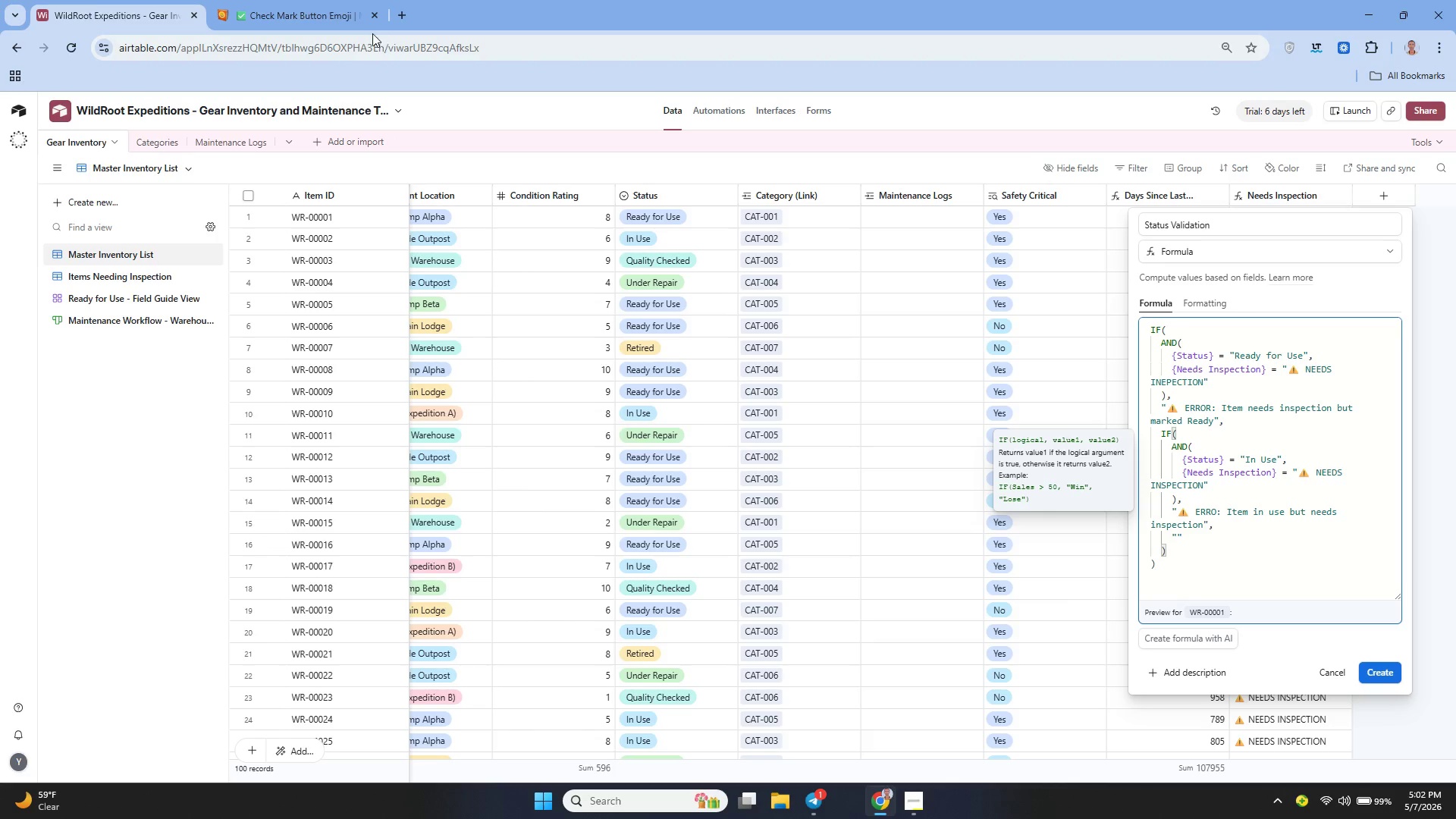 
left_click([369, 16])
 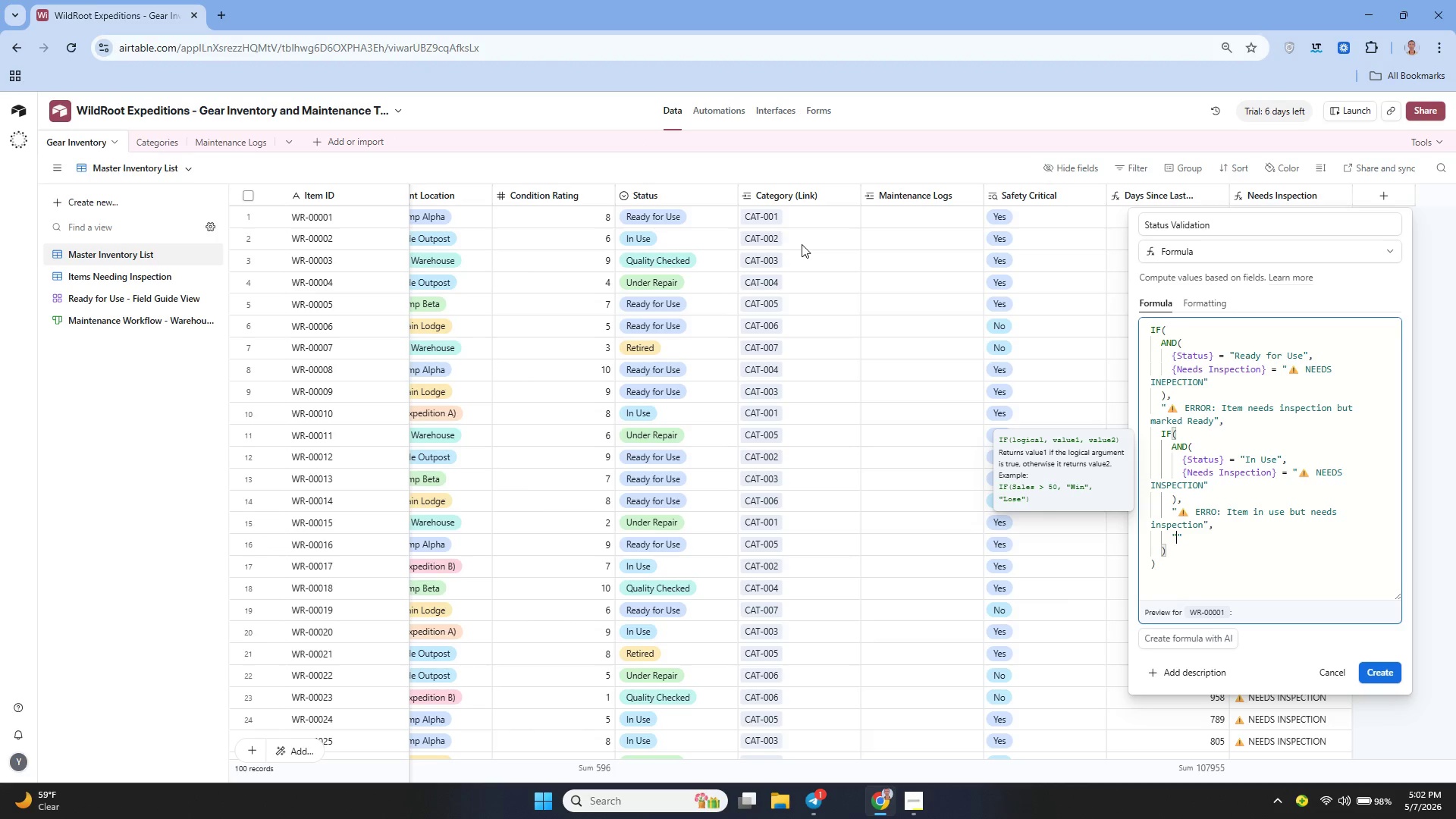 
key(Control+V)
 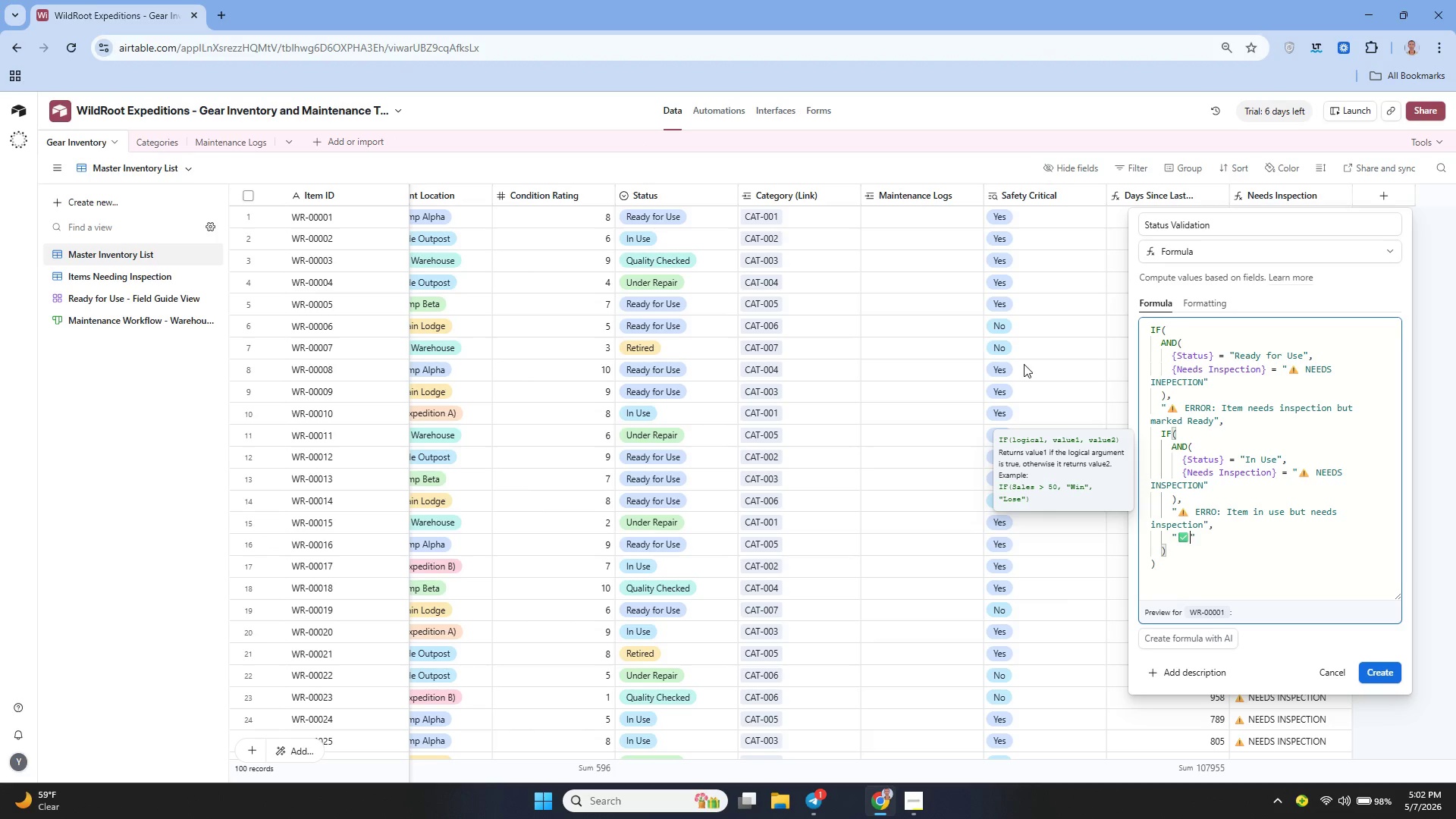 
type( Valid)
 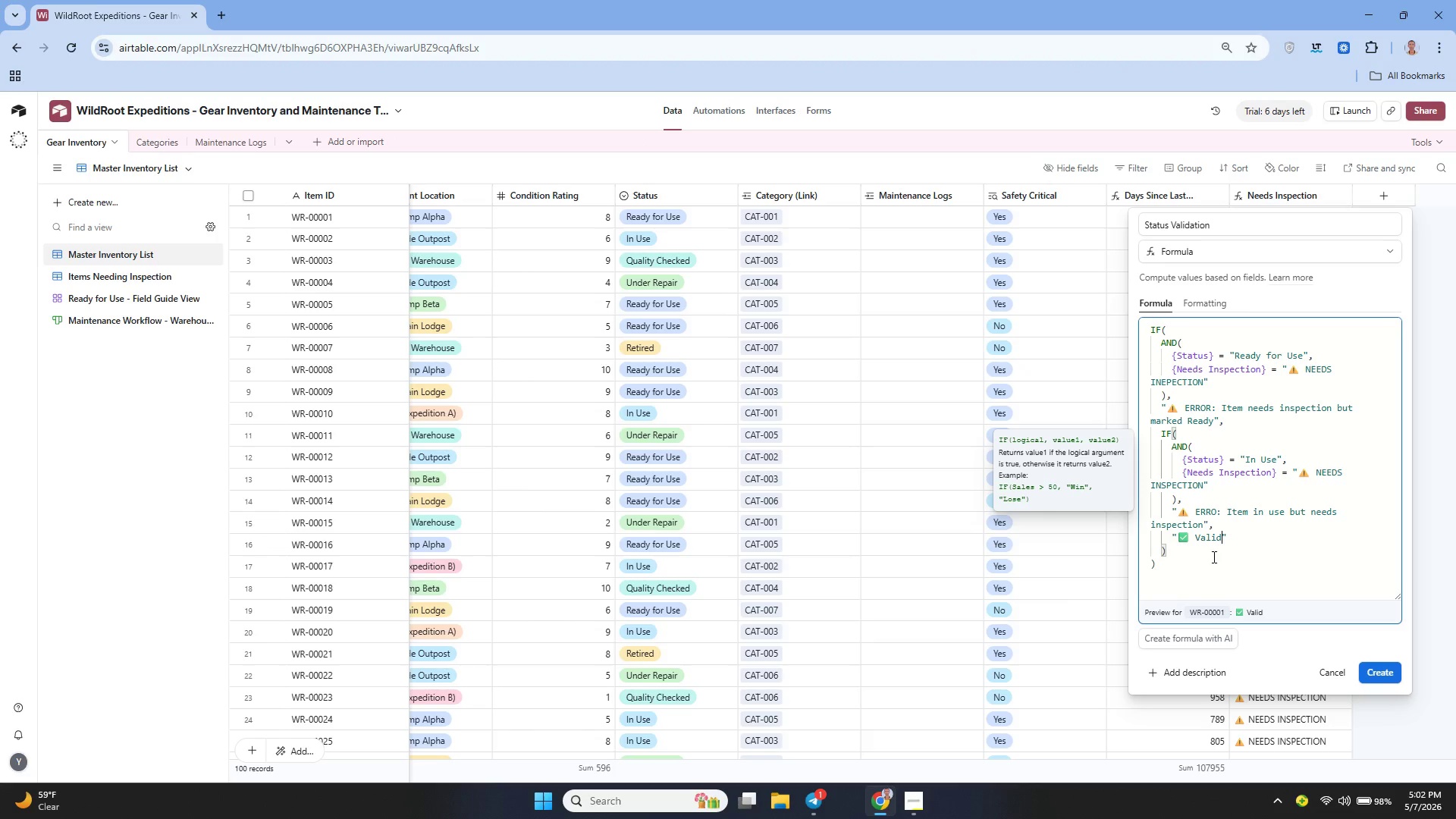 
left_click([1375, 667])
 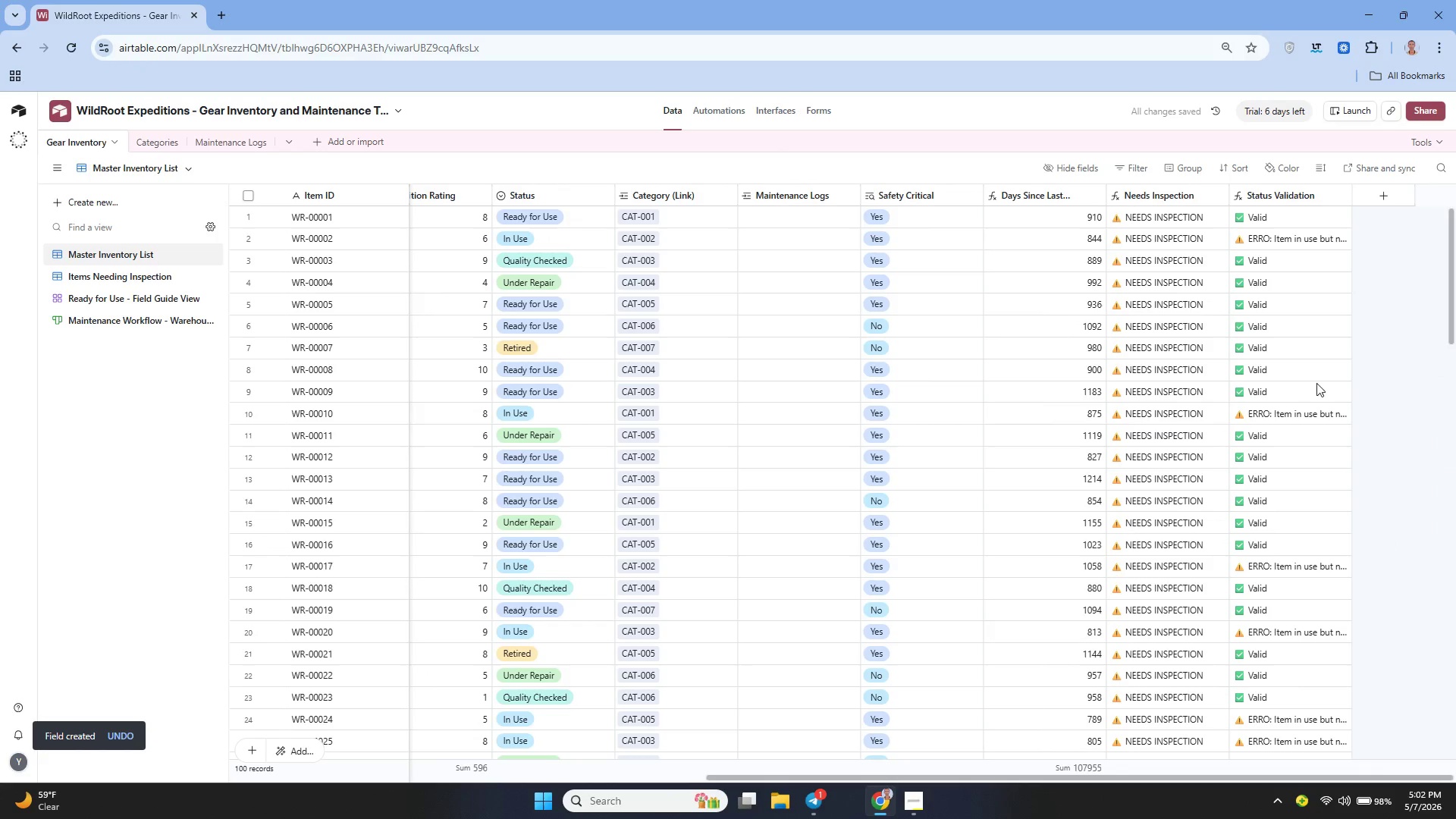 
wait(6.31)
 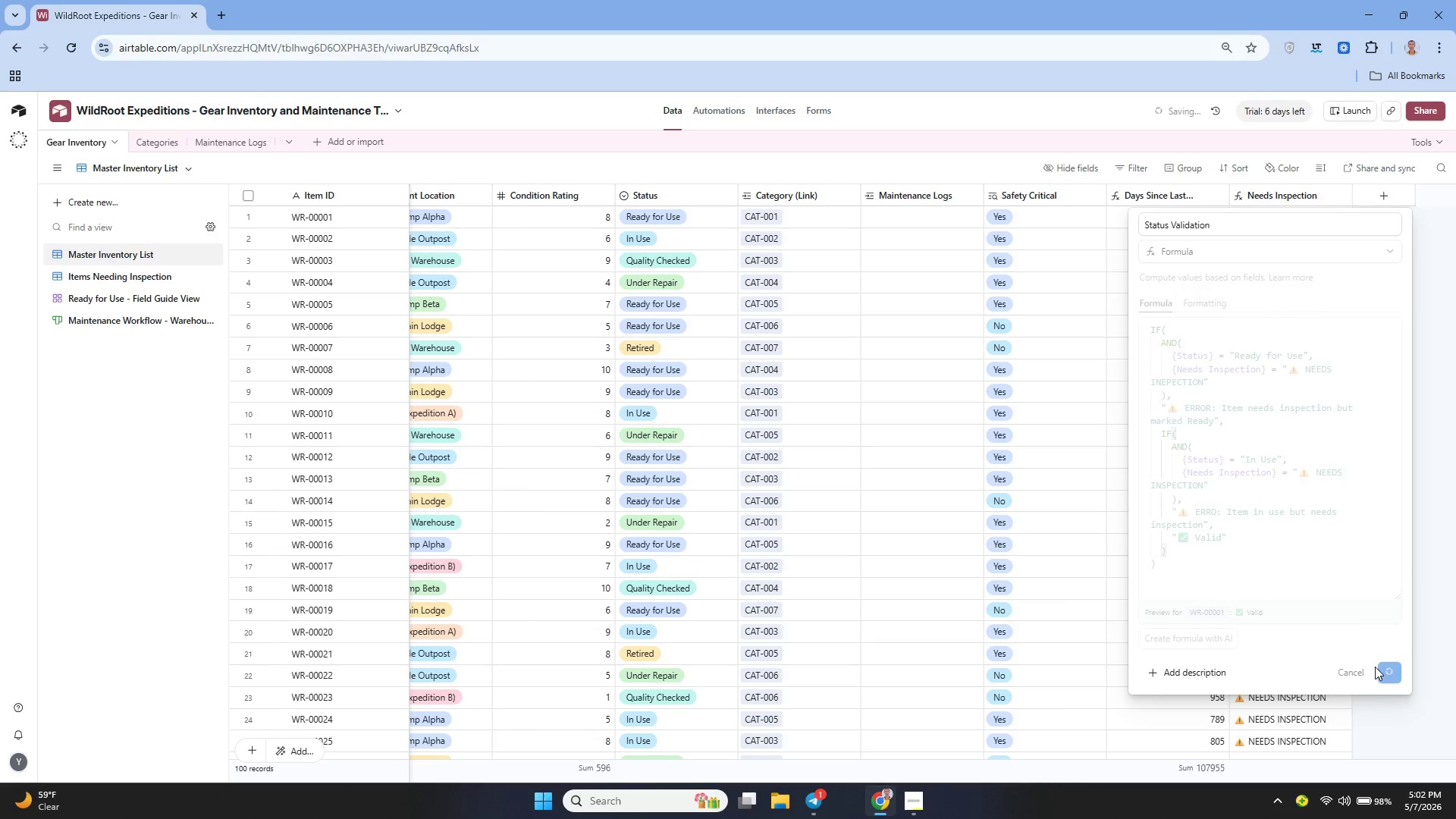 
left_click_drag(start_coordinate=[1351, 196], to_coordinate=[1375, 205])
 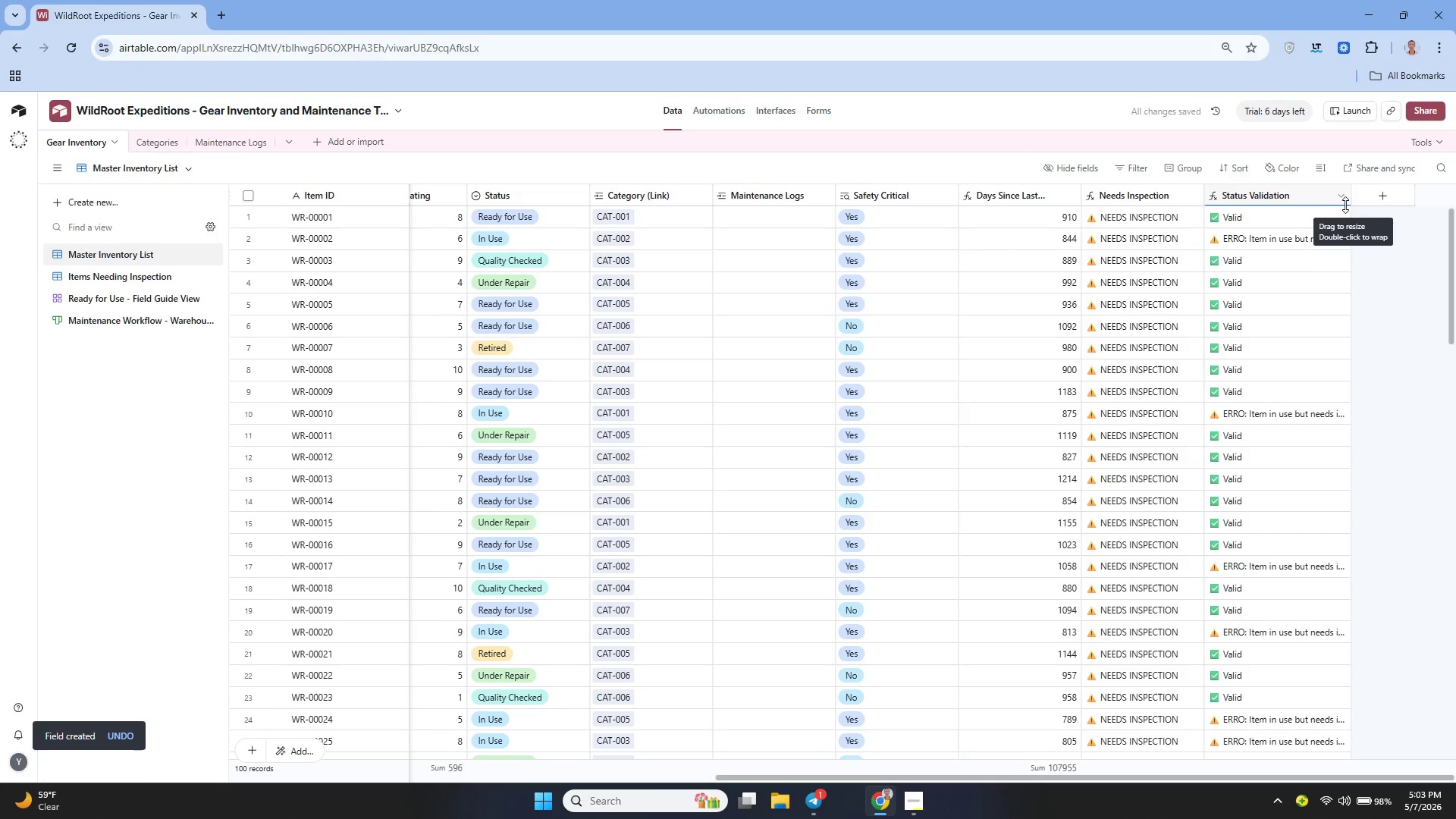 
left_click_drag(start_coordinate=[1349, 193], to_coordinate=[1391, 204])
 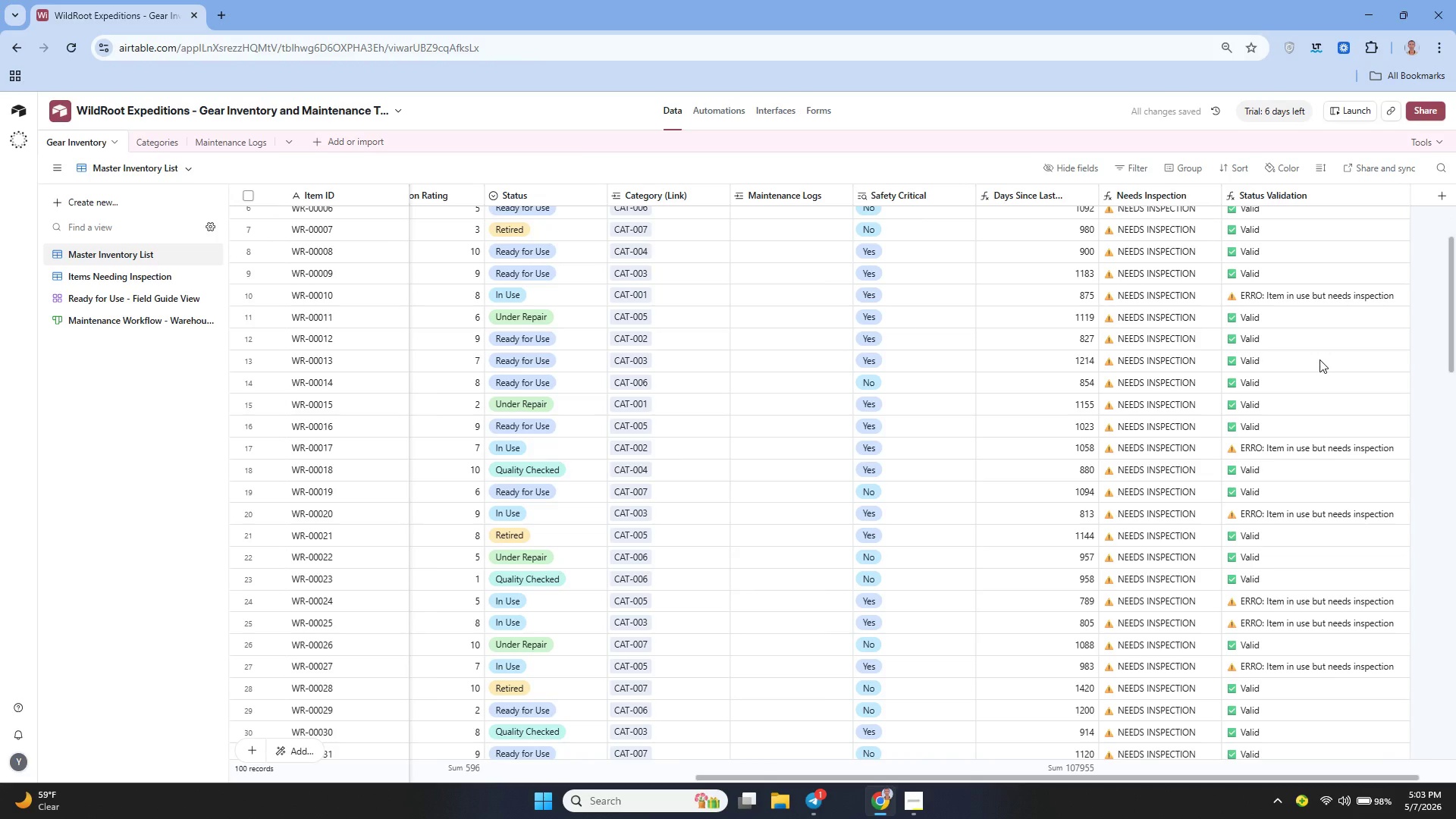 
wait(8.41)
 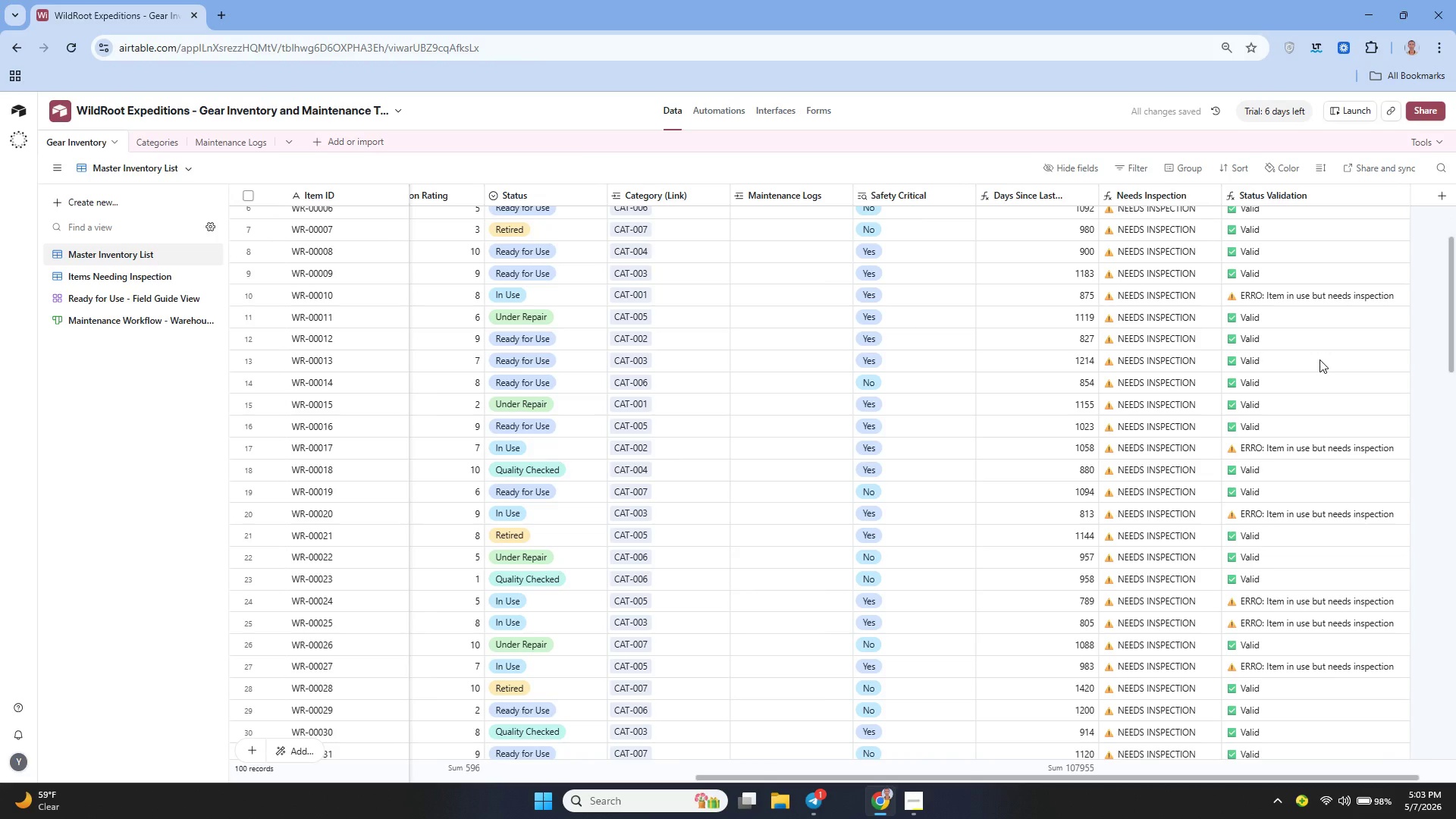 
left_click([1392, 194])
 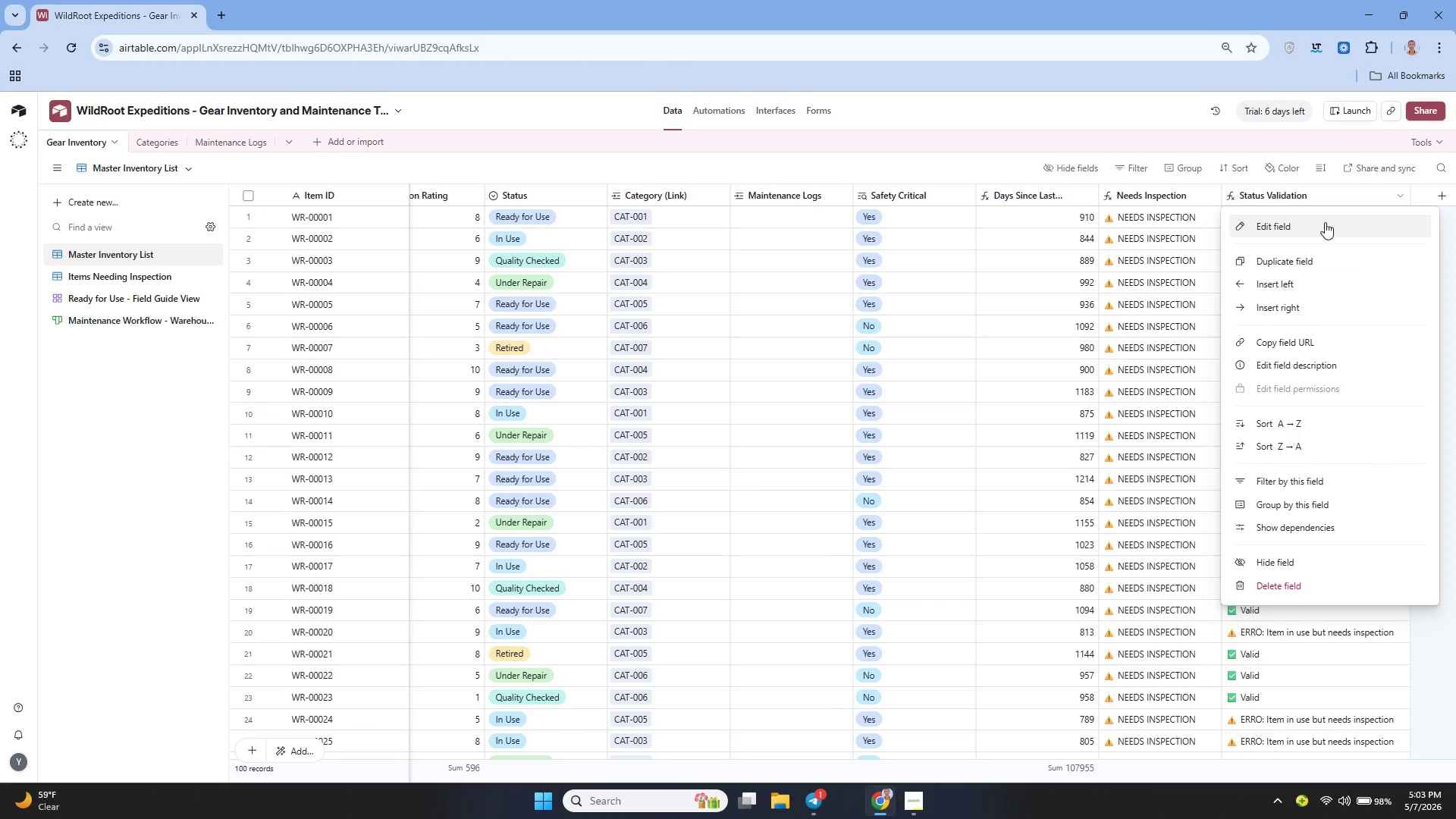 
left_click([1325, 222])
 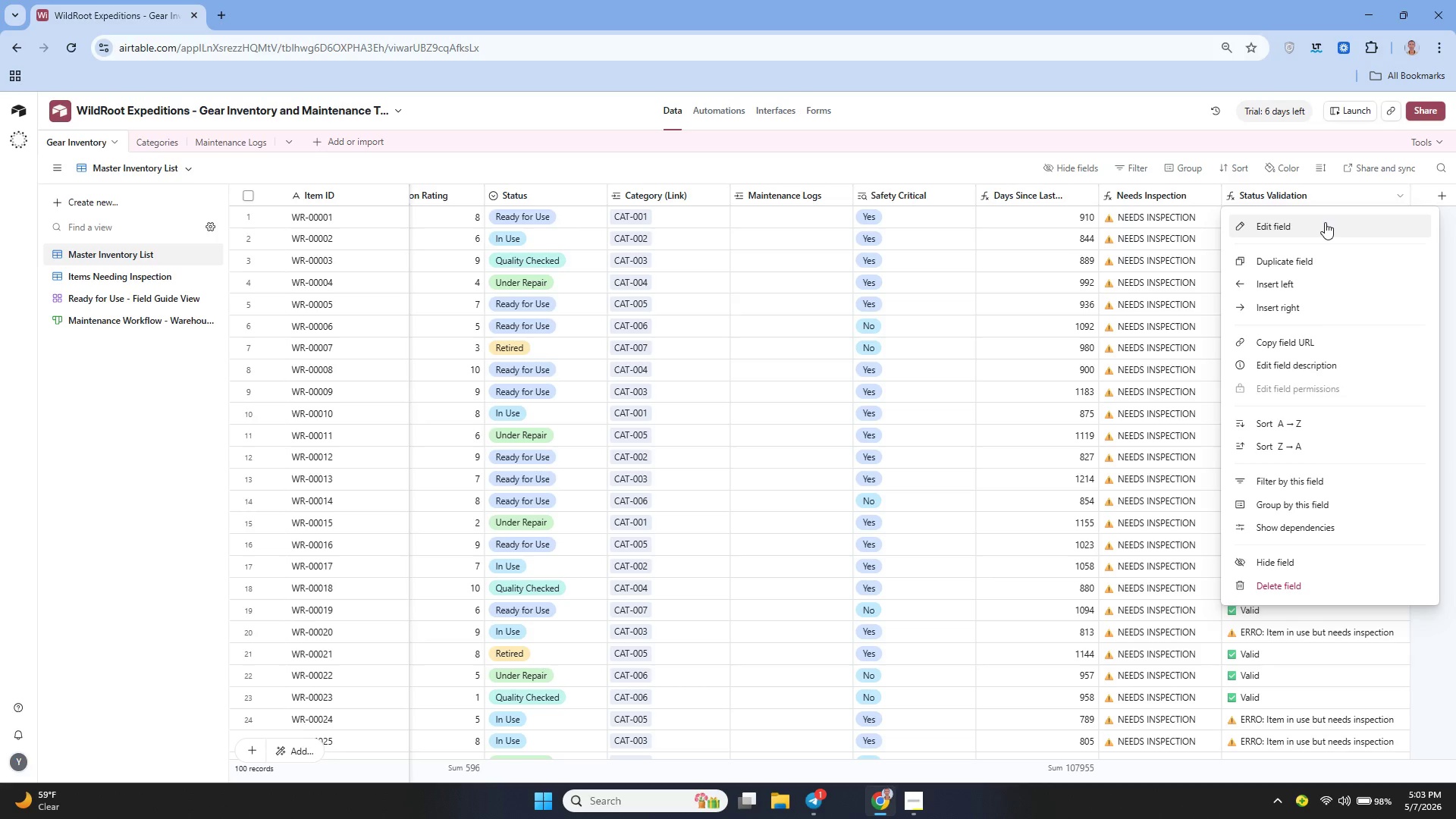 
mouse_move([1310, 240])
 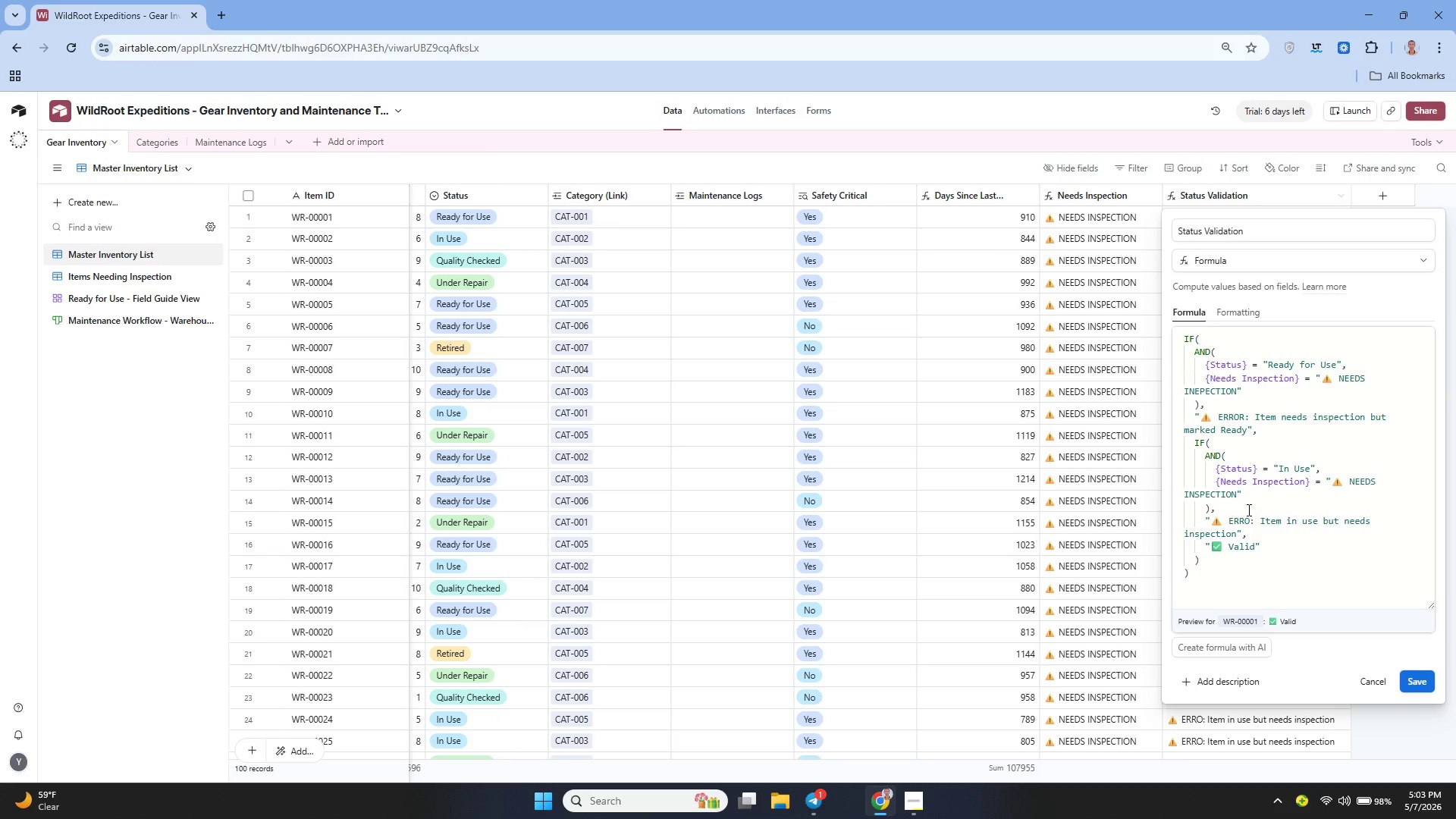 
left_click([1247, 519])
 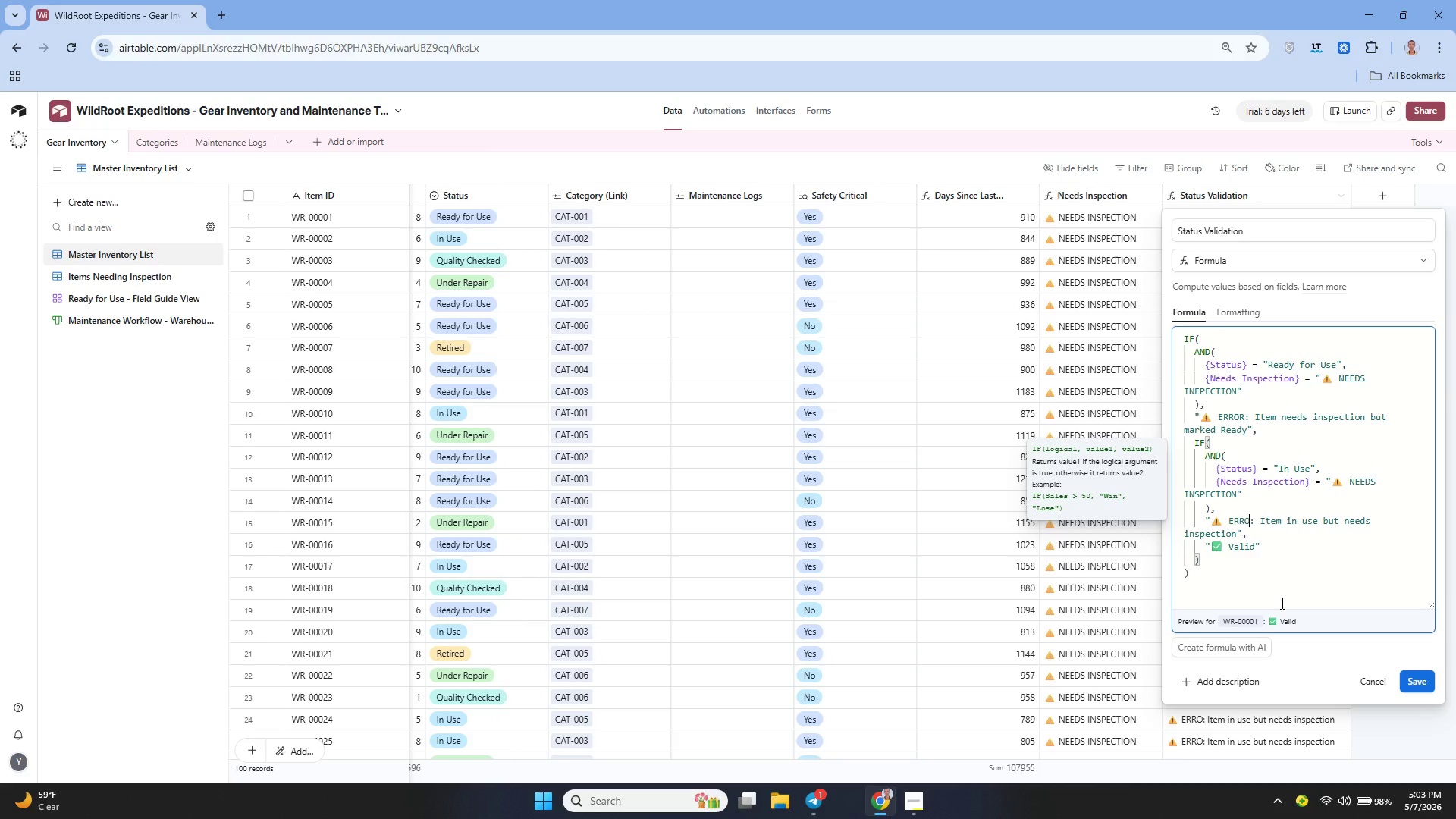 
key(Shift+R)
 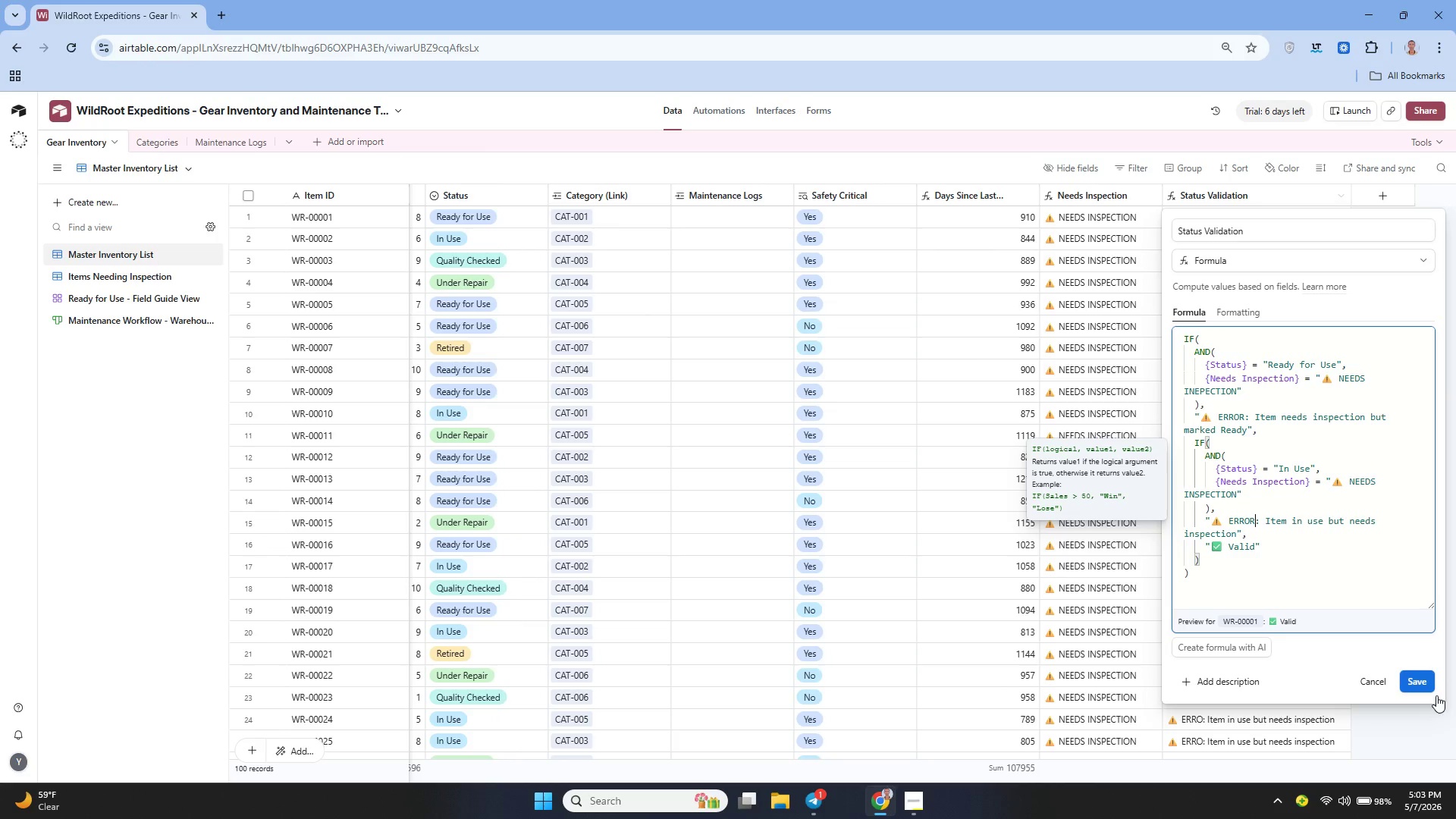 
left_click([1416, 679])
 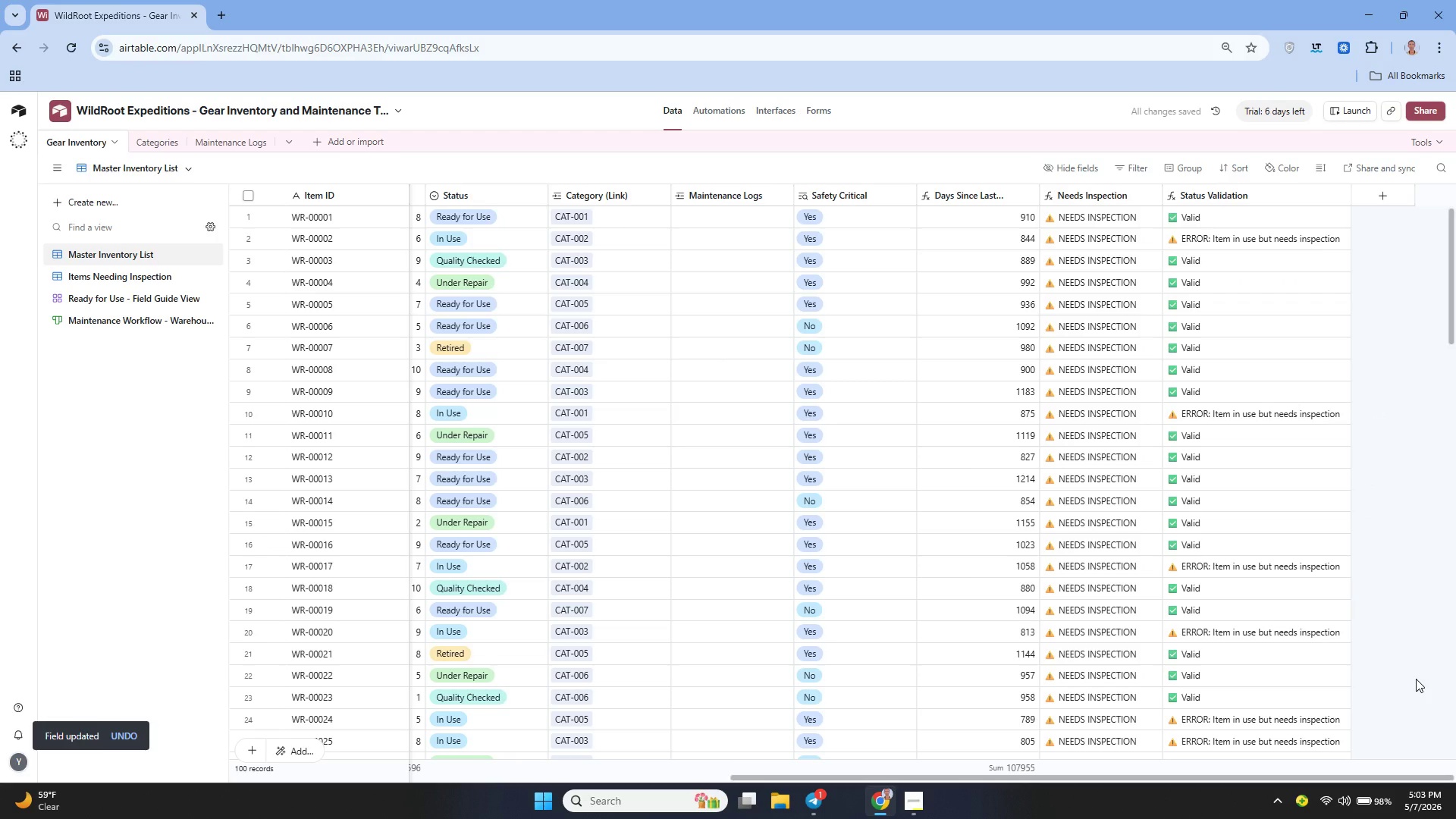 
wait(10.5)
 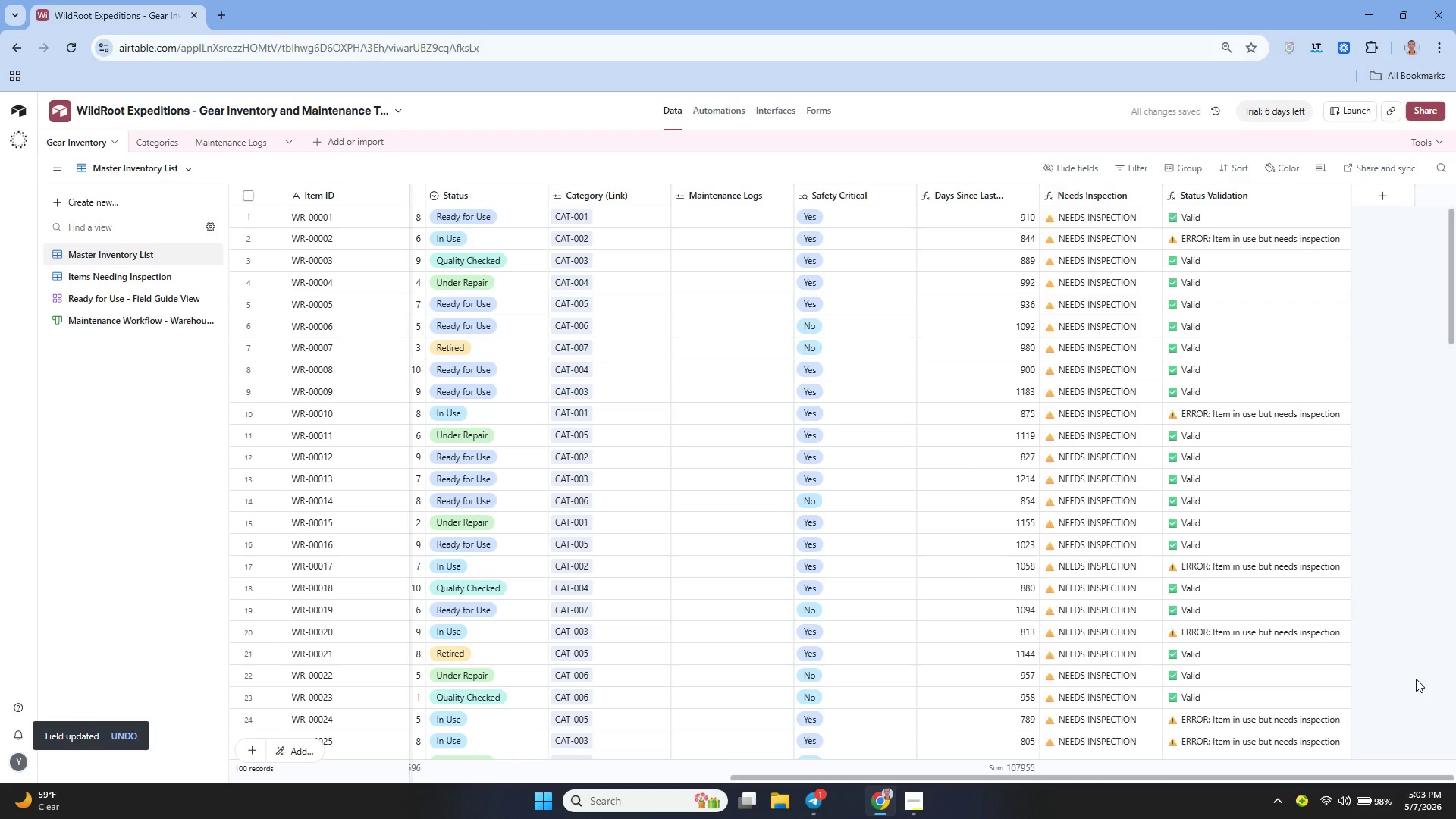 
left_click([298, 748])
 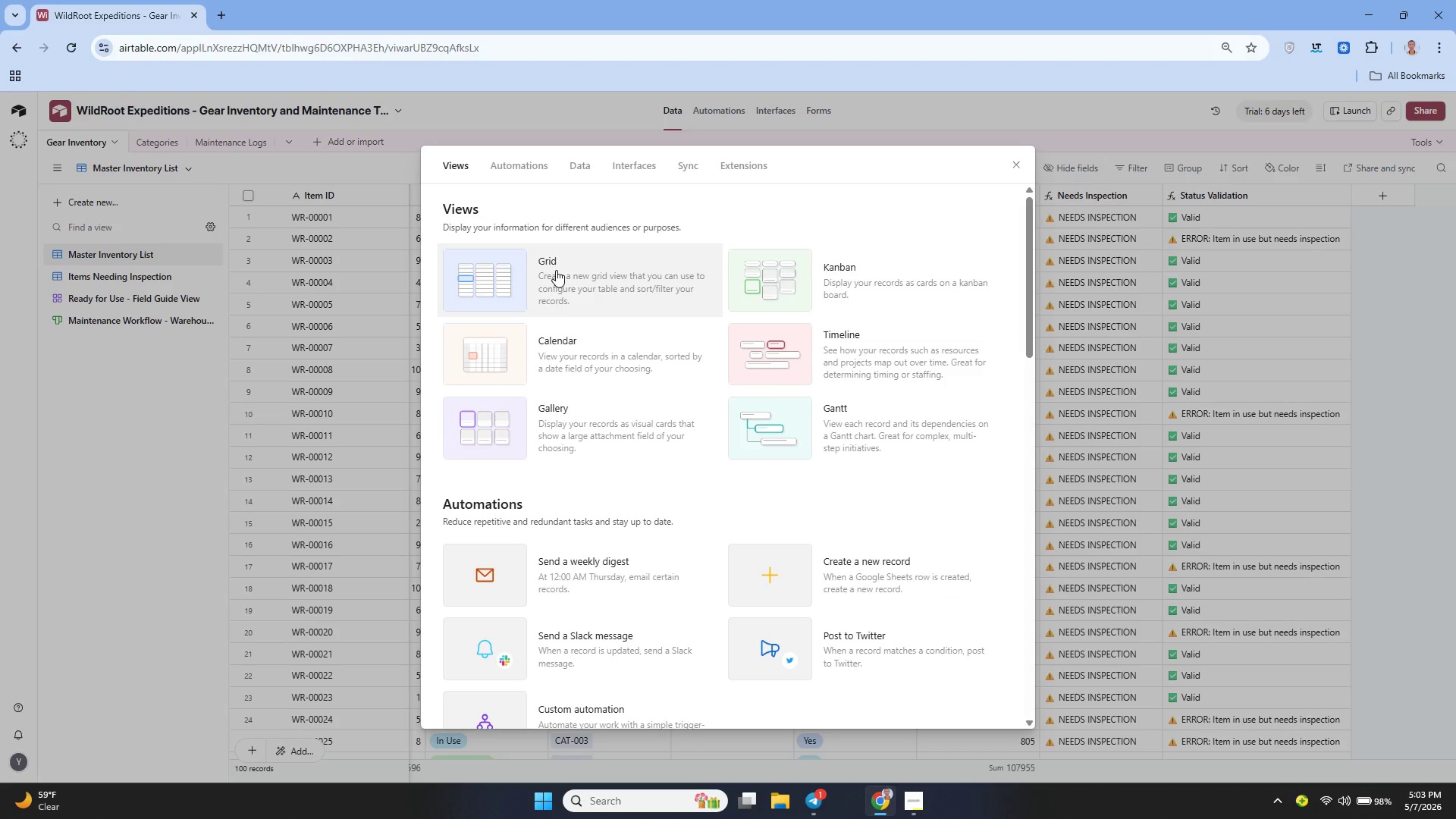 
left_click([556, 270])
 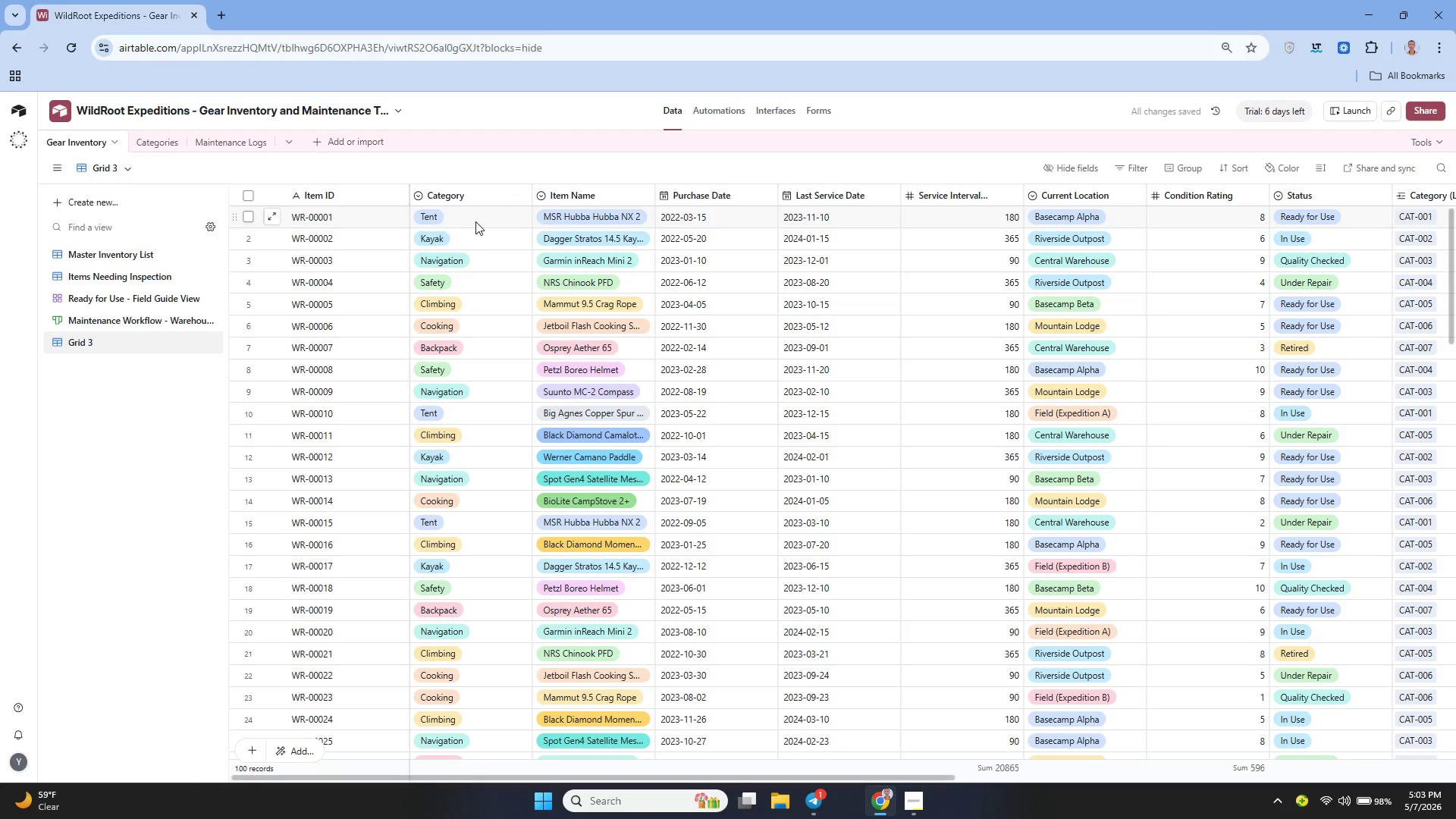 
wait(6.5)
 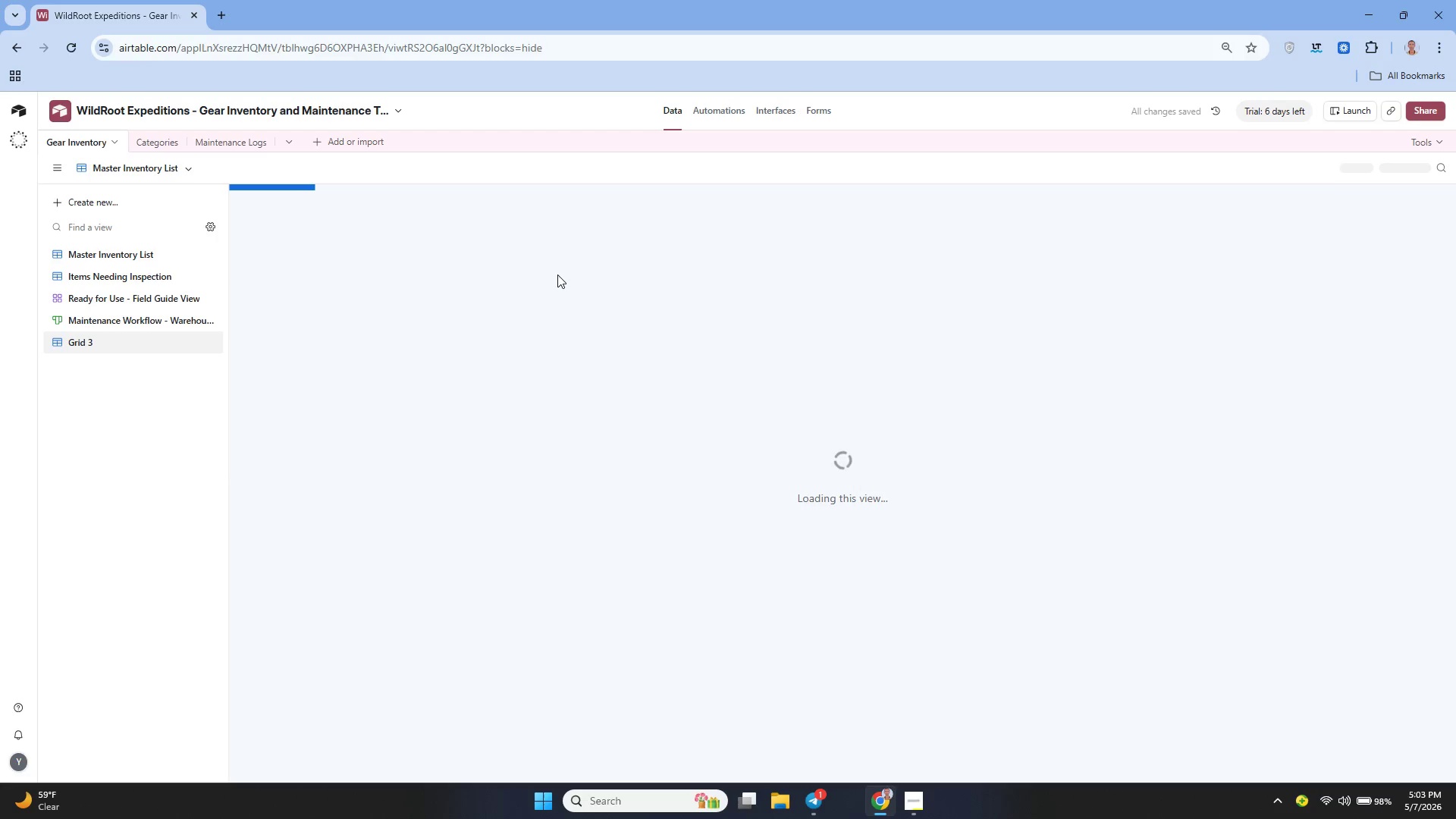 
left_click([192, 342])
 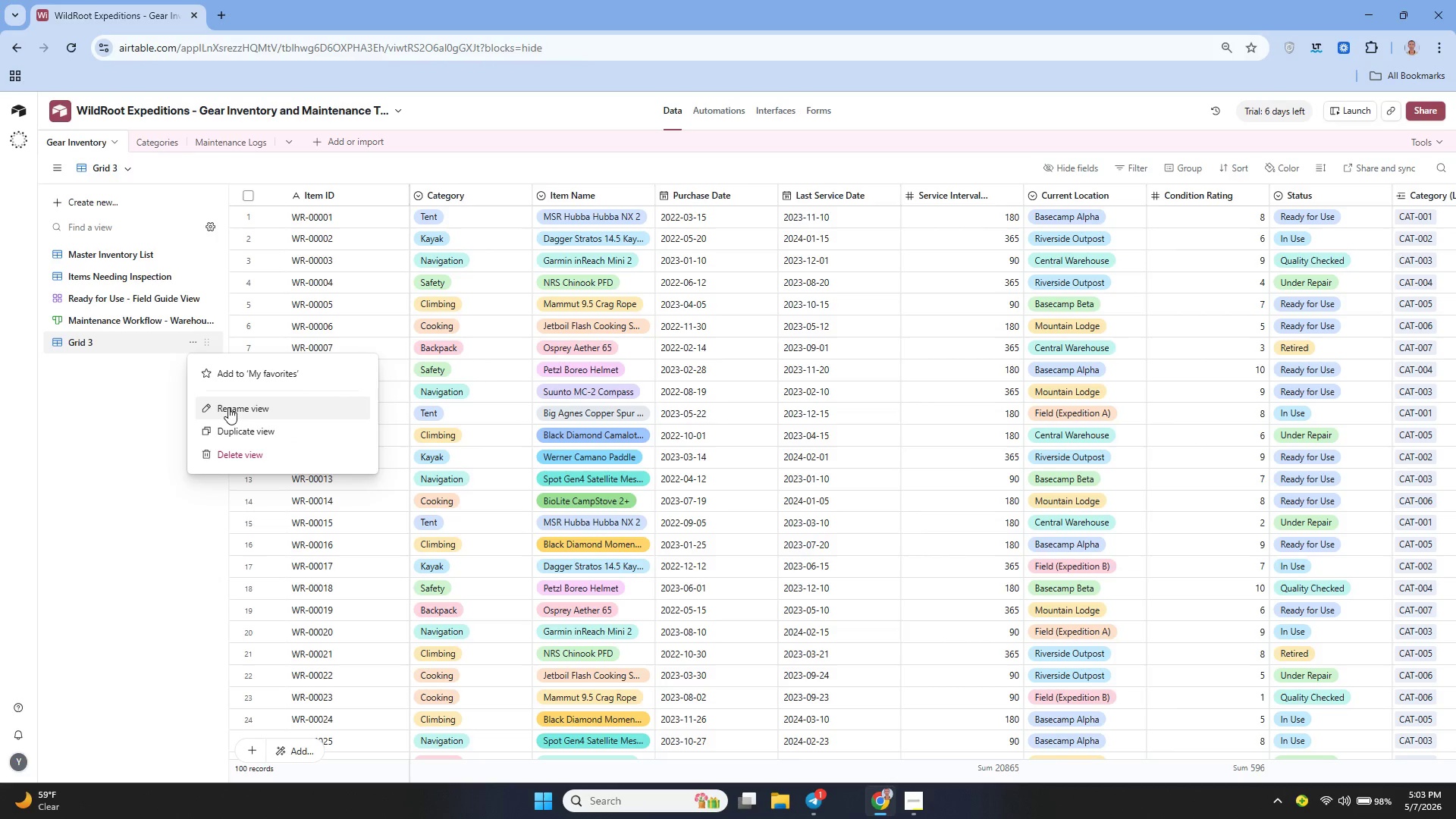 
left_click([229, 407])
 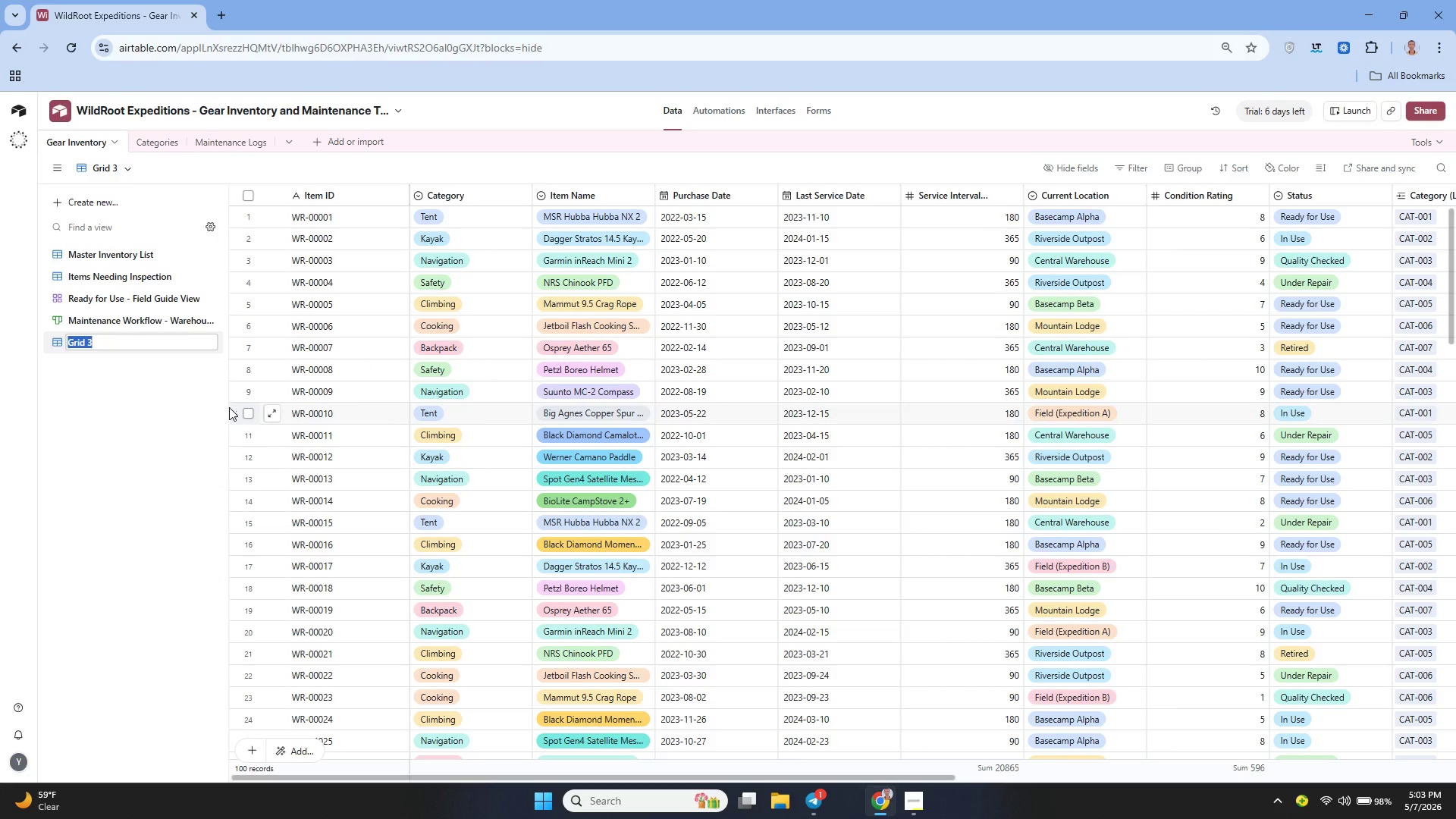 
type(Data Validation - Invalid Entries)
 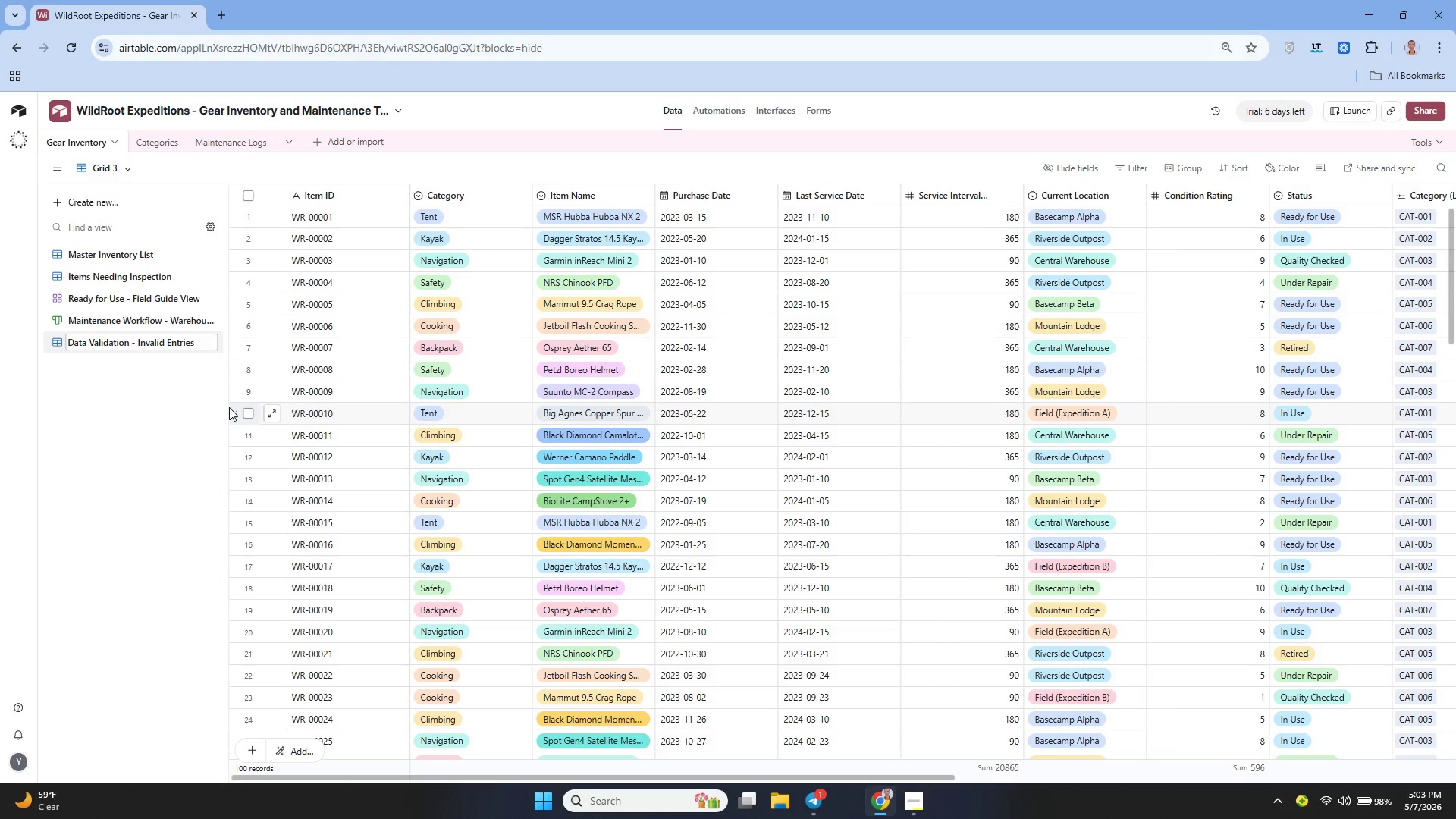 
wait(6.02)
 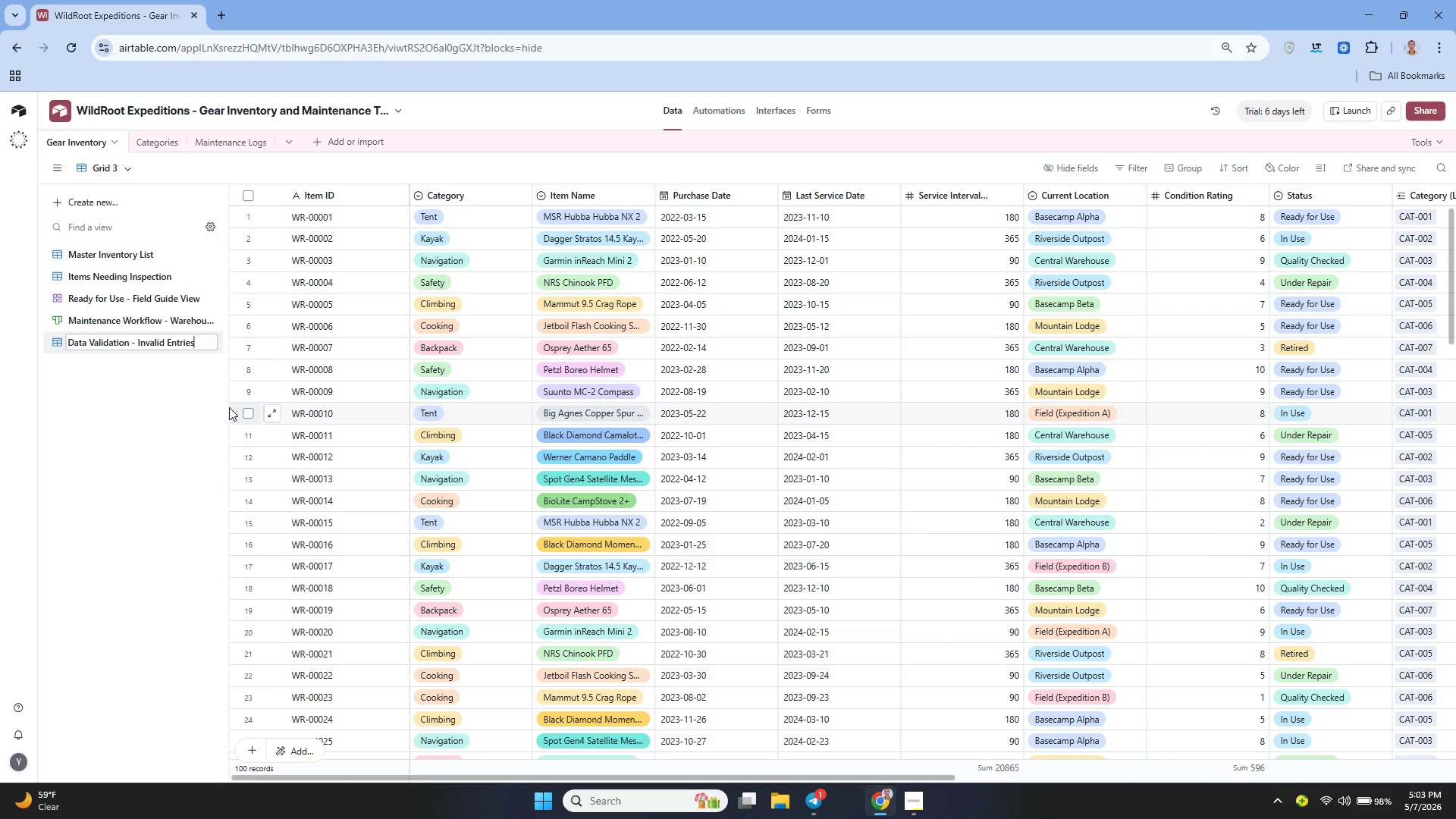 
left_click([167, 374])
 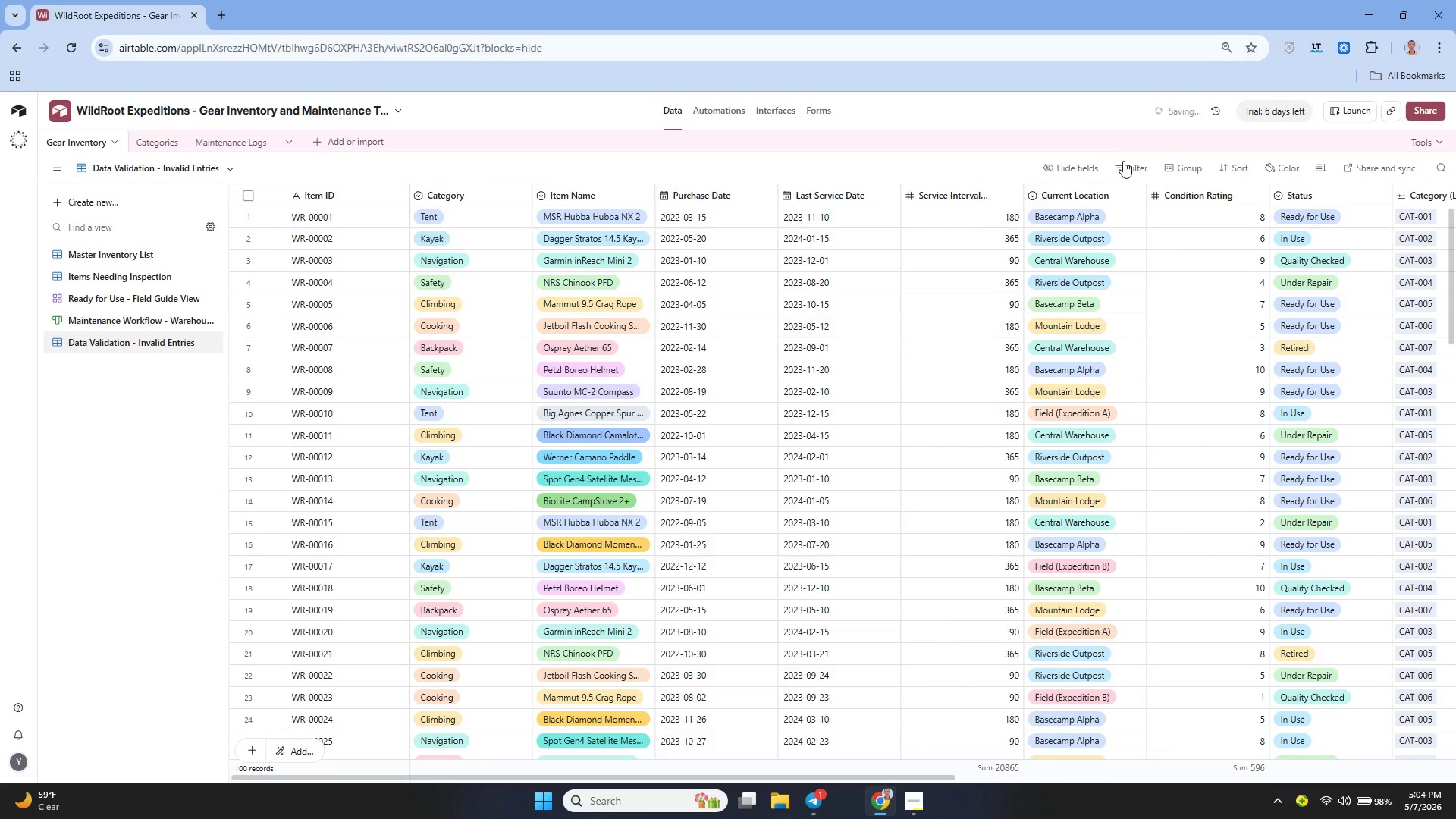 
left_click([1129, 167])
 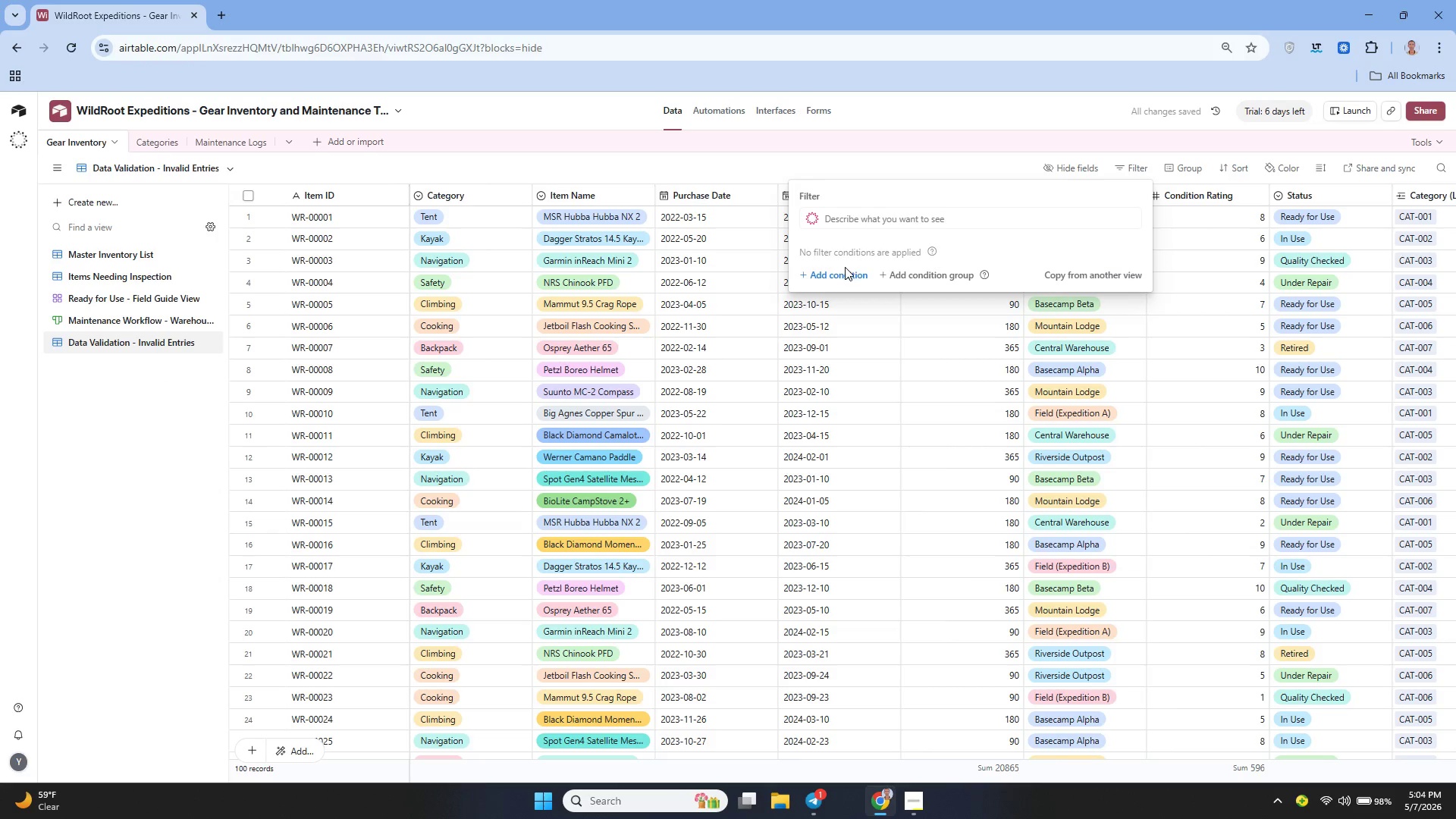 
left_click([838, 275])
 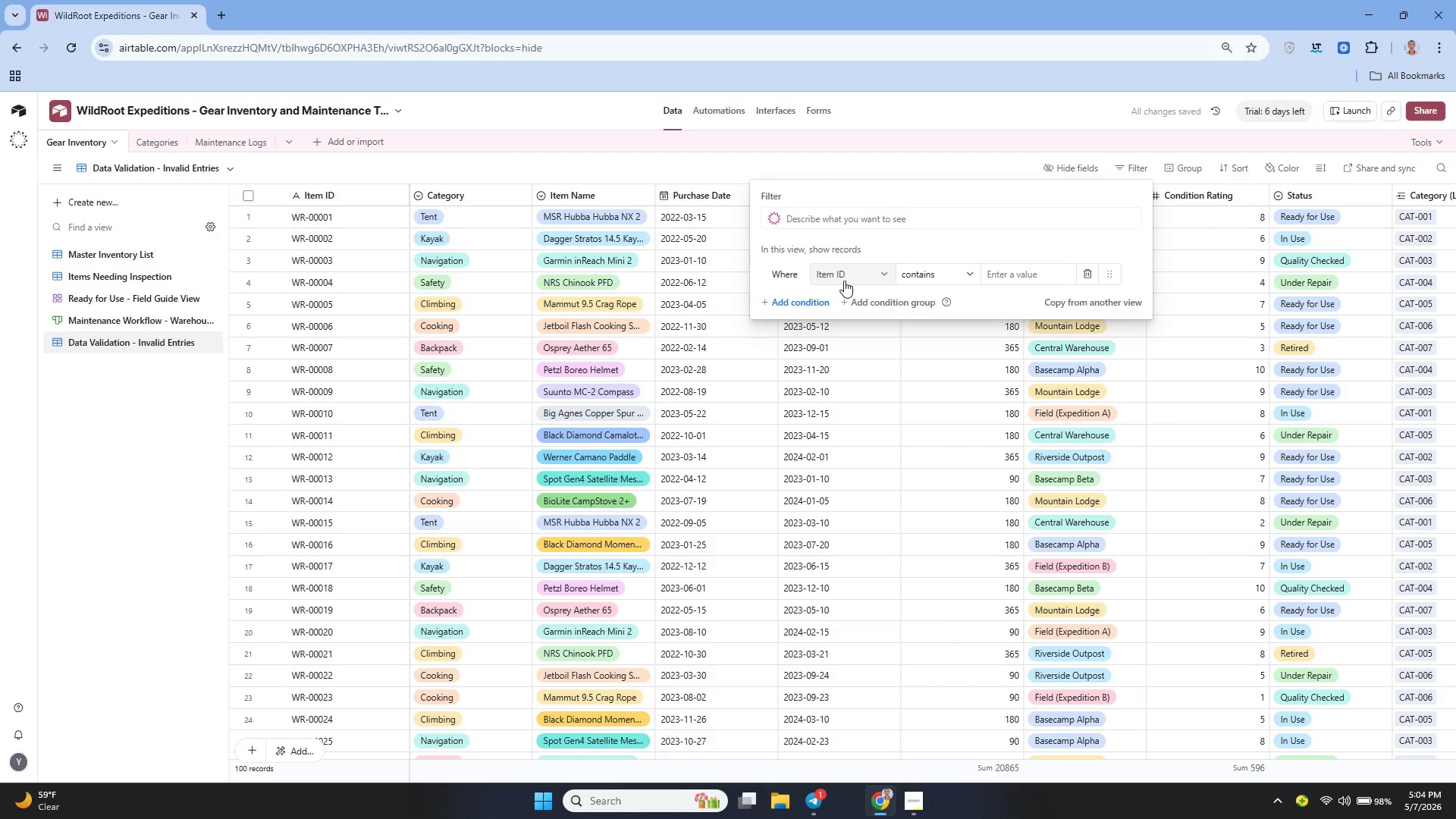 
left_click([843, 281])
 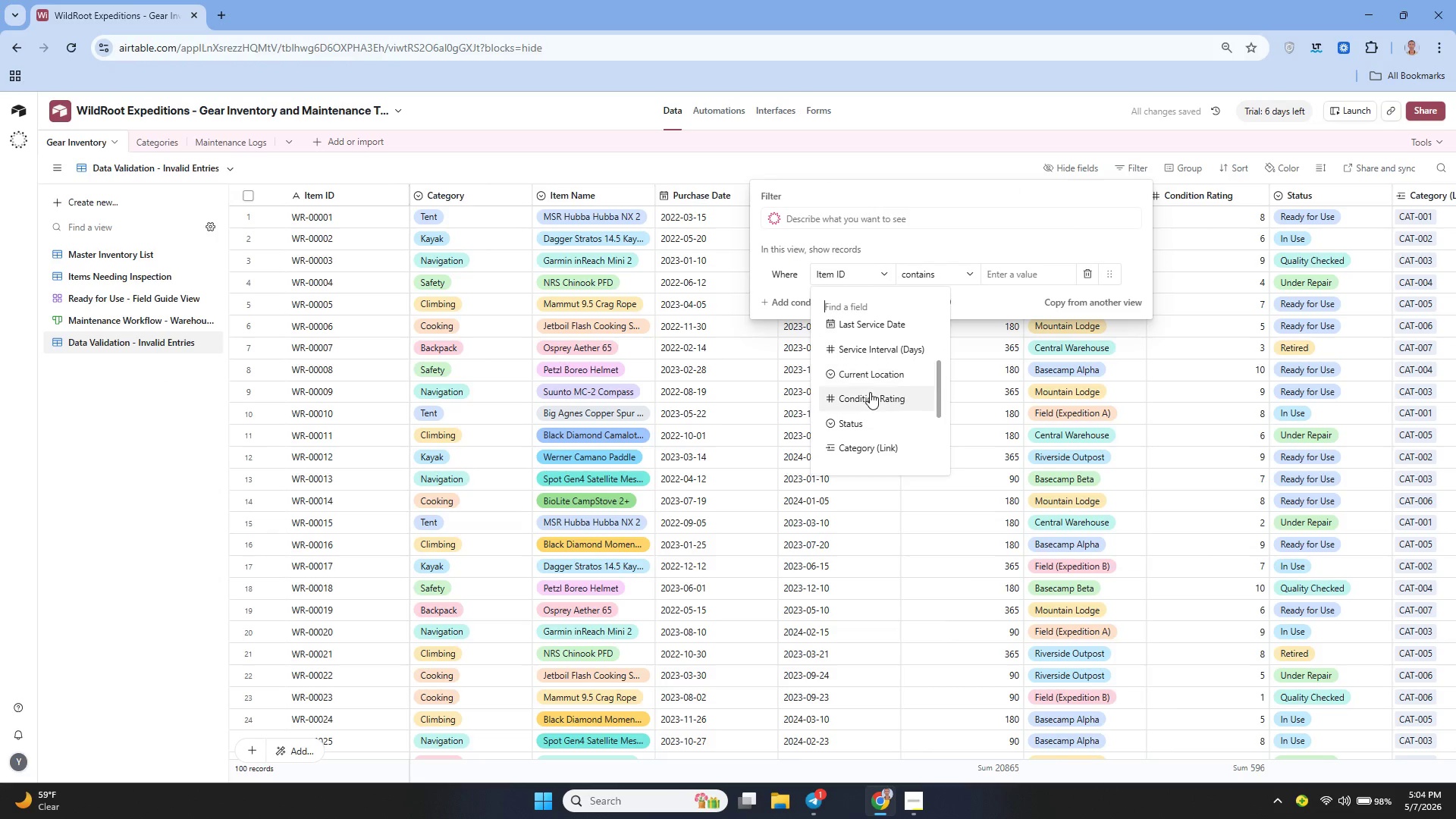 
left_click([864, 381])
 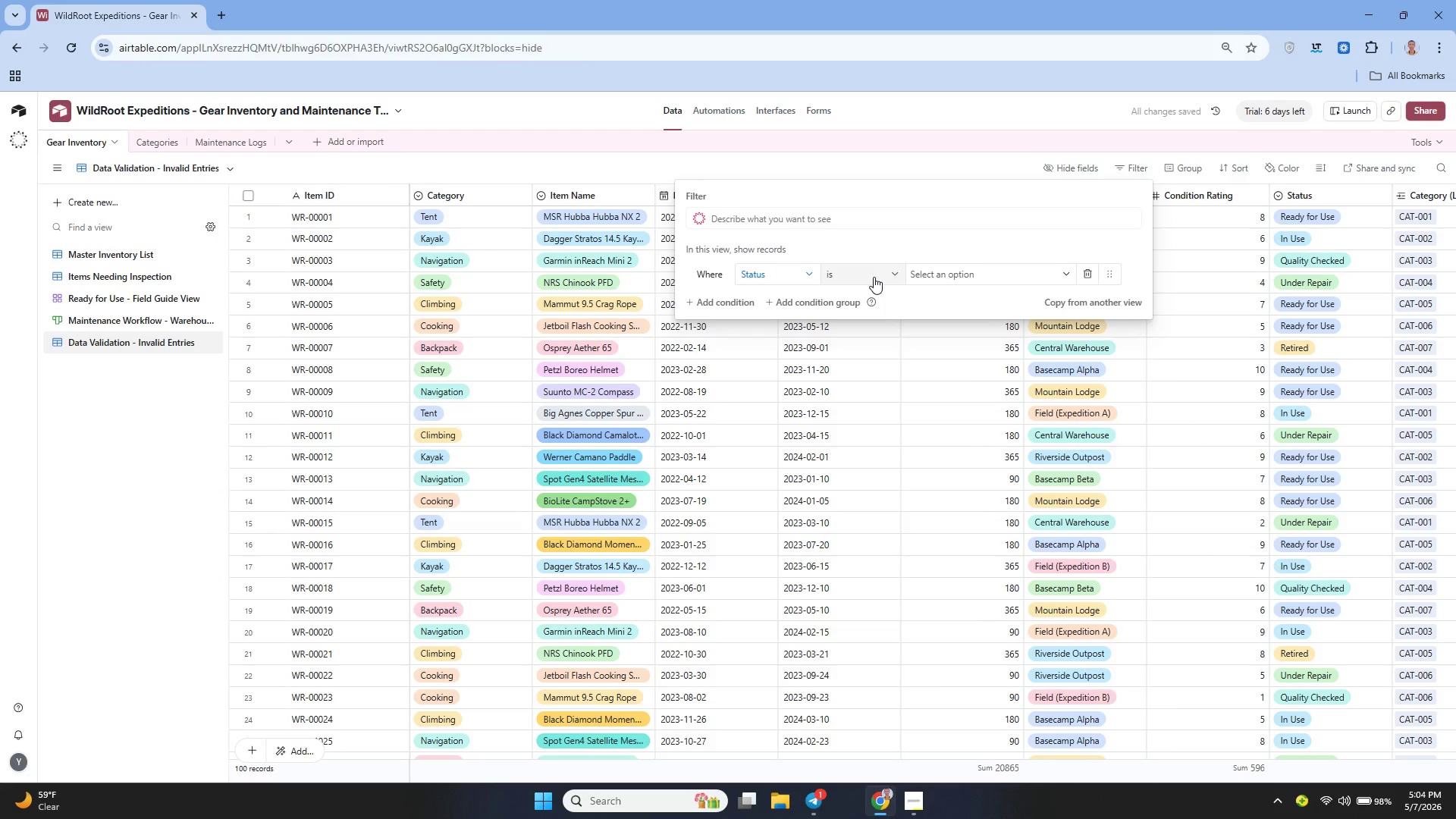 
left_click([874, 277])
 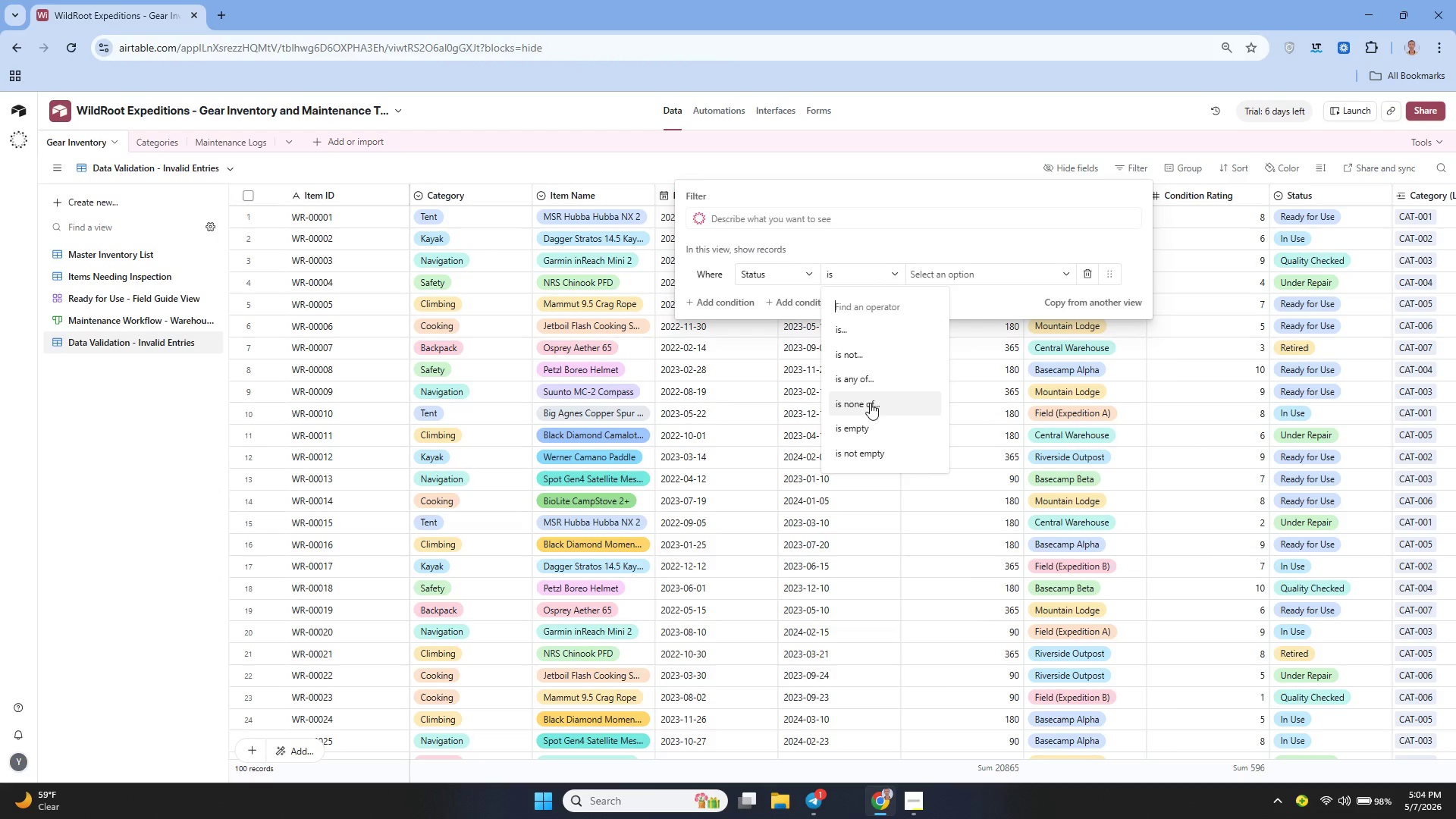 
wait(7.72)
 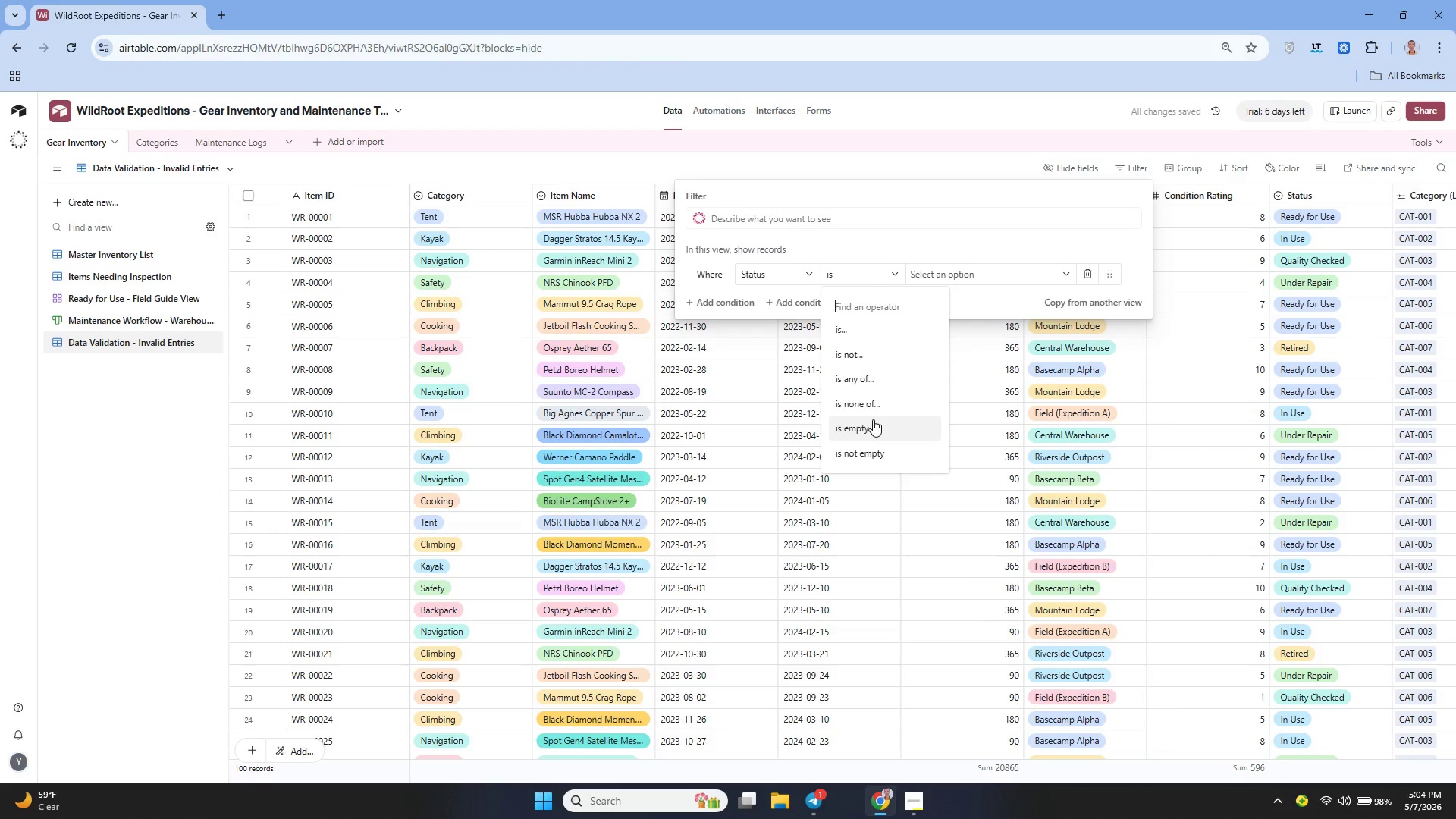 
left_click([852, 352])
 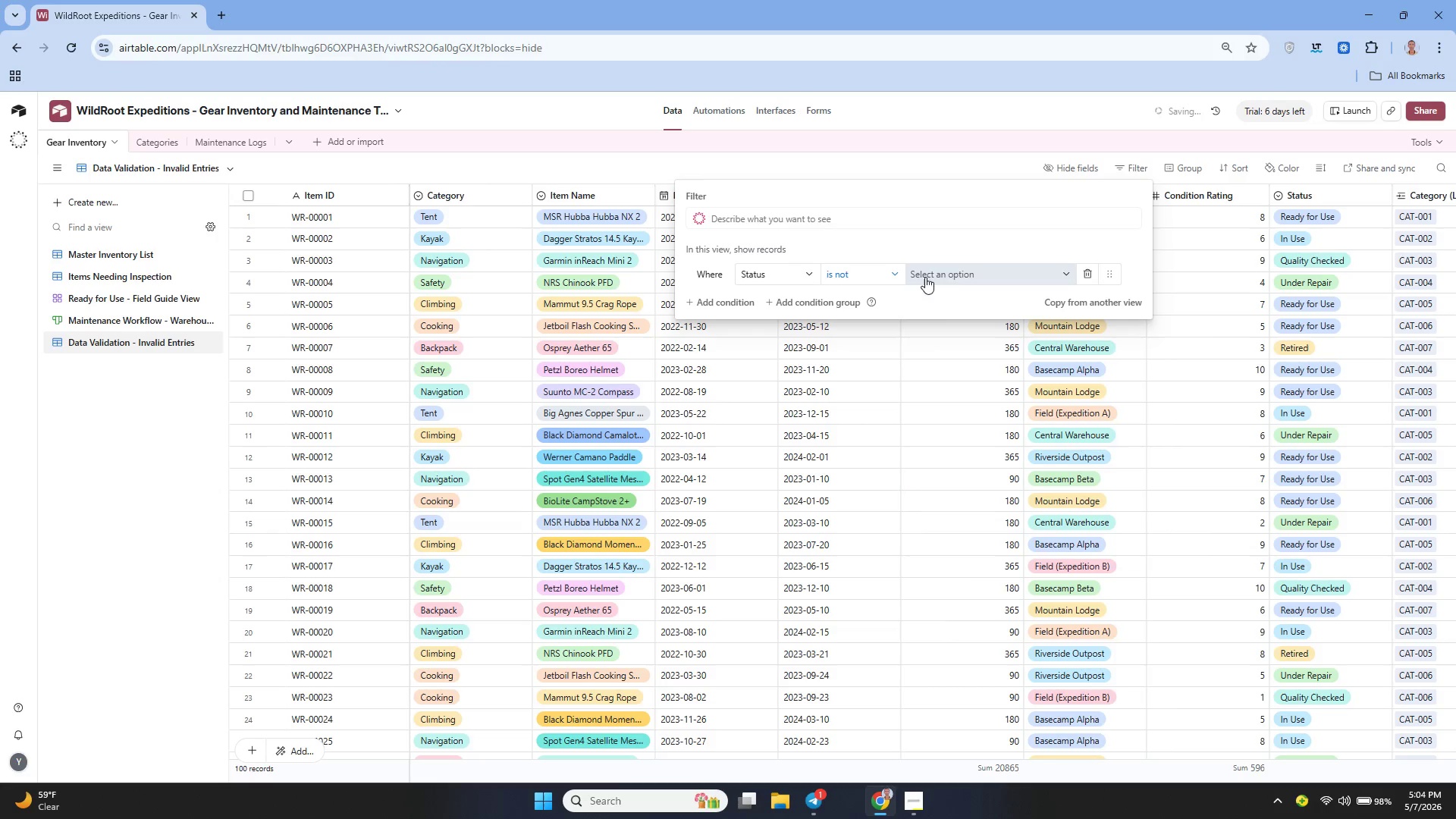 
left_click([952, 275])
 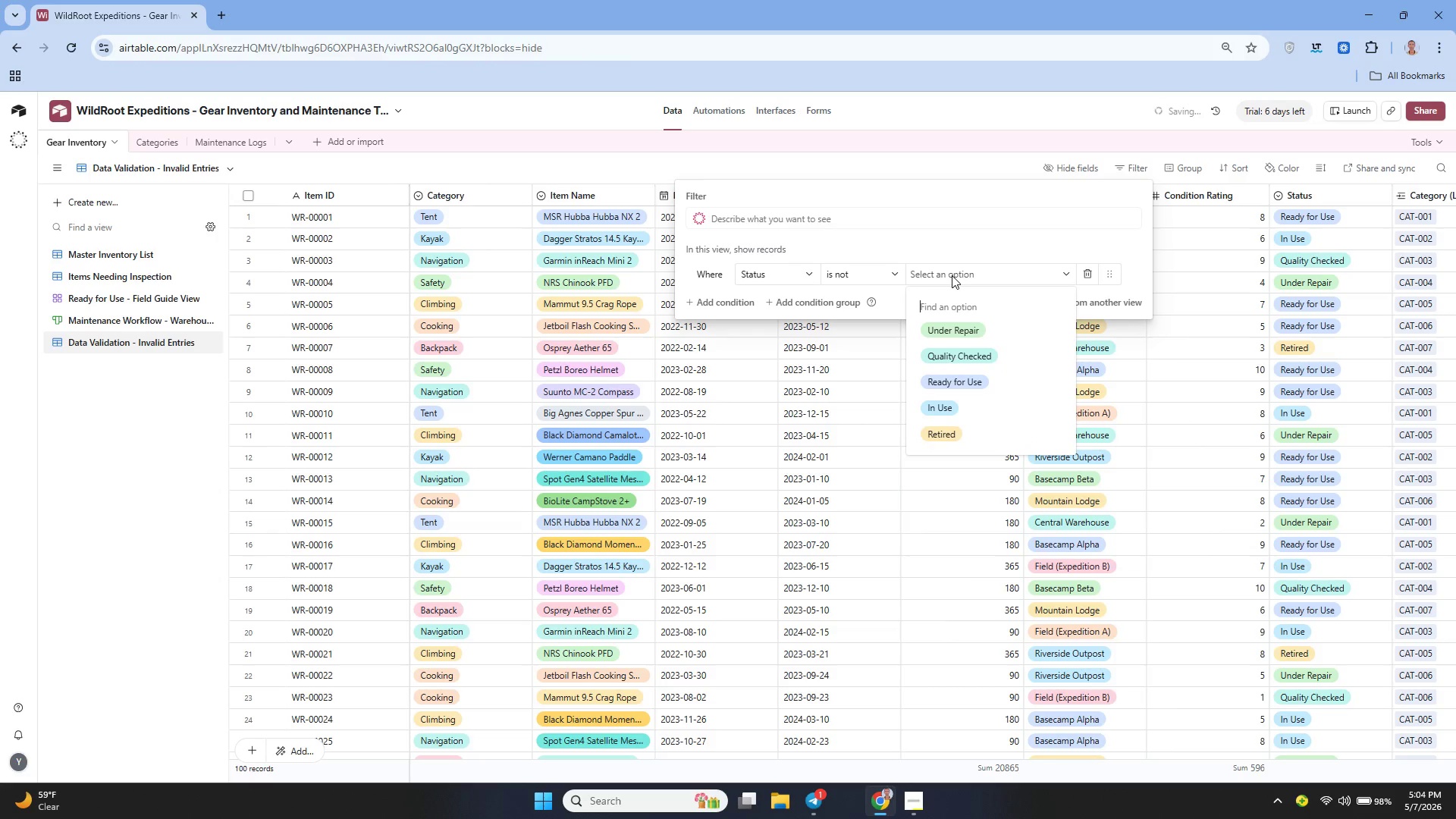 
mouse_move([958, 292])
 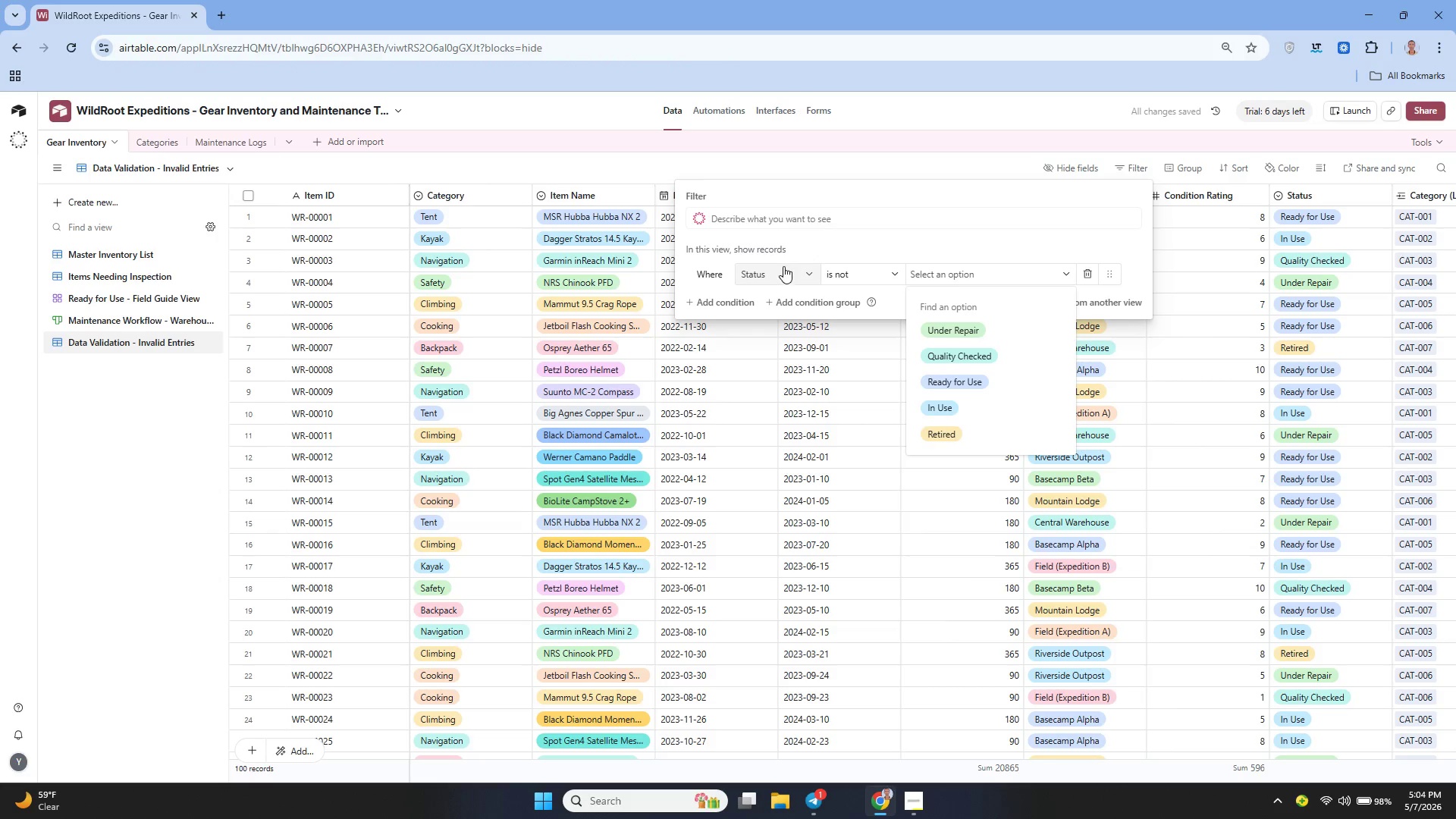 
left_click([783, 271])
 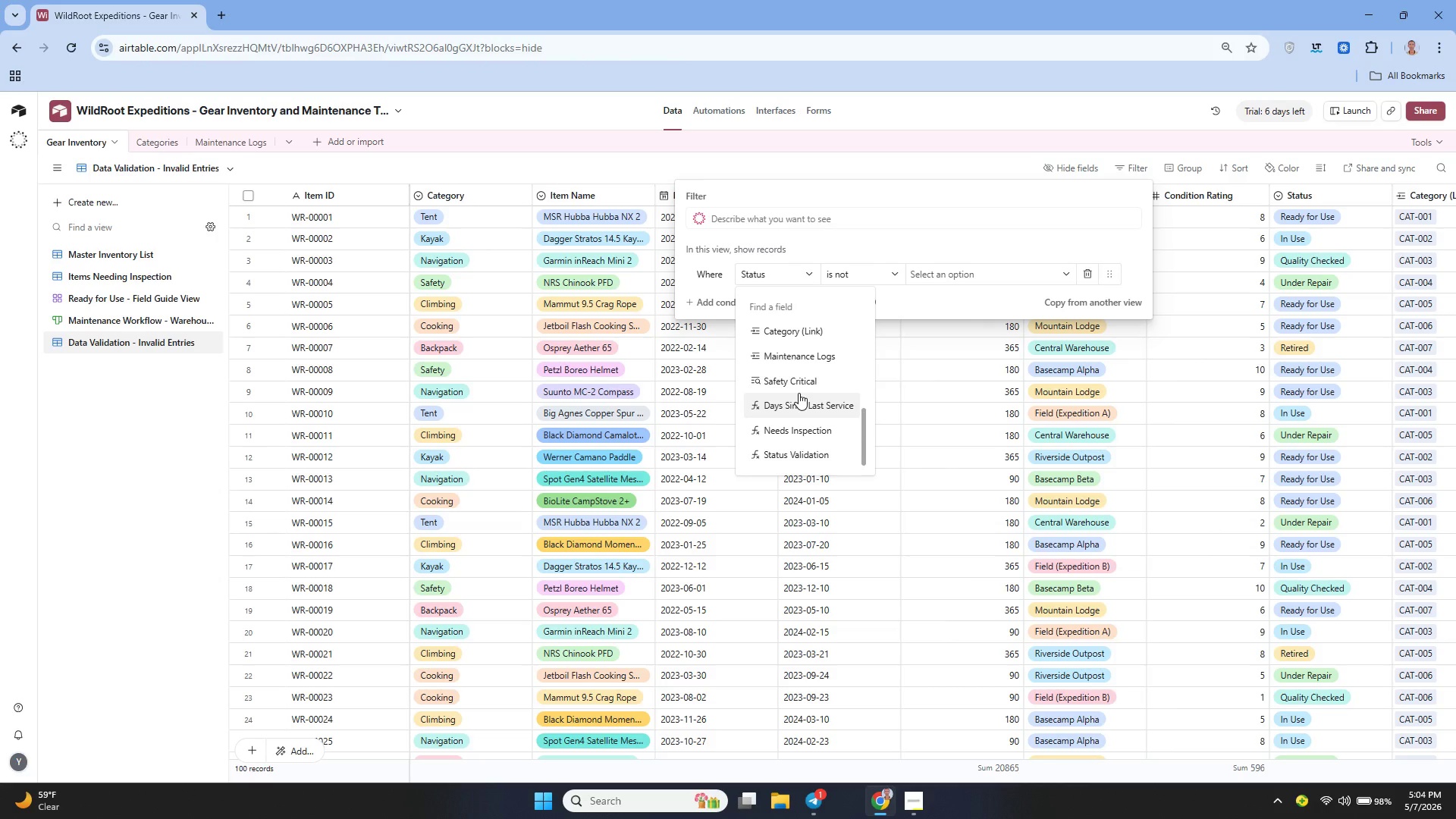 
wait(6.91)
 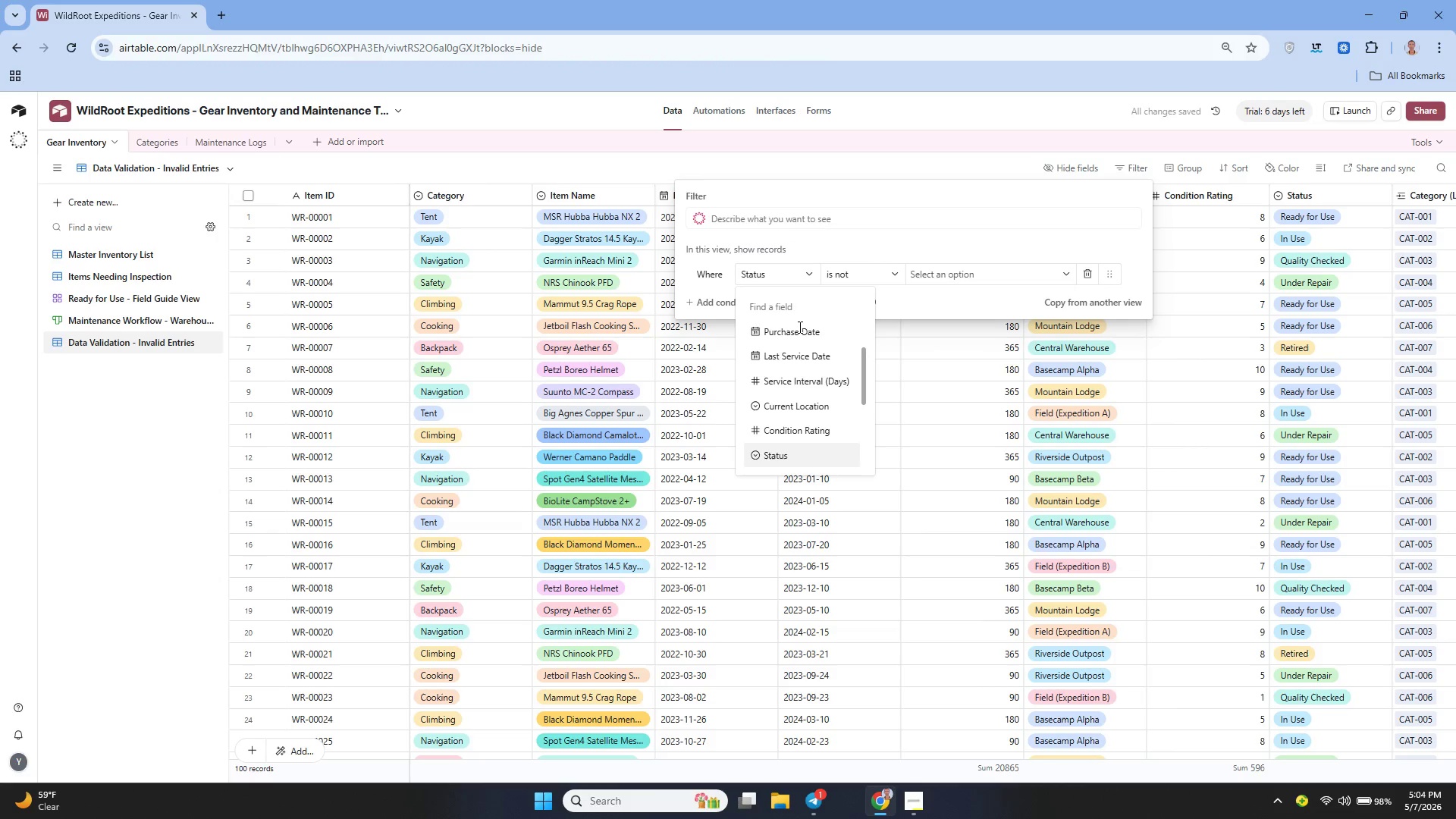 
left_click([808, 460])
 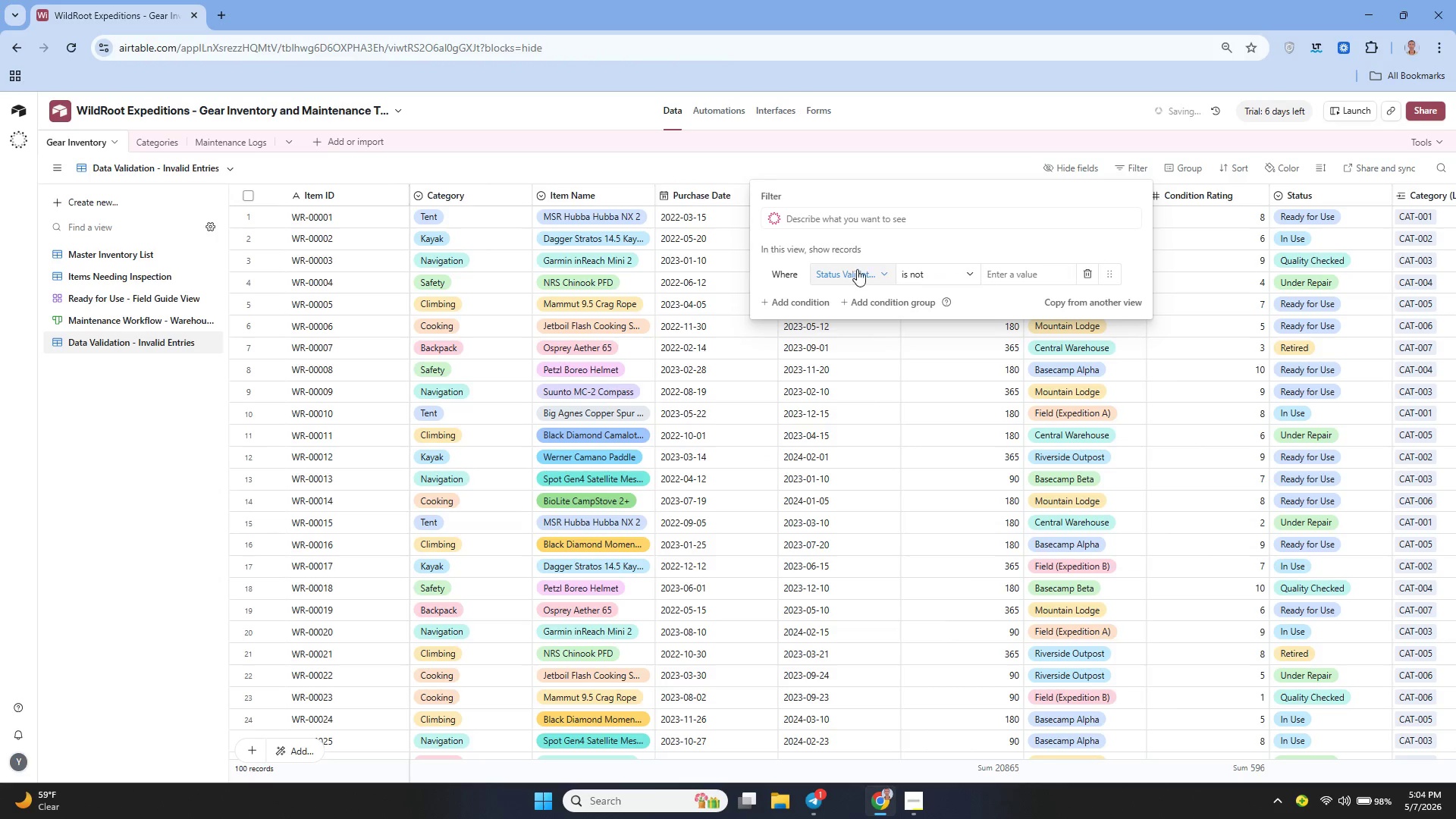 
left_click([912, 264])
 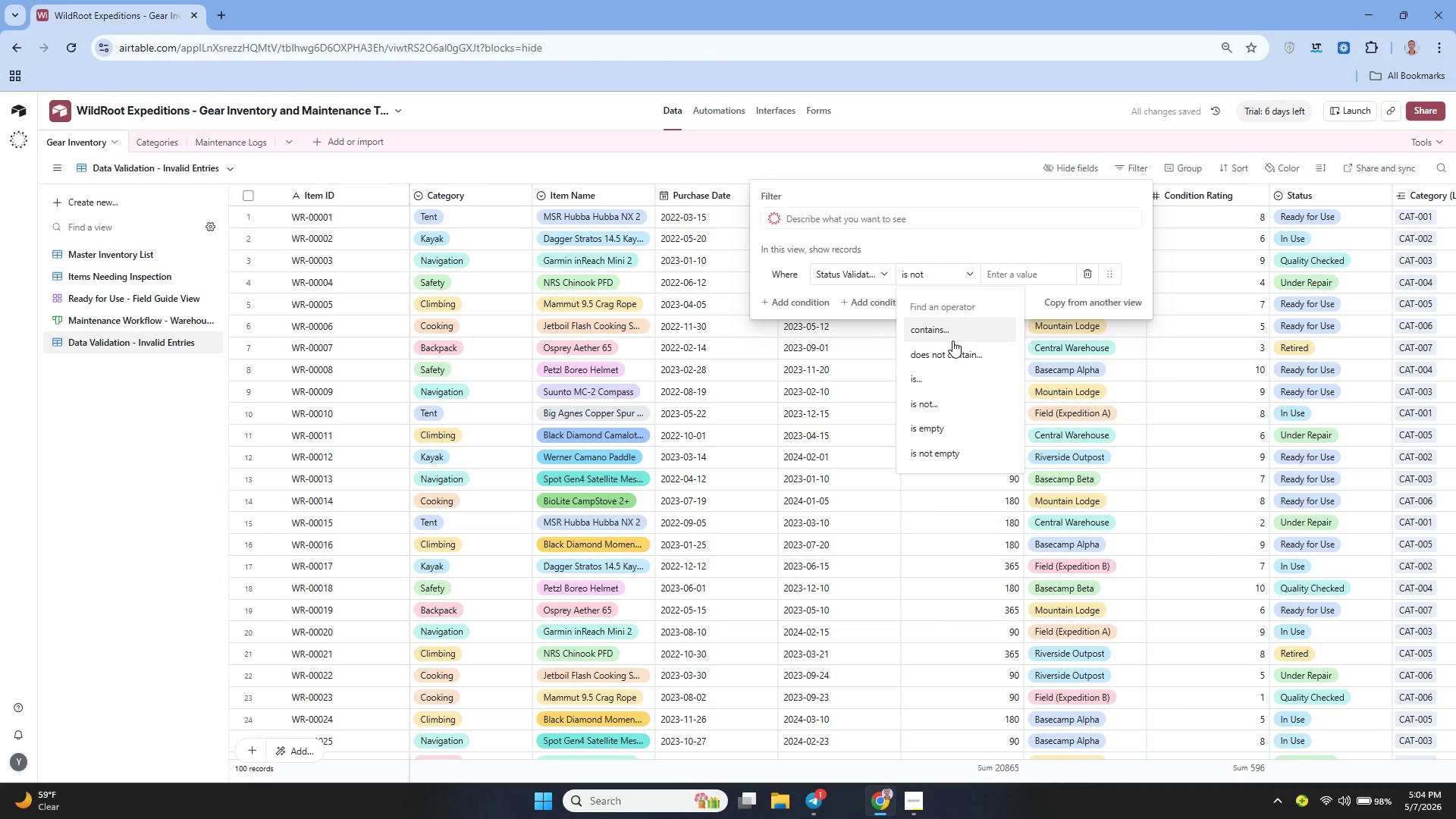 
left_click([943, 352])
 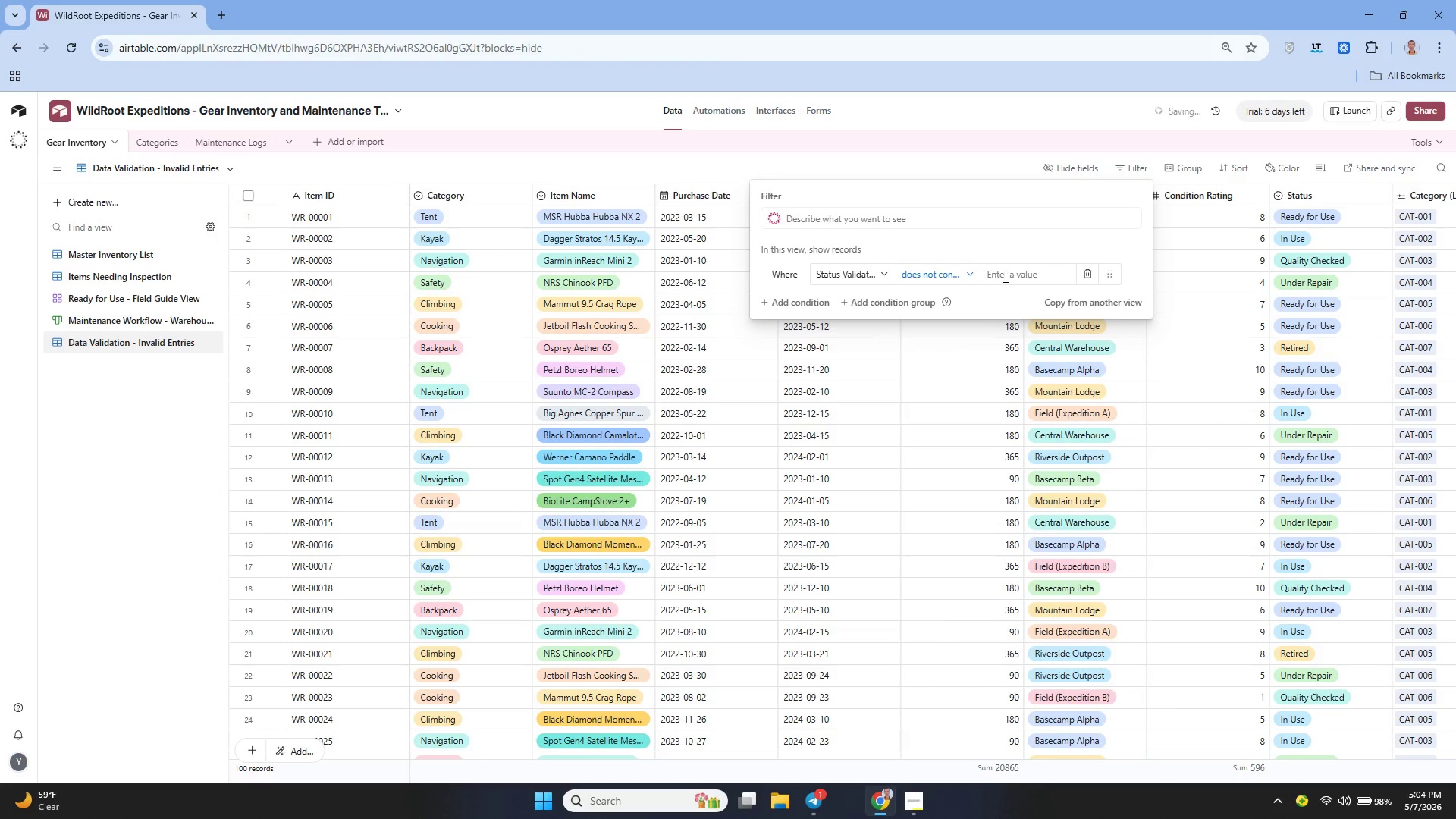 
left_click([1004, 276])
 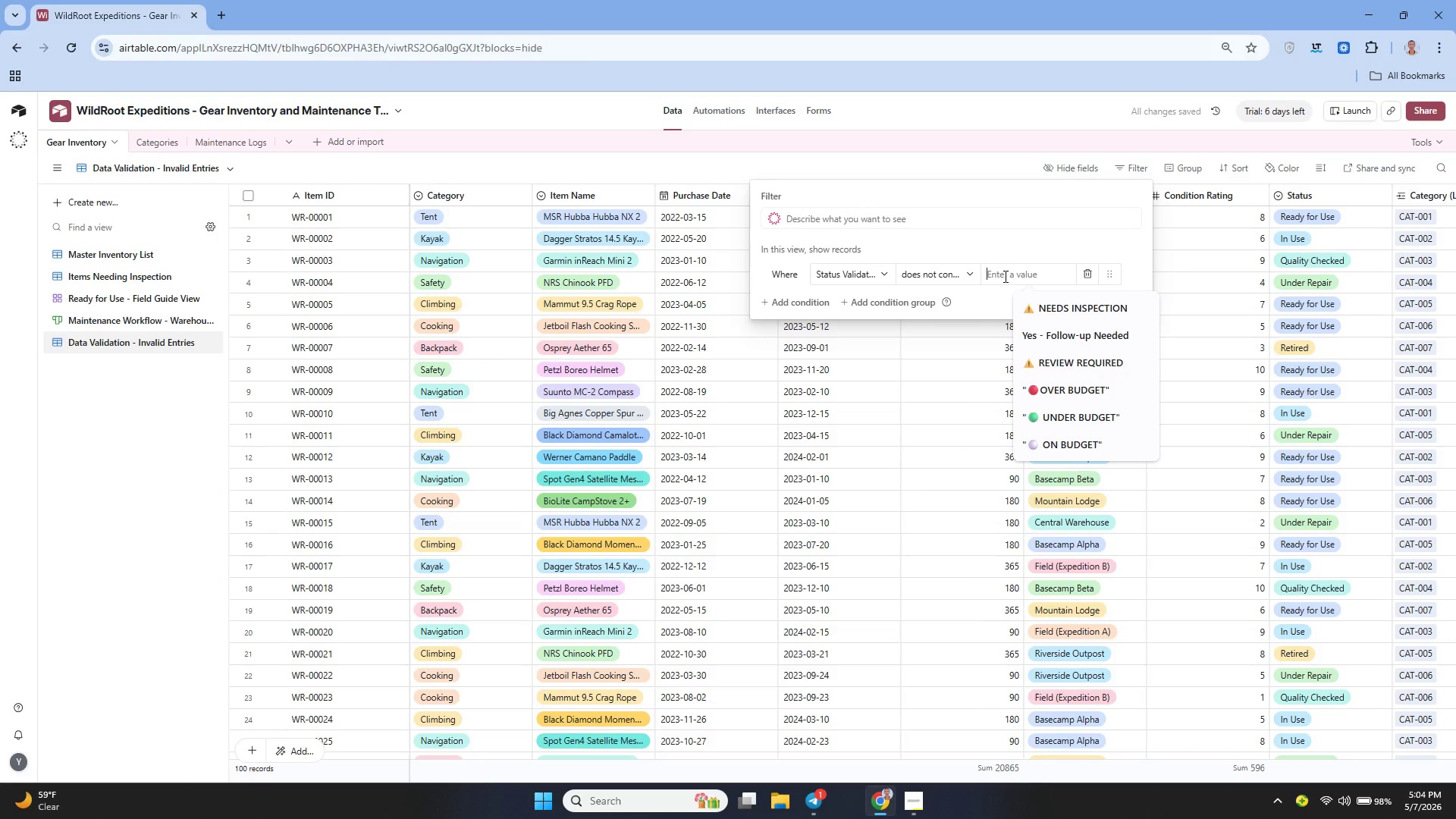 
type(Valid)
 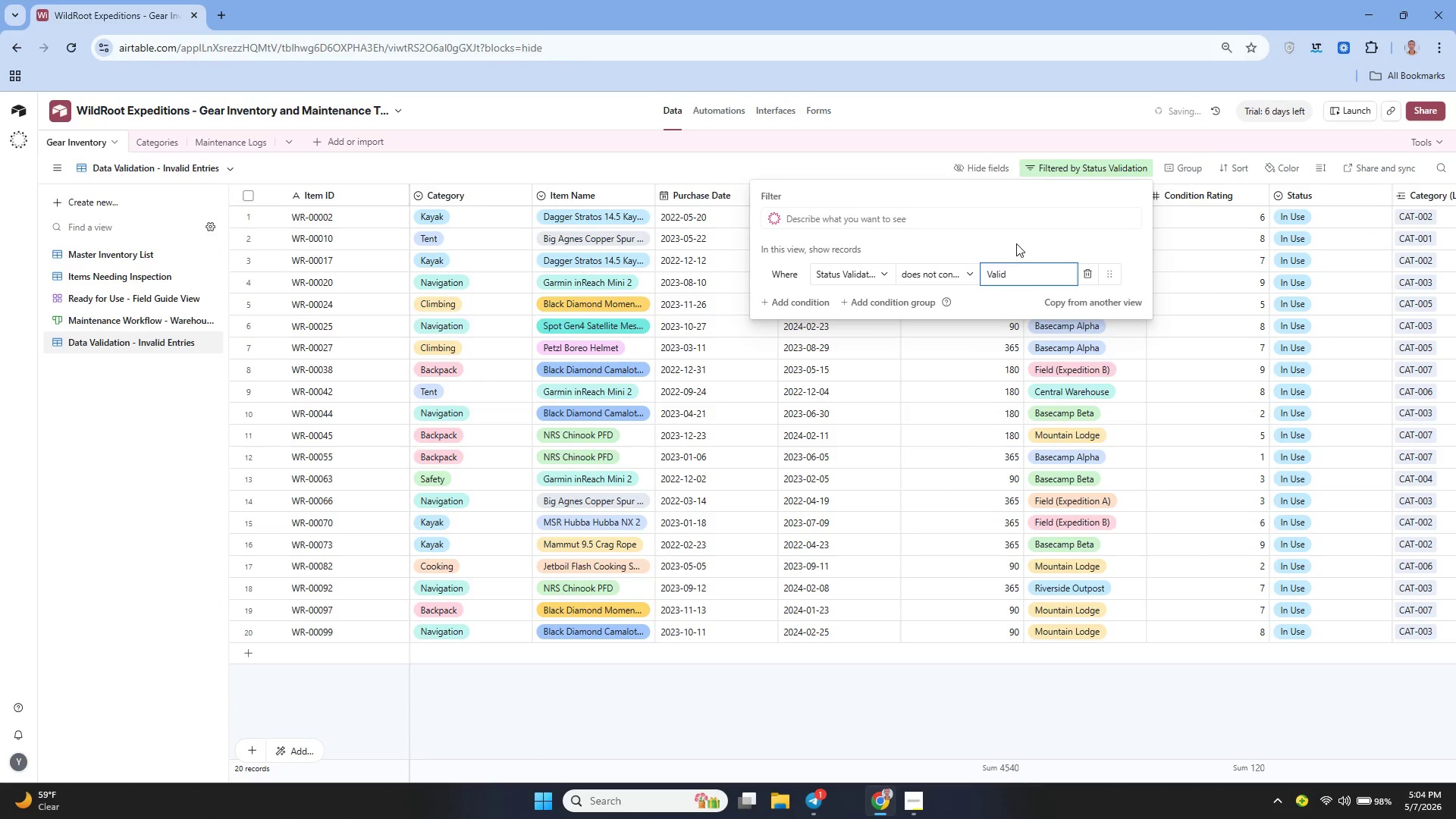 
left_click([1014, 243])
 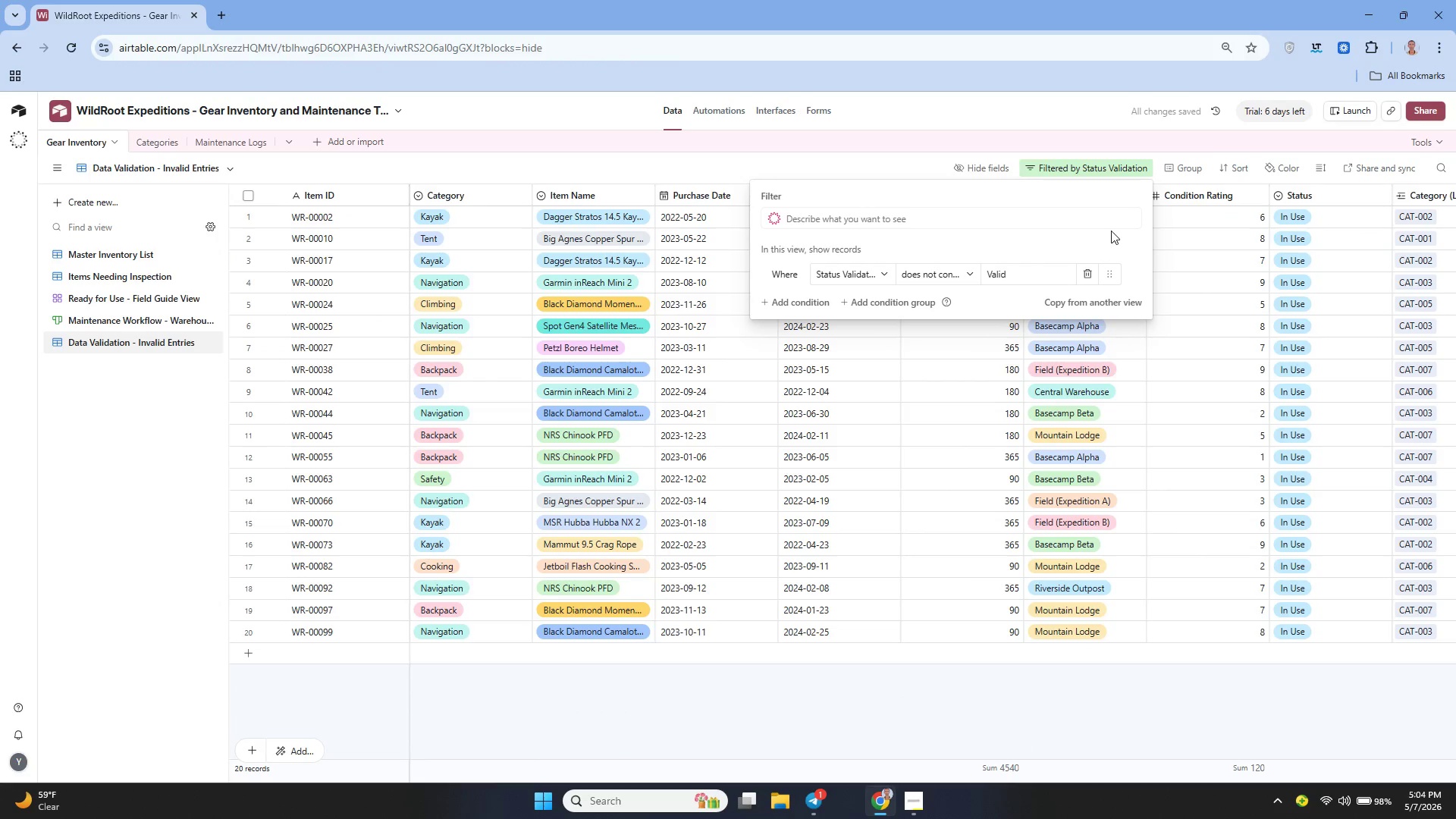 
left_click([901, 174])
 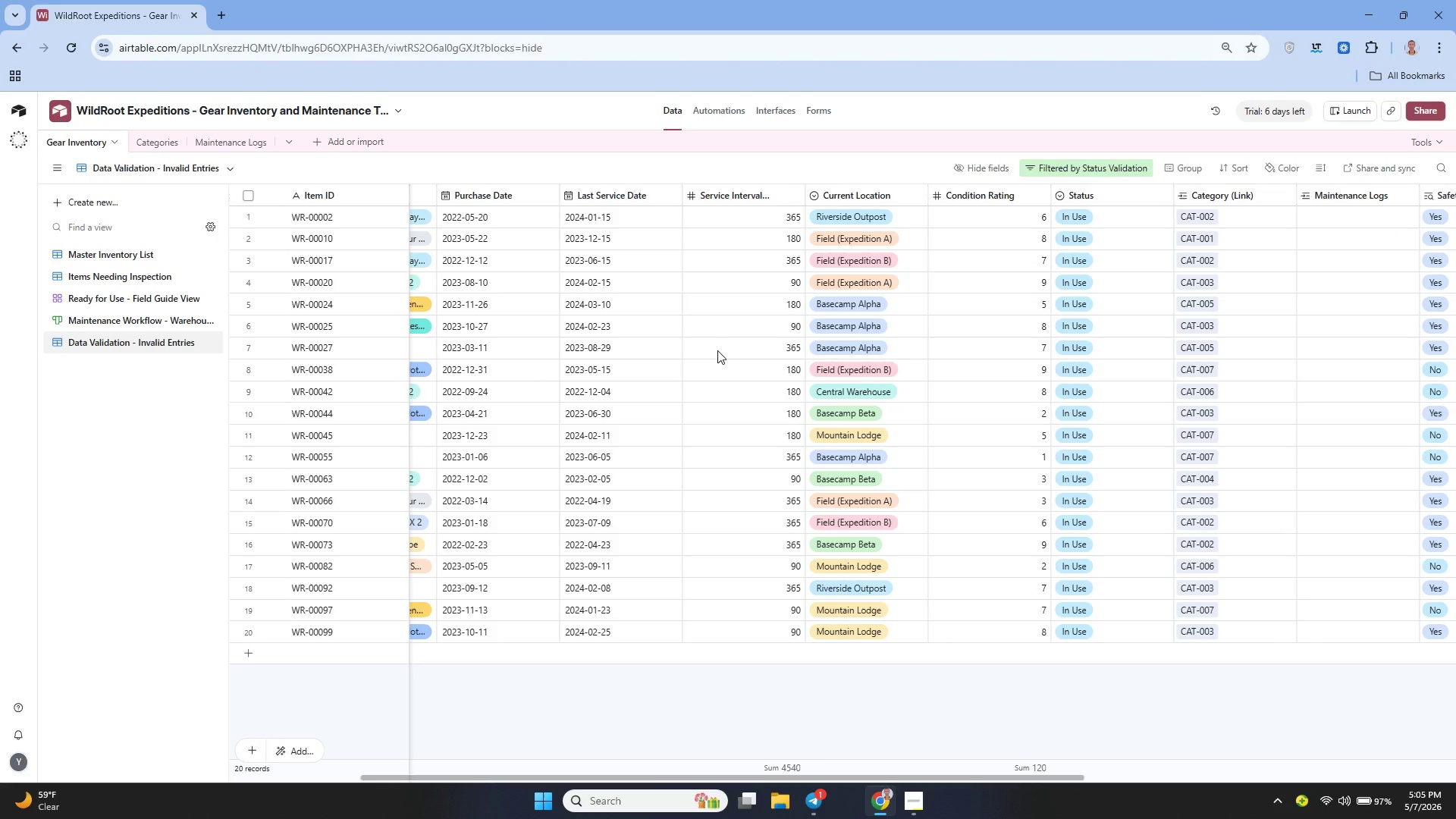 
wait(21.17)
 